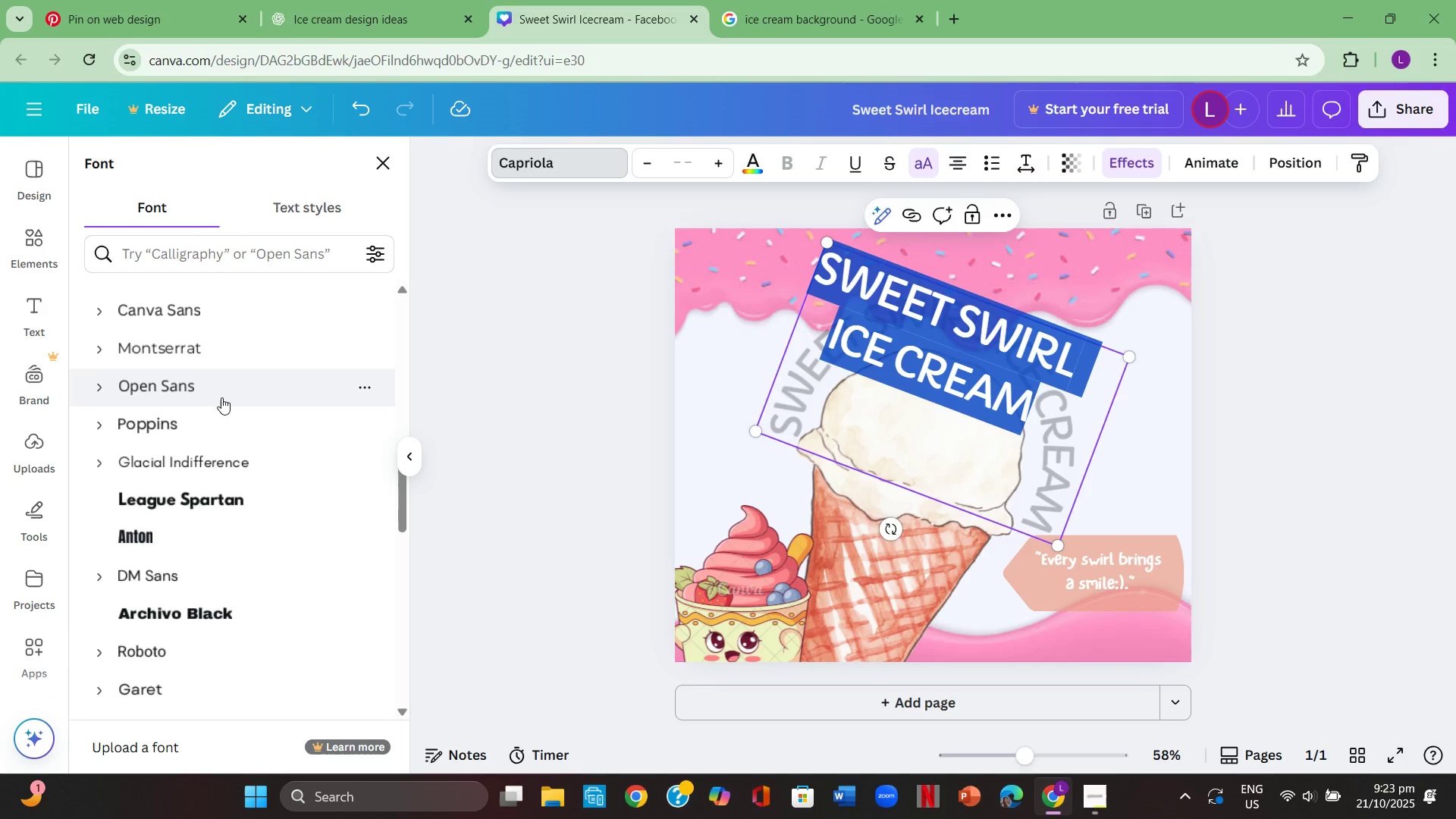 
scroll: coordinate [238, 377], scroll_direction: up, amount: 1.0
 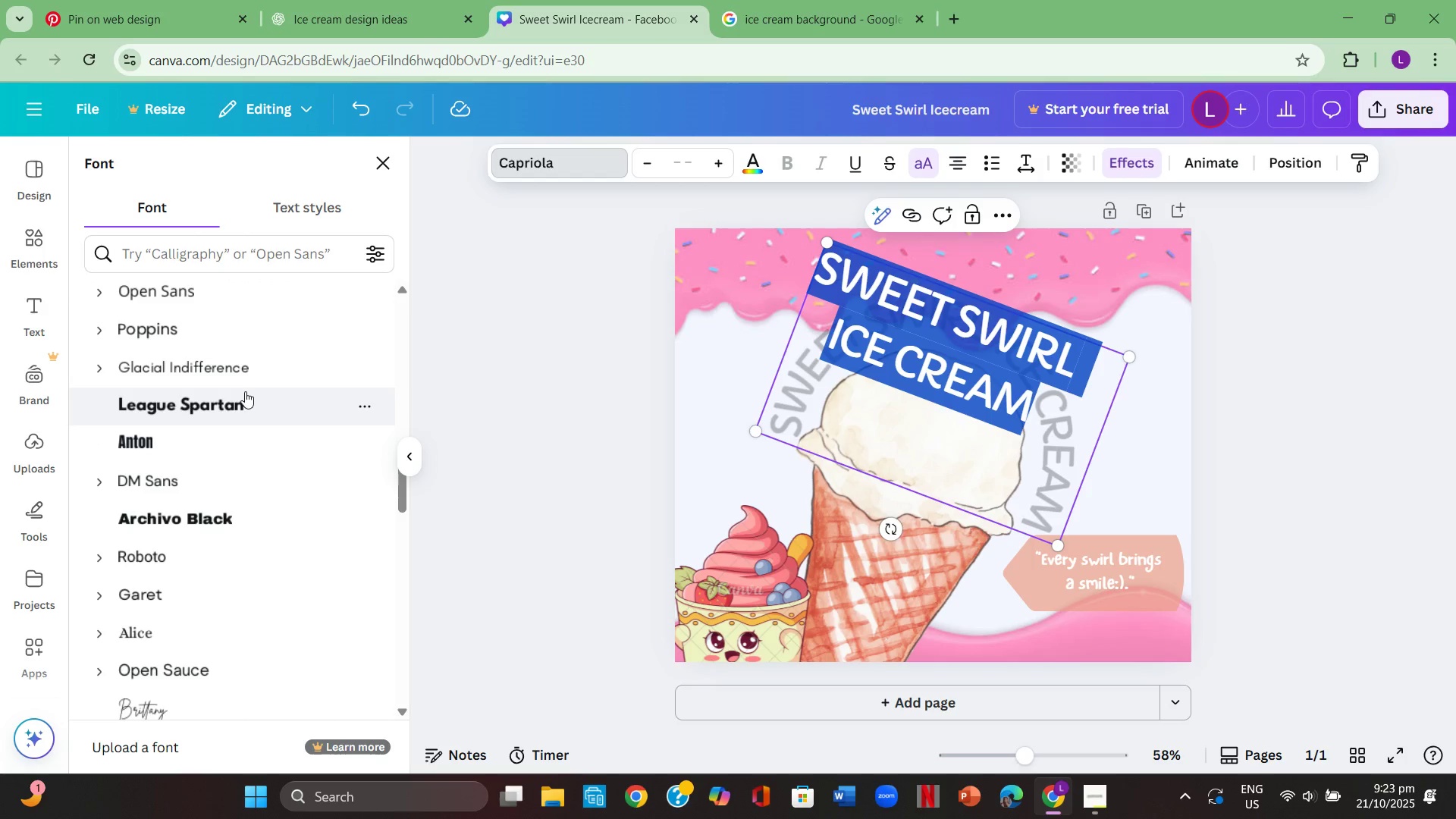 
left_click([245, 391])
 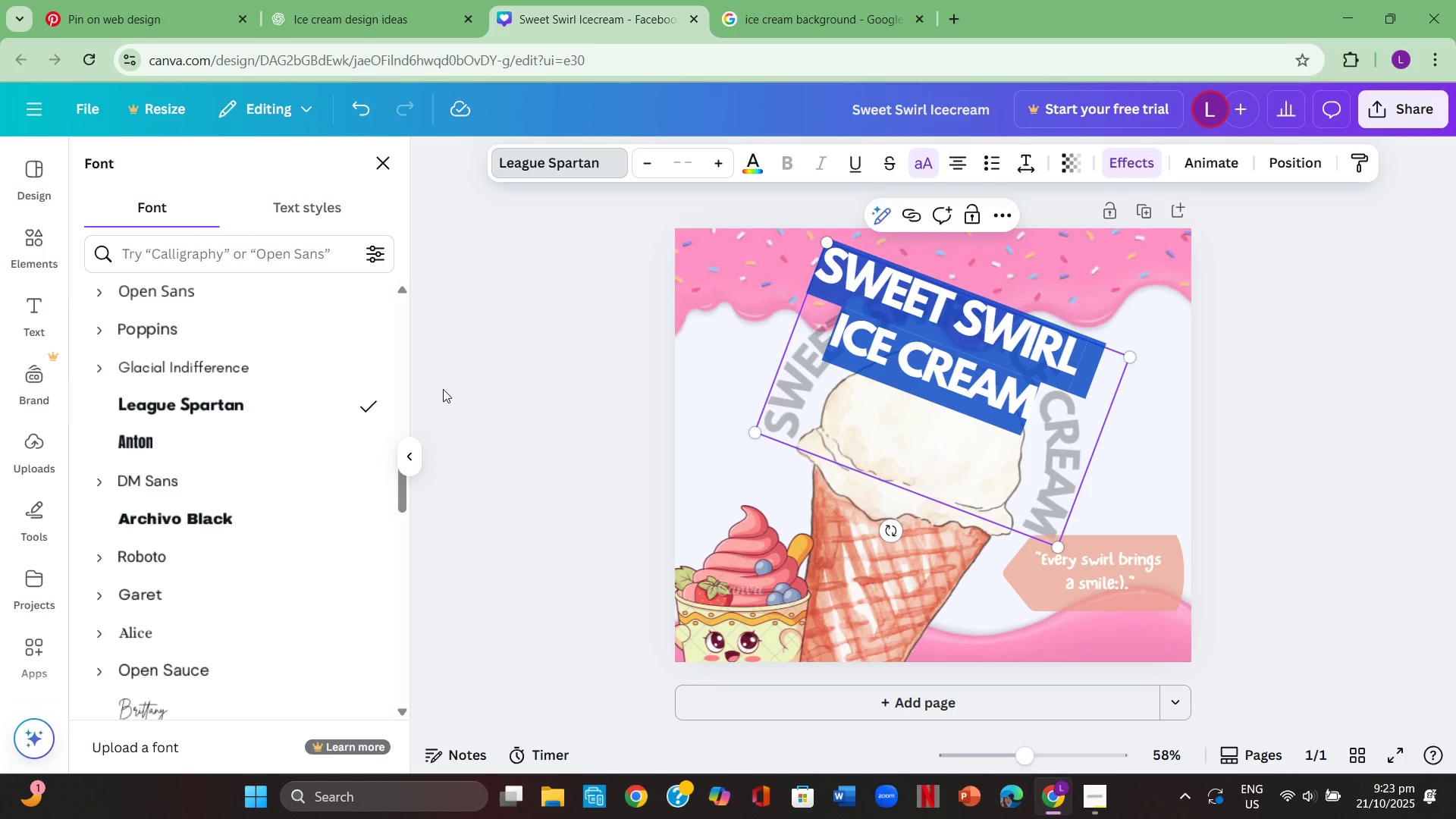 
double_click([443, 389])
 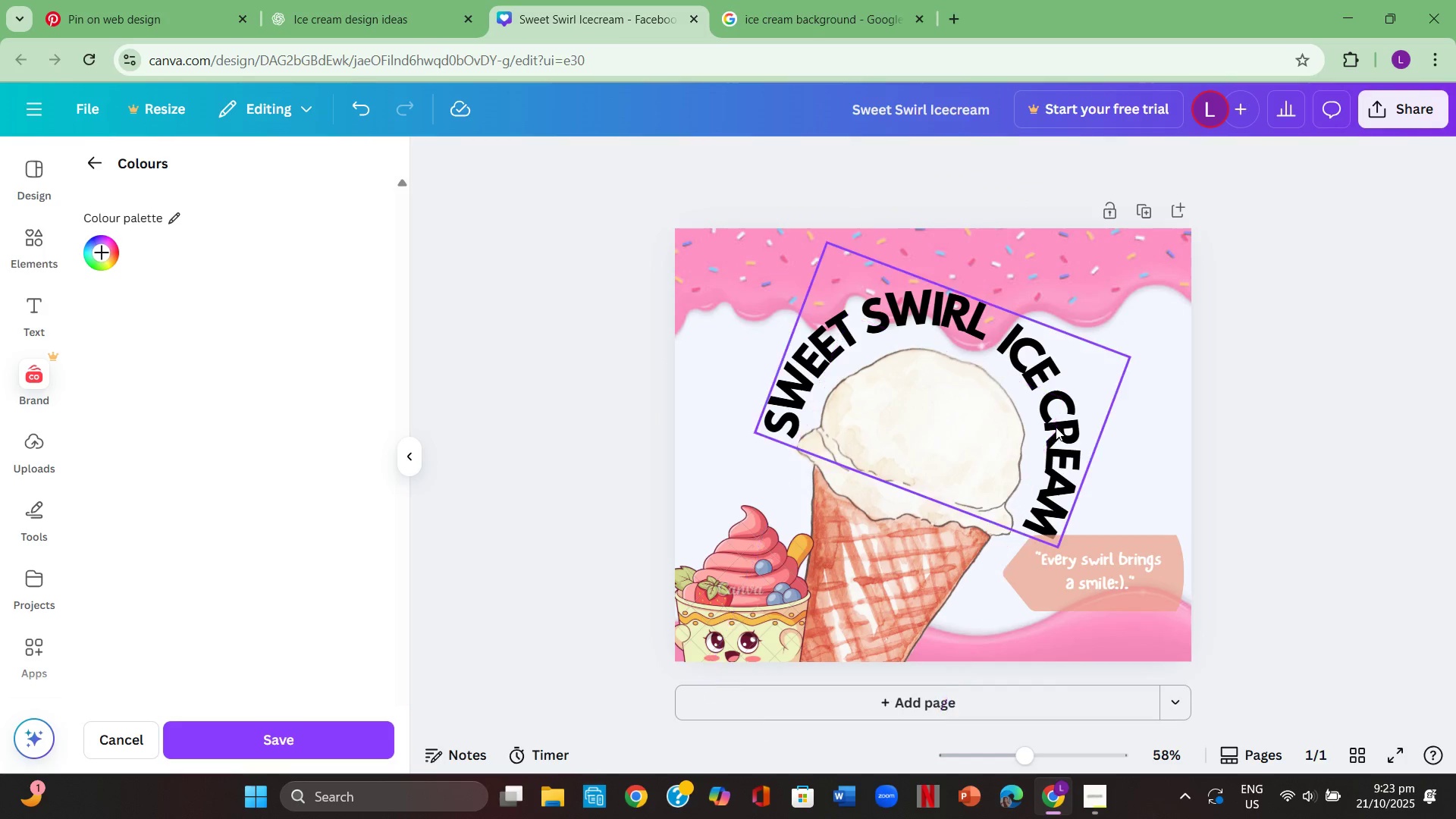 
double_click([1056, 427])
 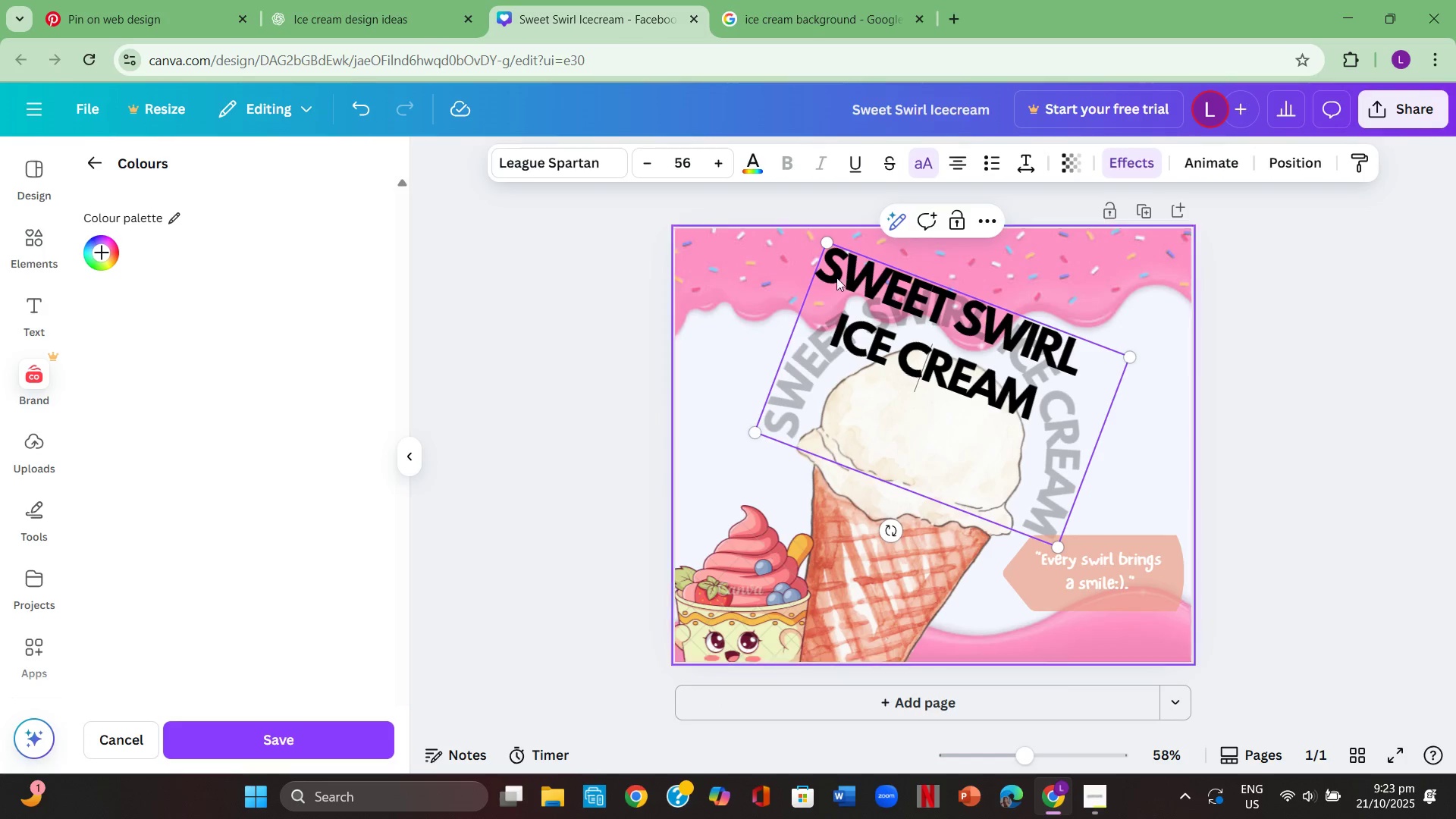 
left_click([970, 381])
 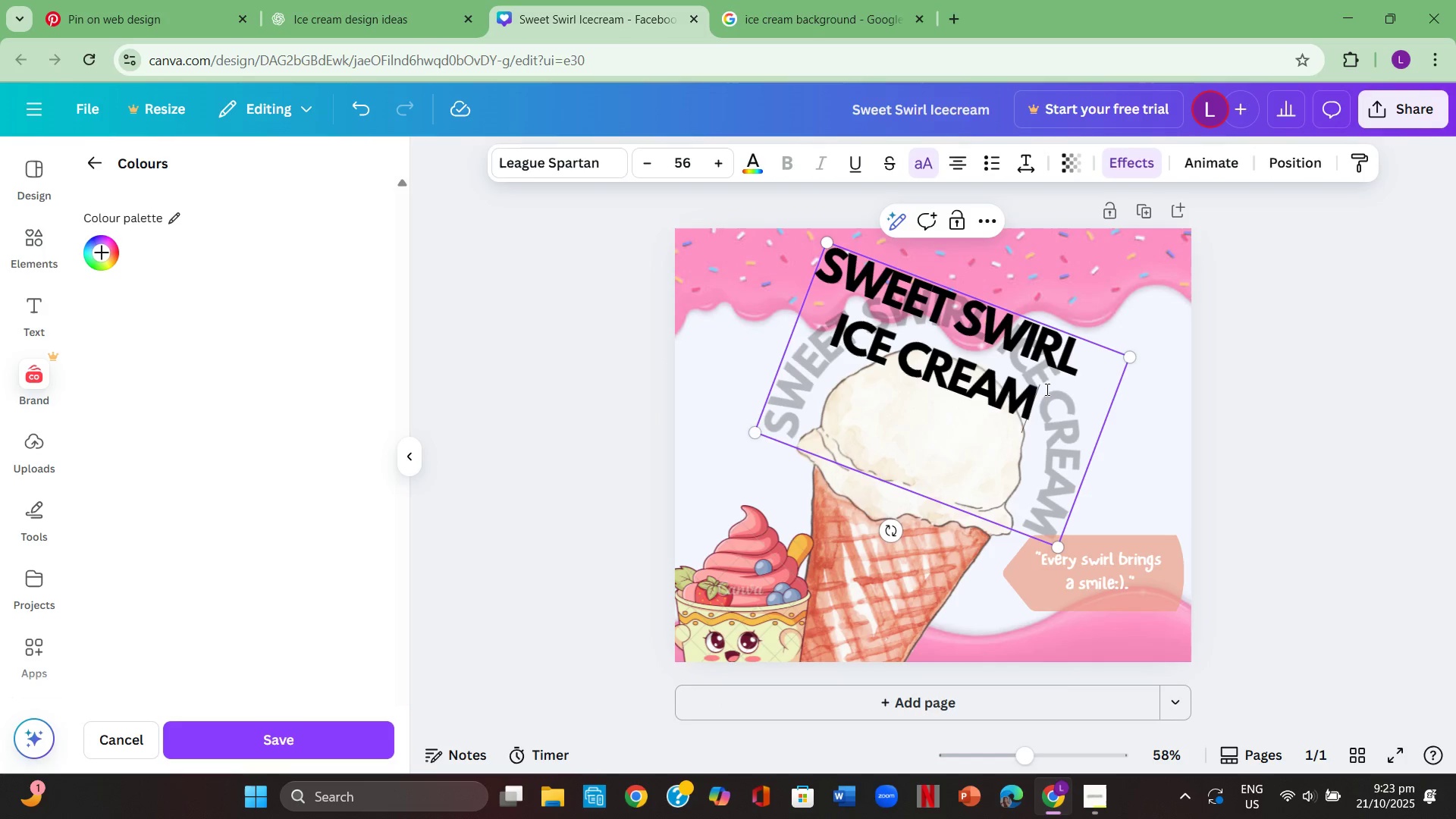 
left_click_drag(start_coordinate=[1046, 389], to_coordinate=[829, 253])
 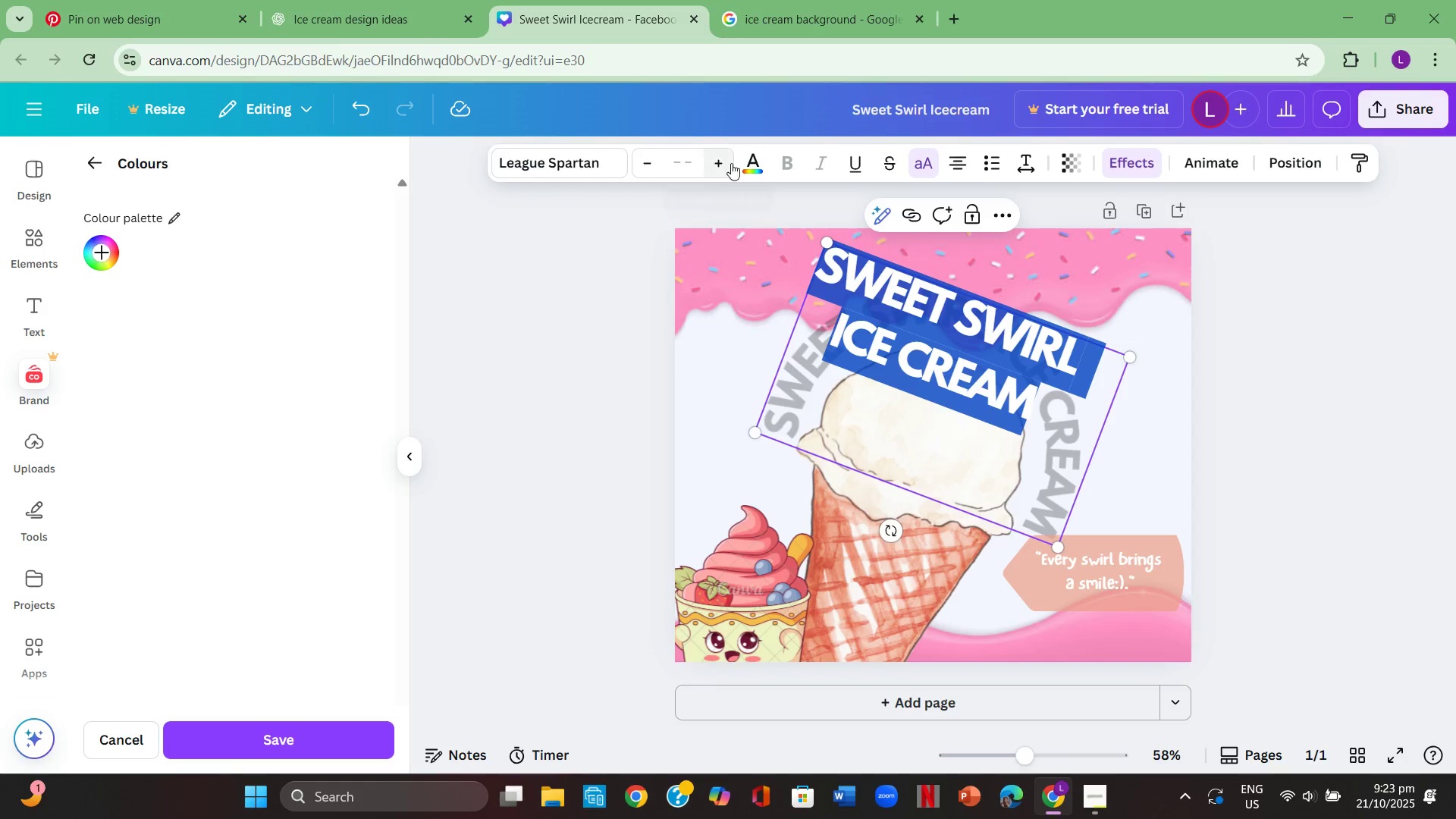 
left_click([742, 161])
 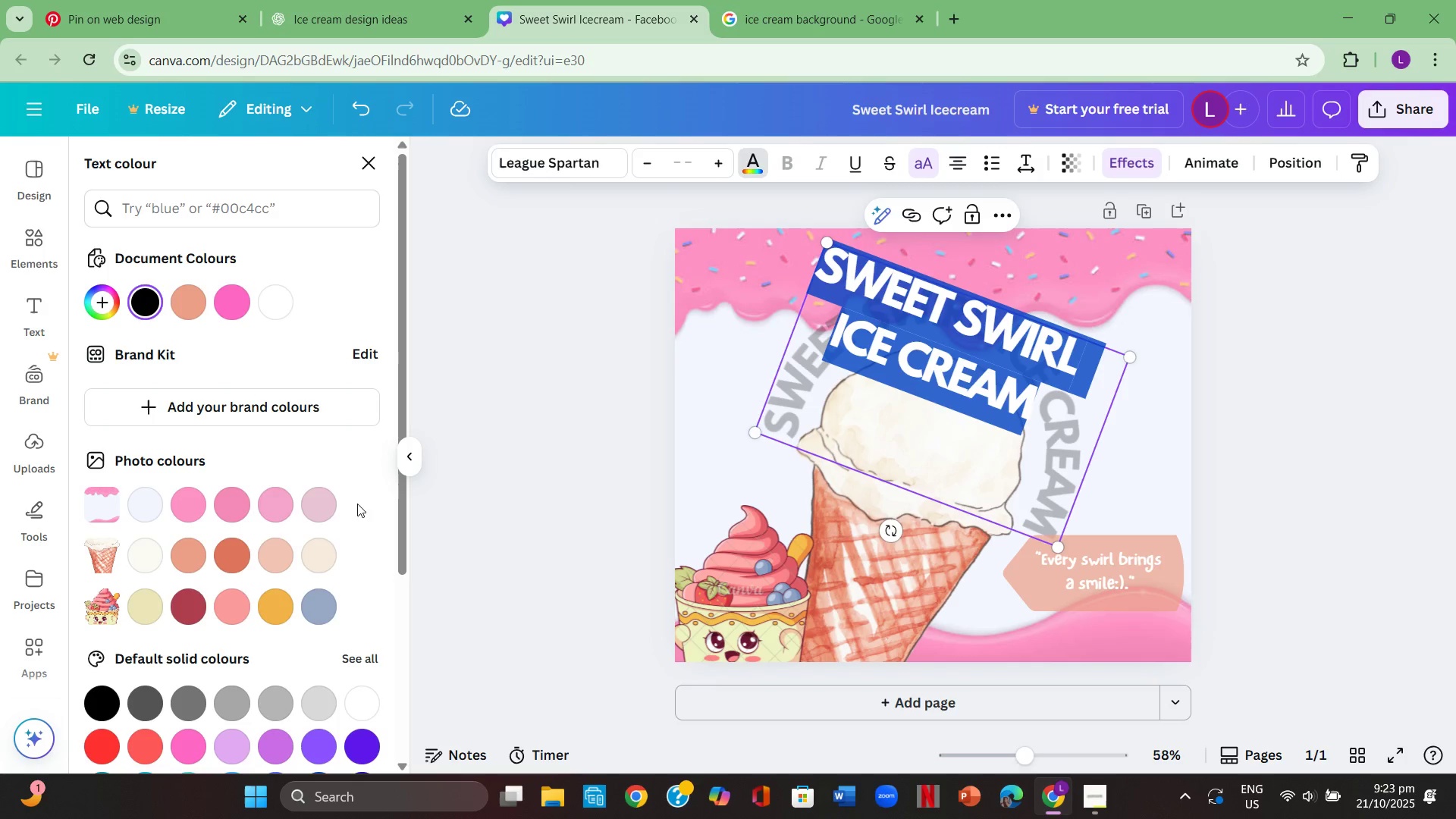 
scroll: coordinate [287, 539], scroll_direction: down, amount: 1.0
 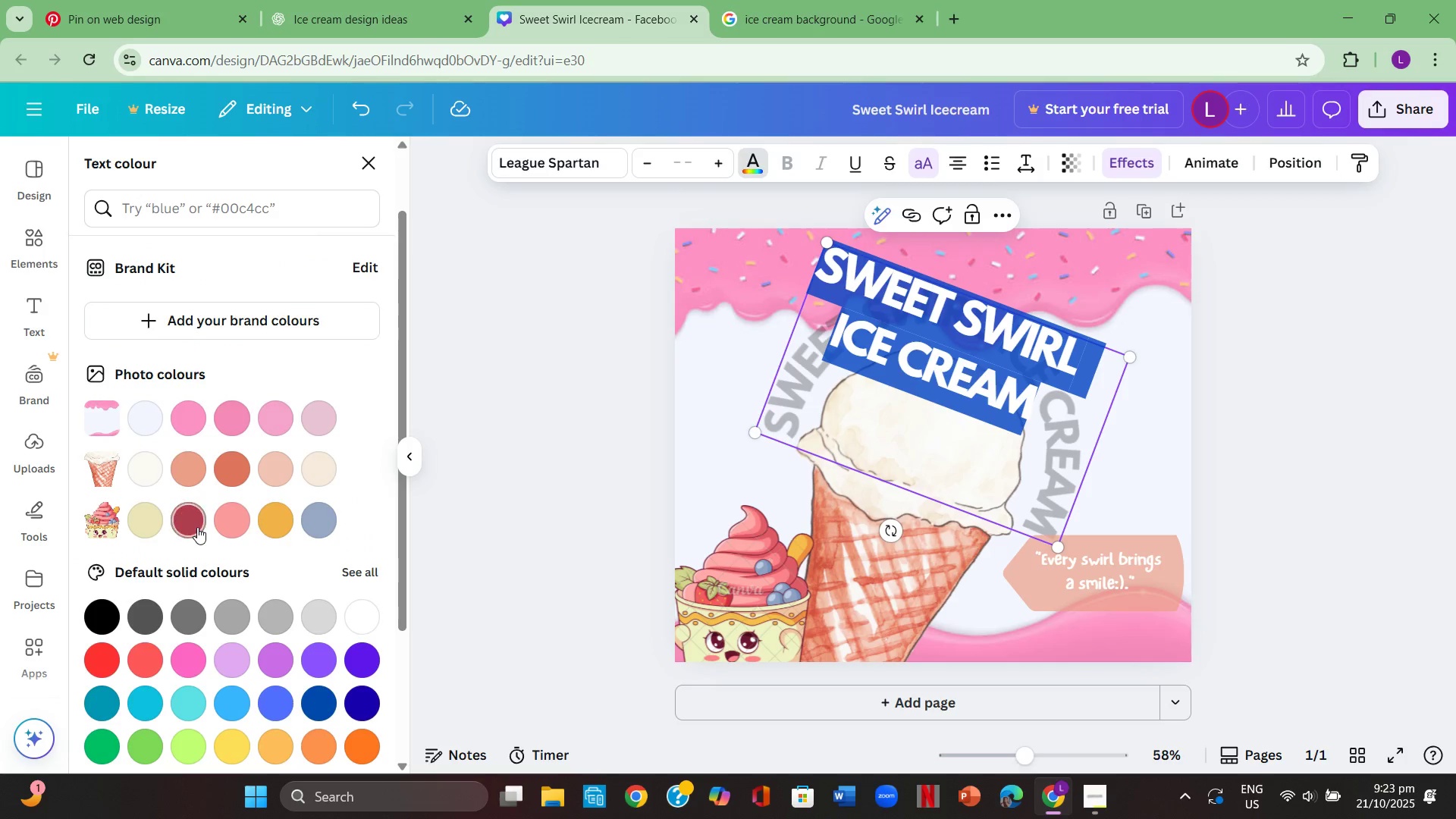 
left_click([197, 527])
 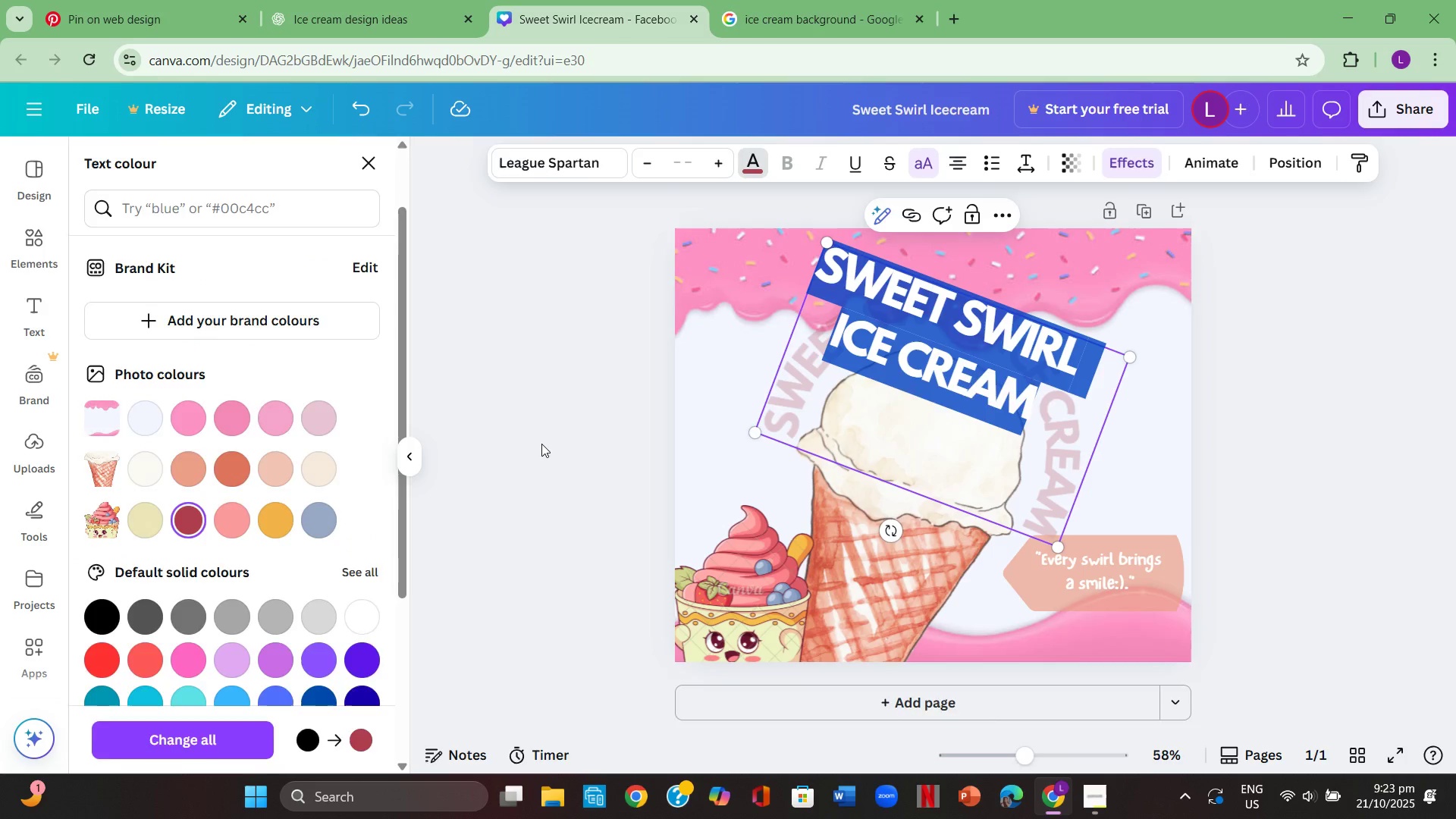 
double_click([541, 444])
 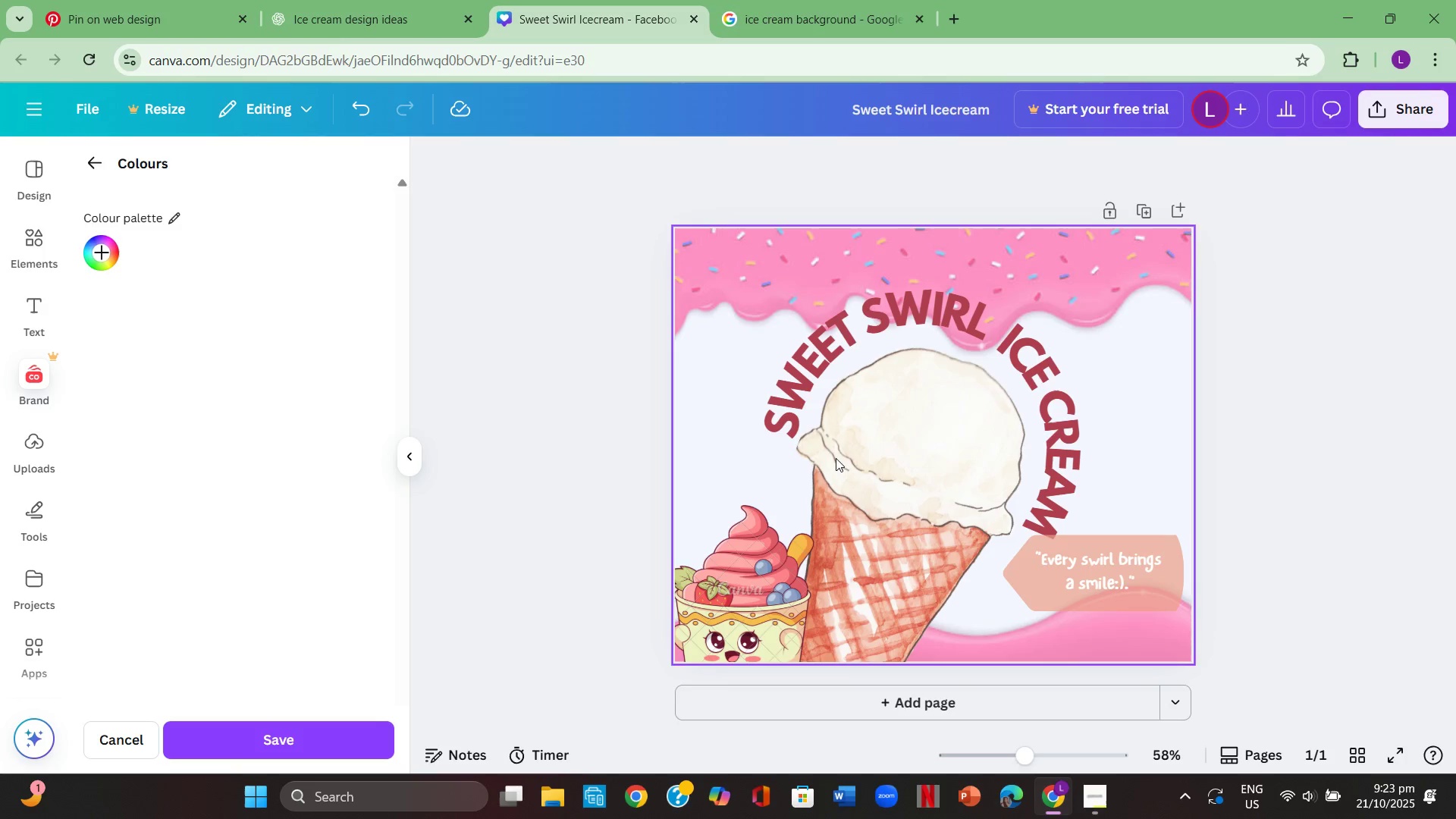 
double_click([1076, 463])
 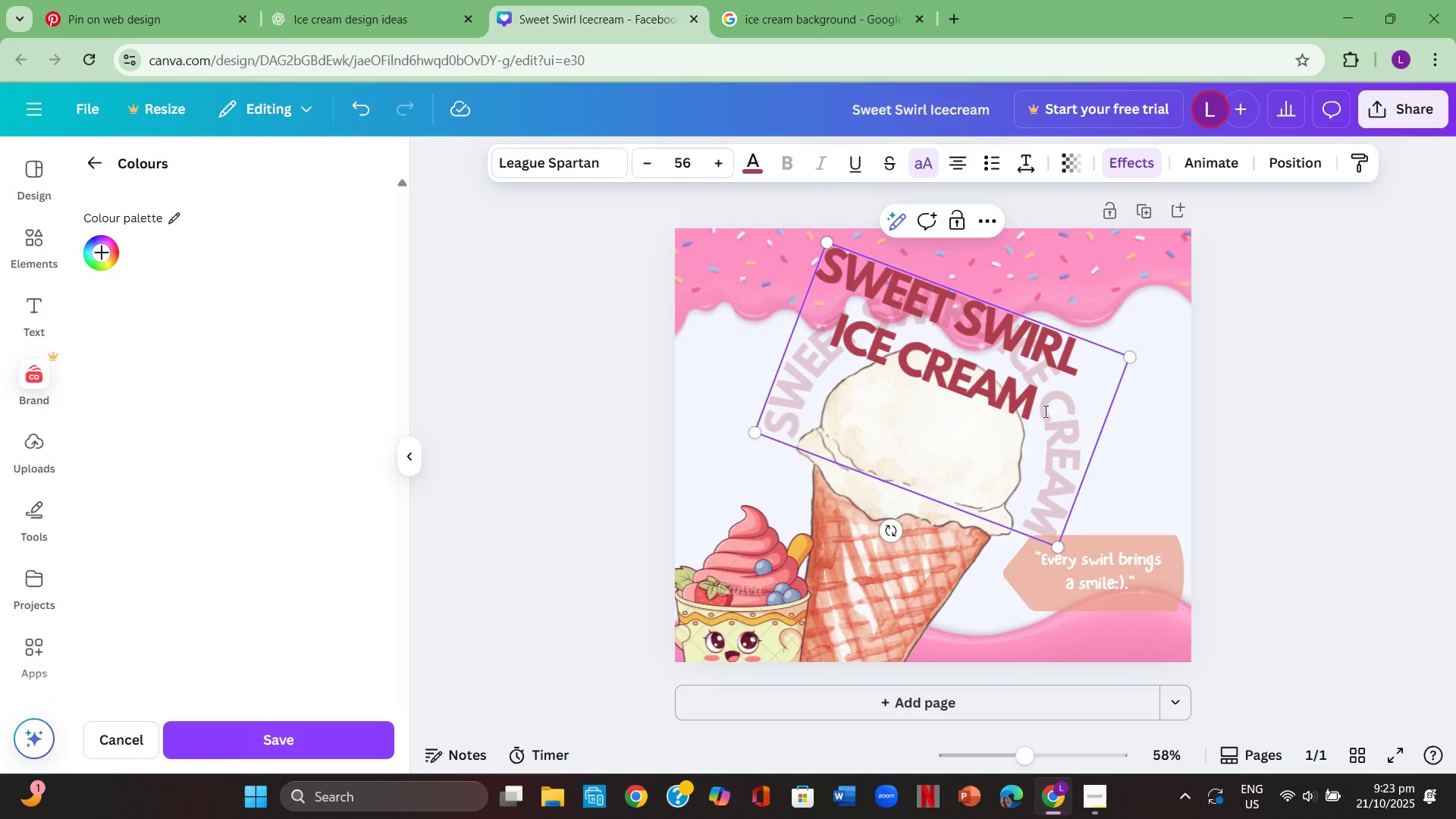 
left_click([1044, 411])
 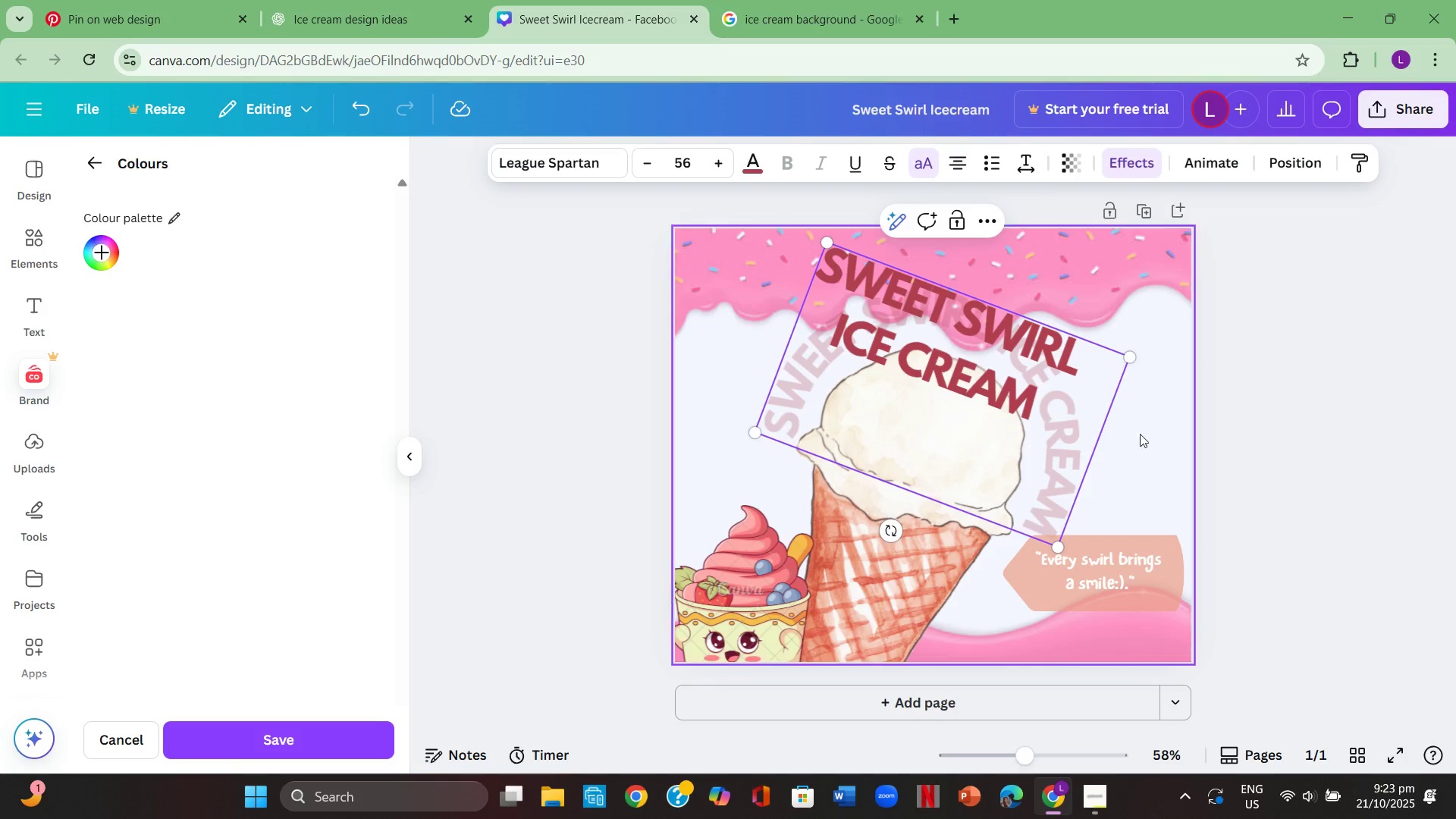 
left_click([1150, 438])
 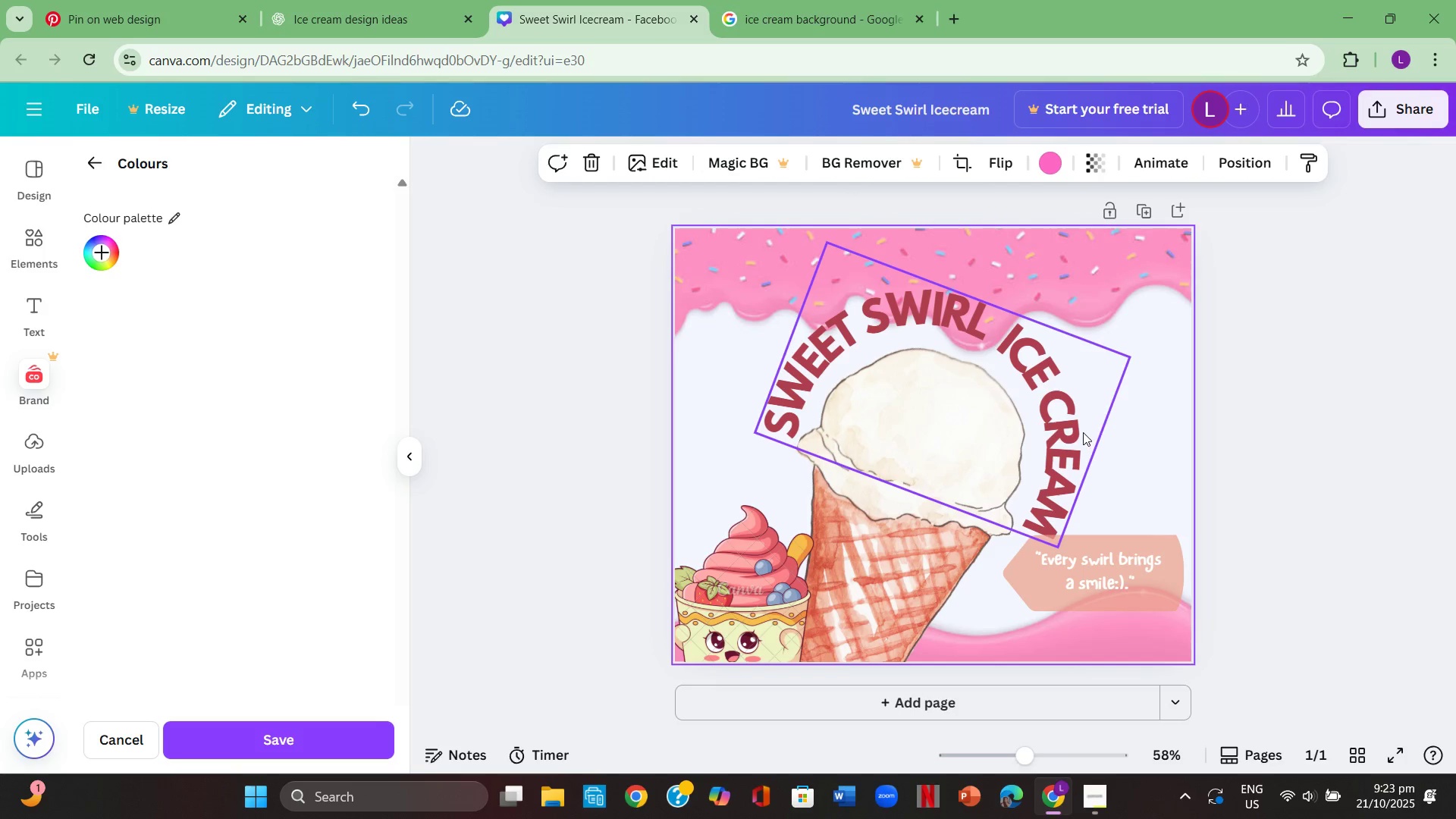 
left_click([1061, 438])
 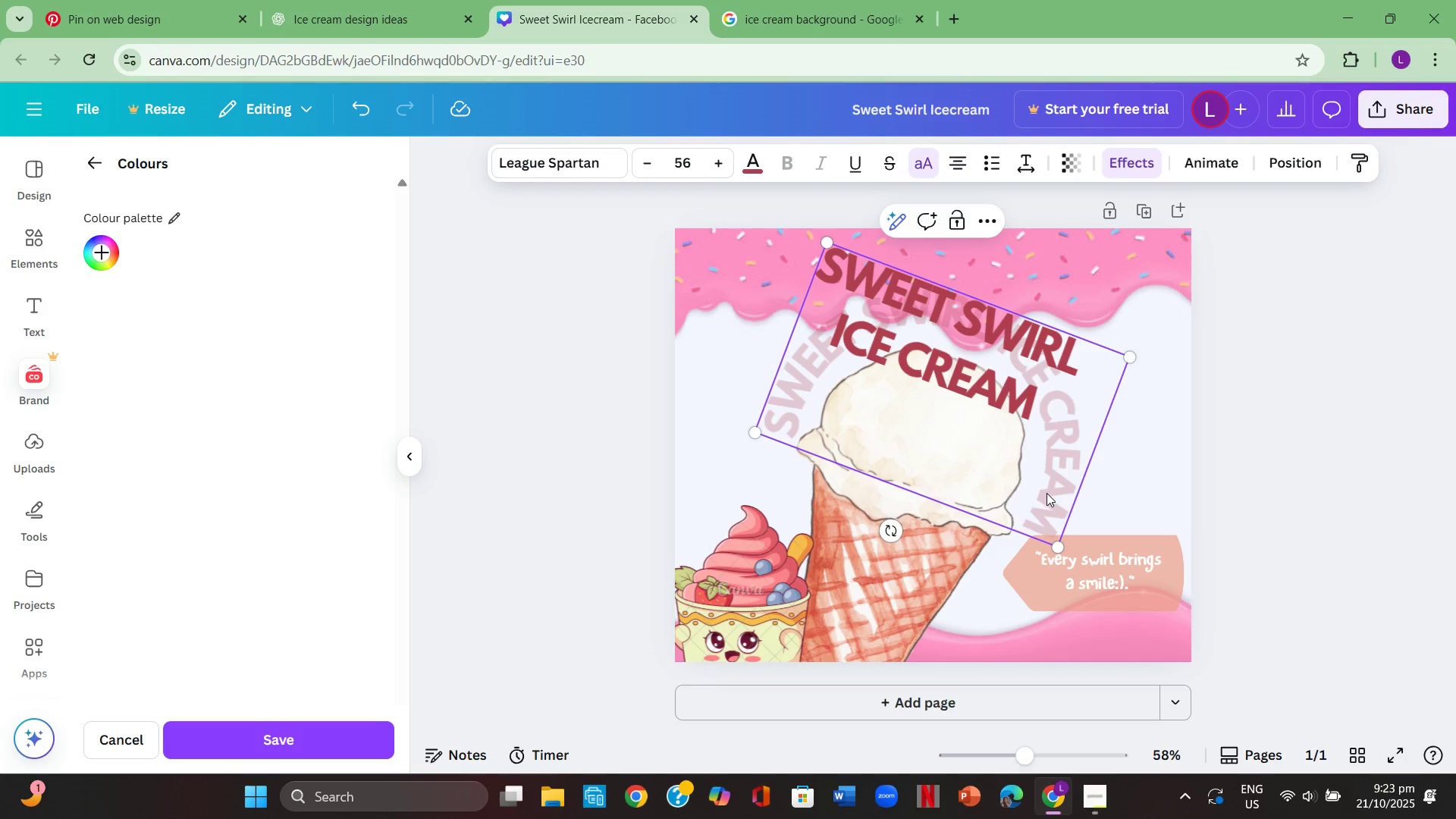 
left_click([1047, 494])
 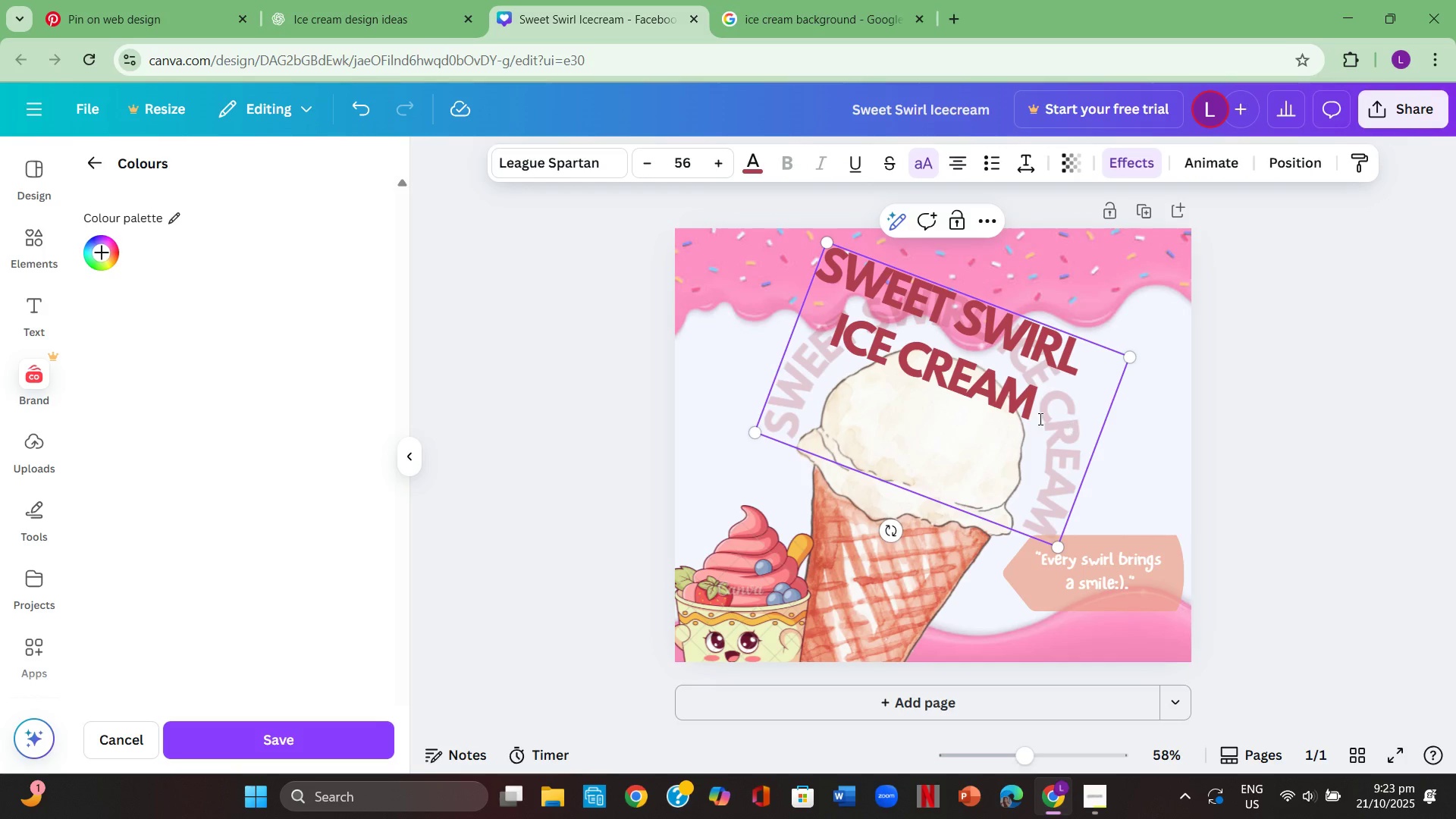 
left_click([1039, 419])
 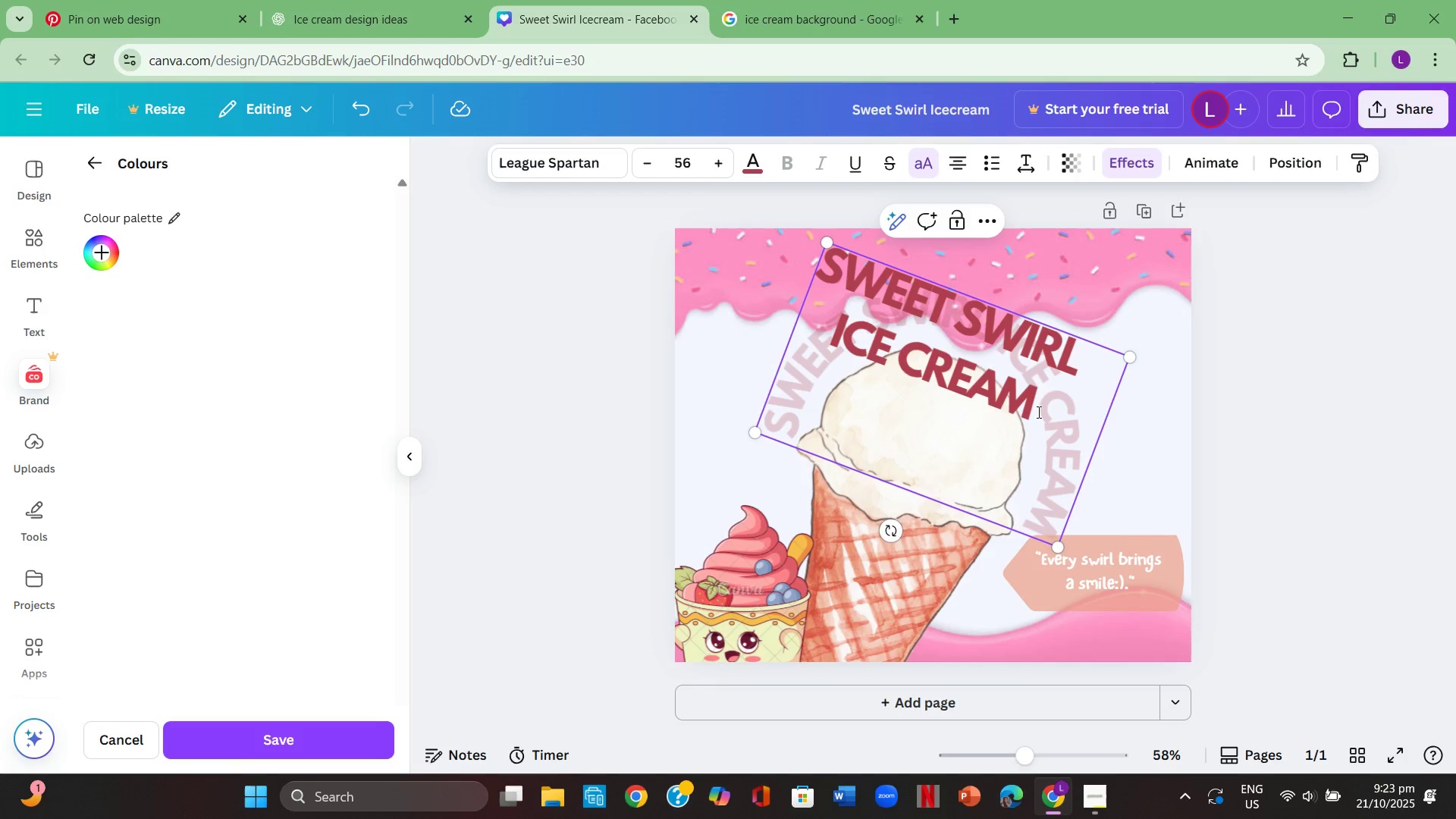 
left_click_drag(start_coordinate=[1037, 412], to_coordinate=[818, 260])
 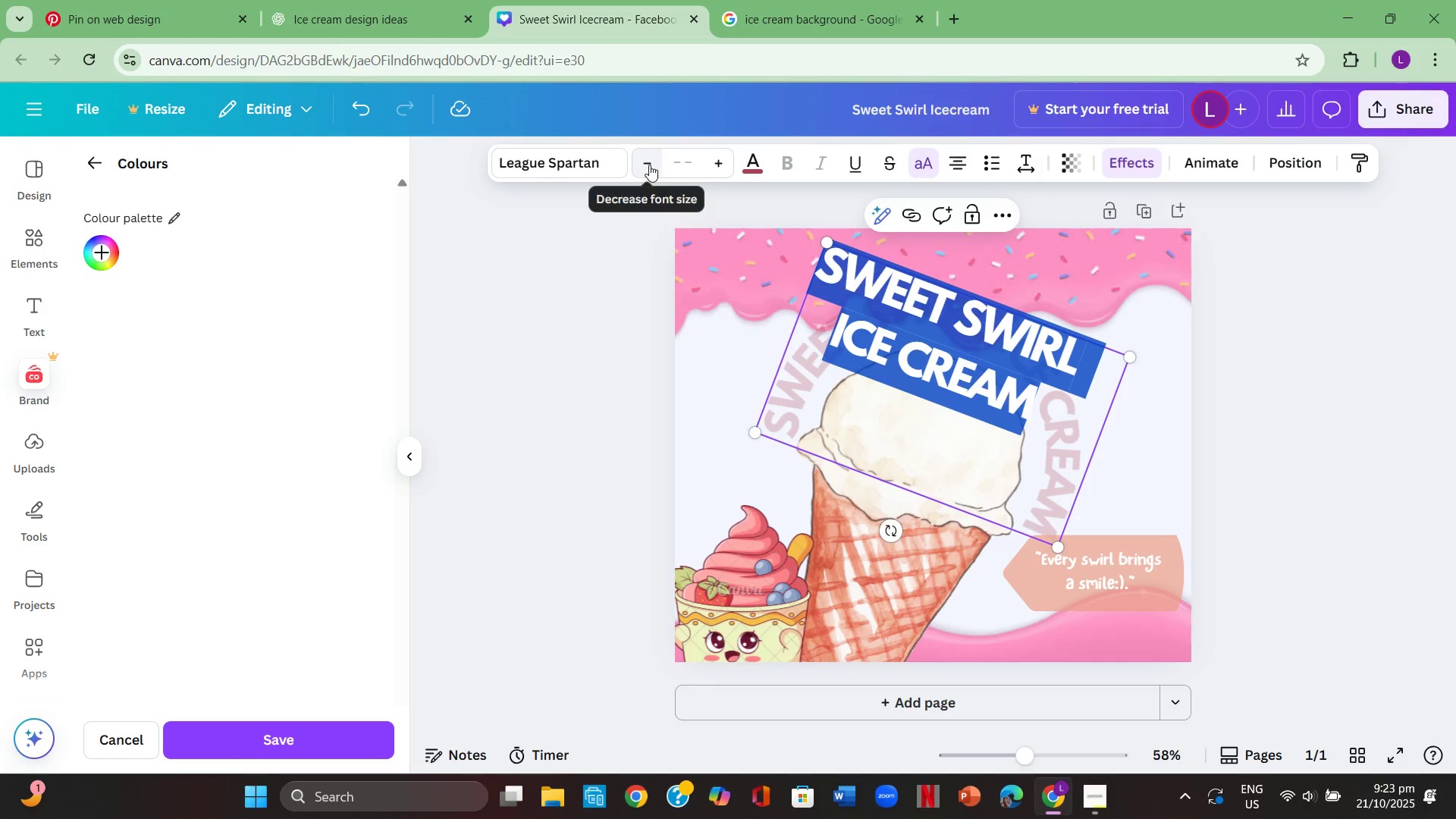 
double_click([649, 165])
 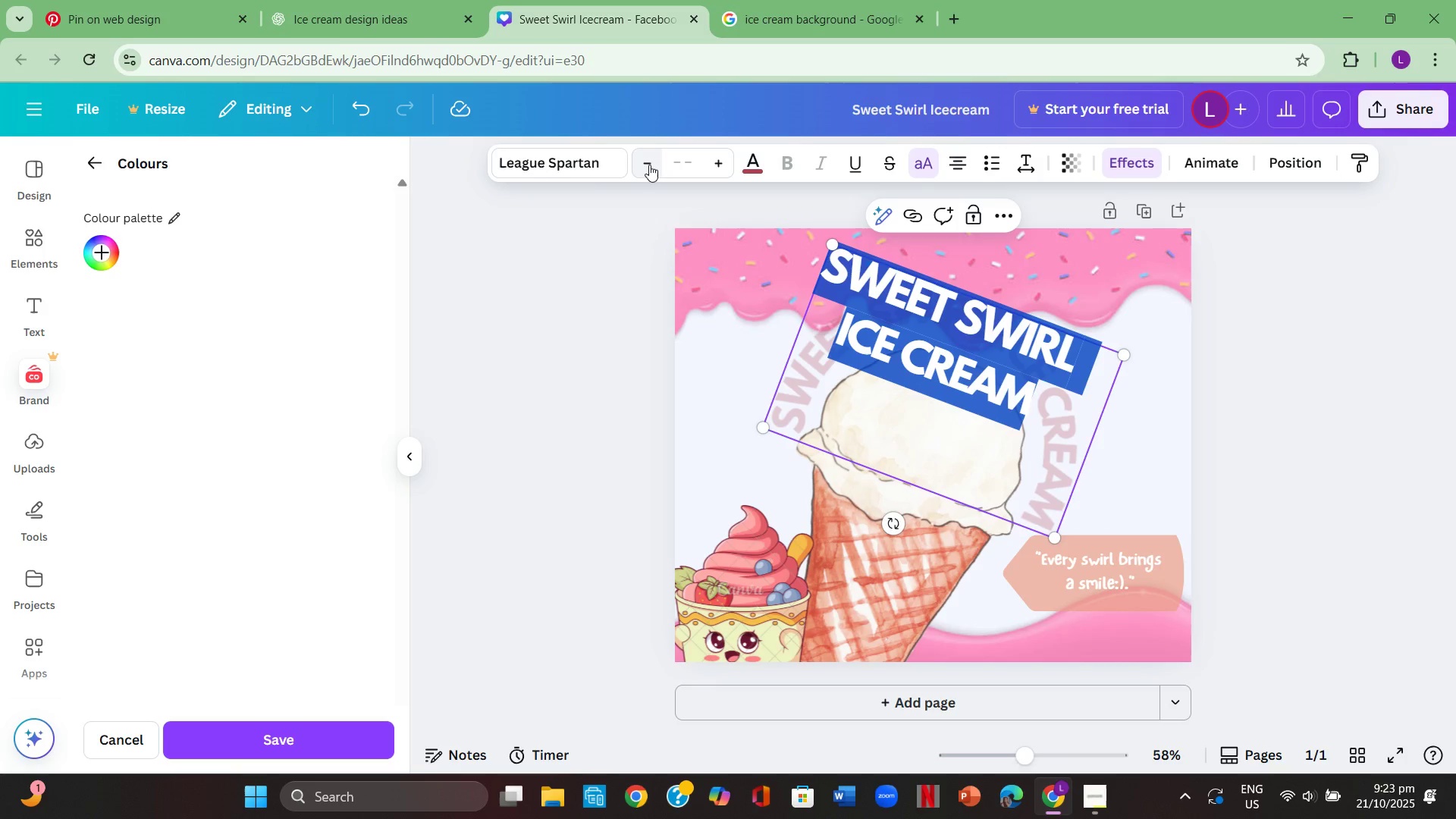 
triple_click([649, 165])
 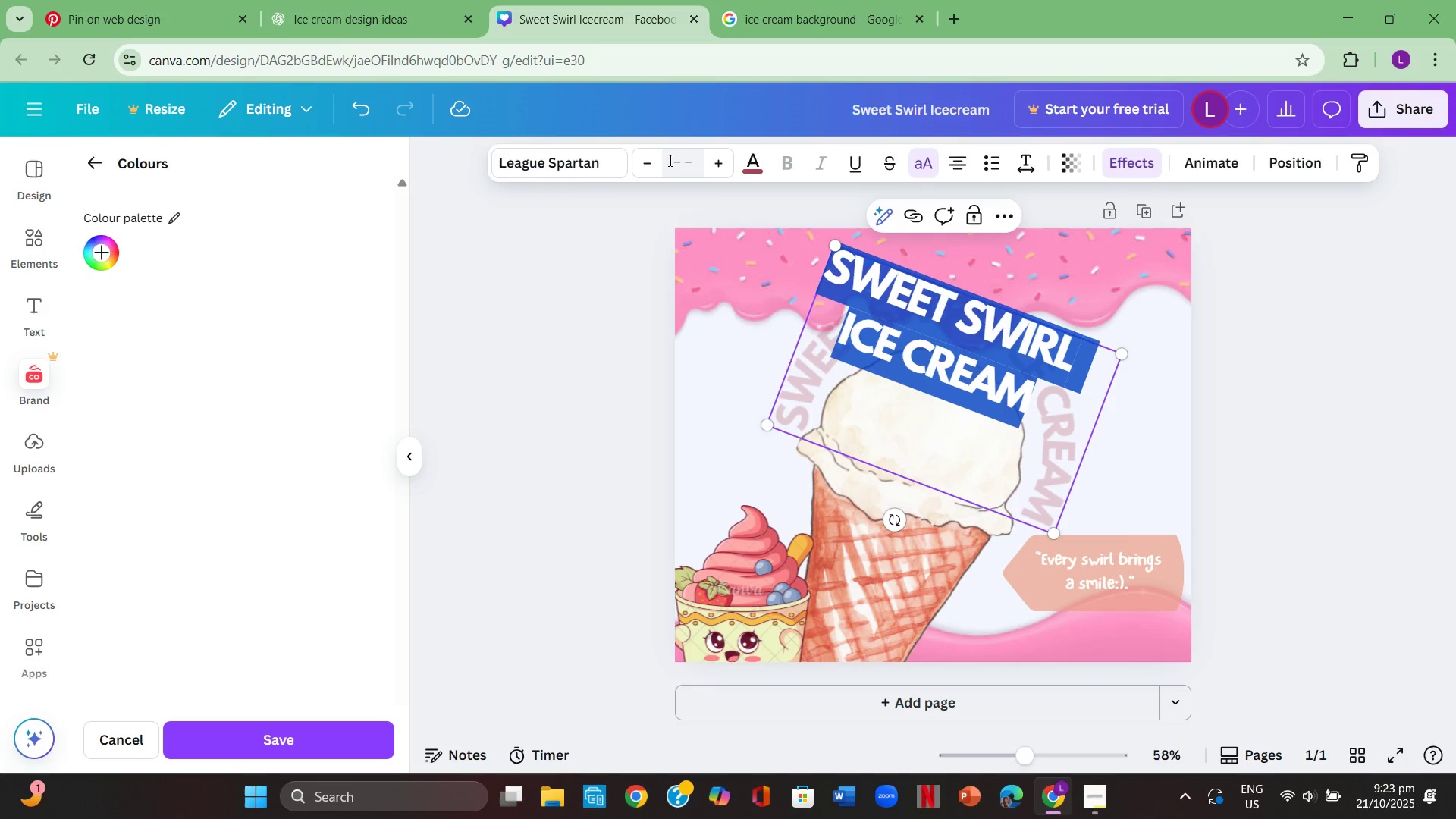 
left_click([655, 166])
 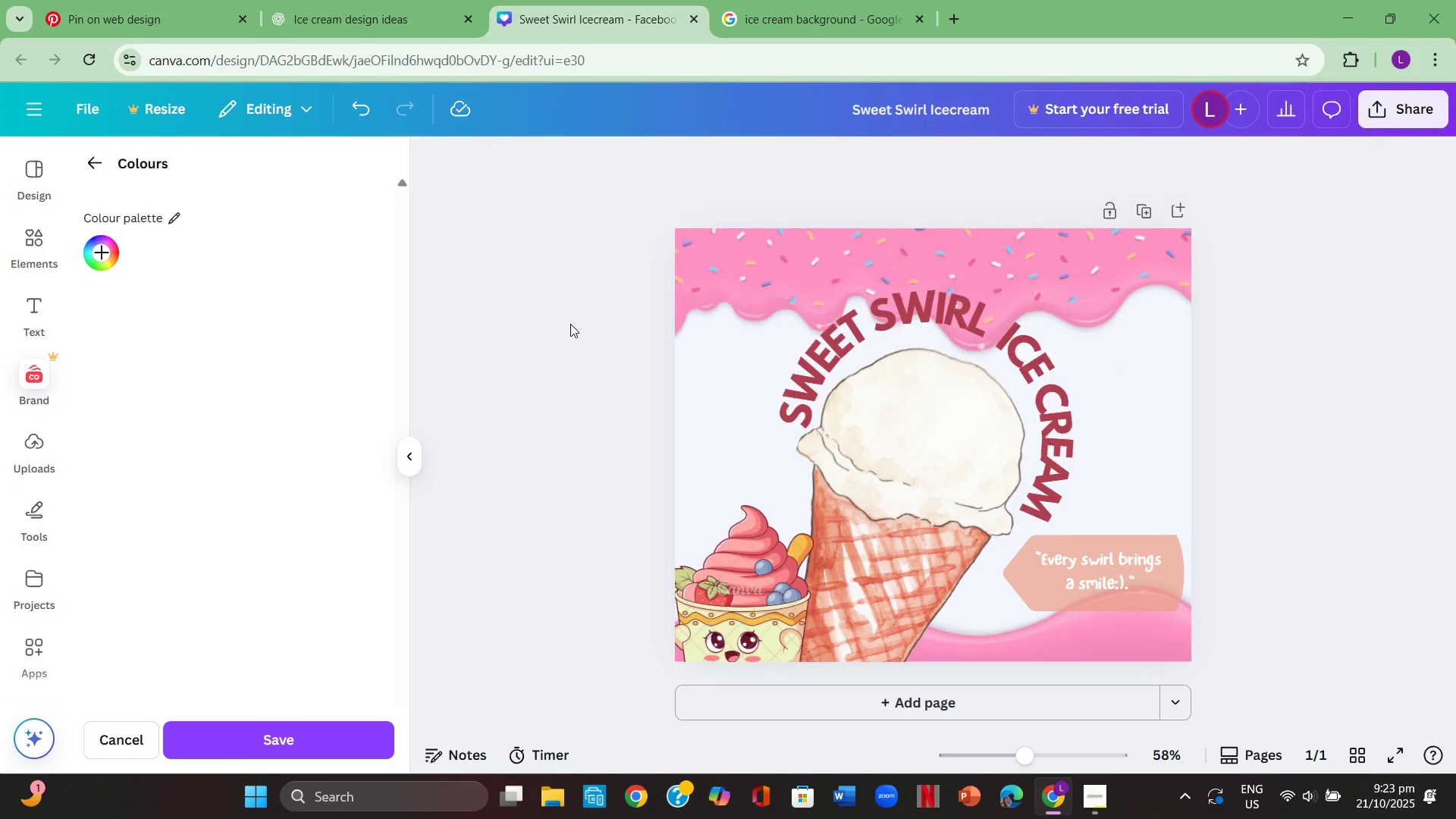 
double_click([570, 324])
 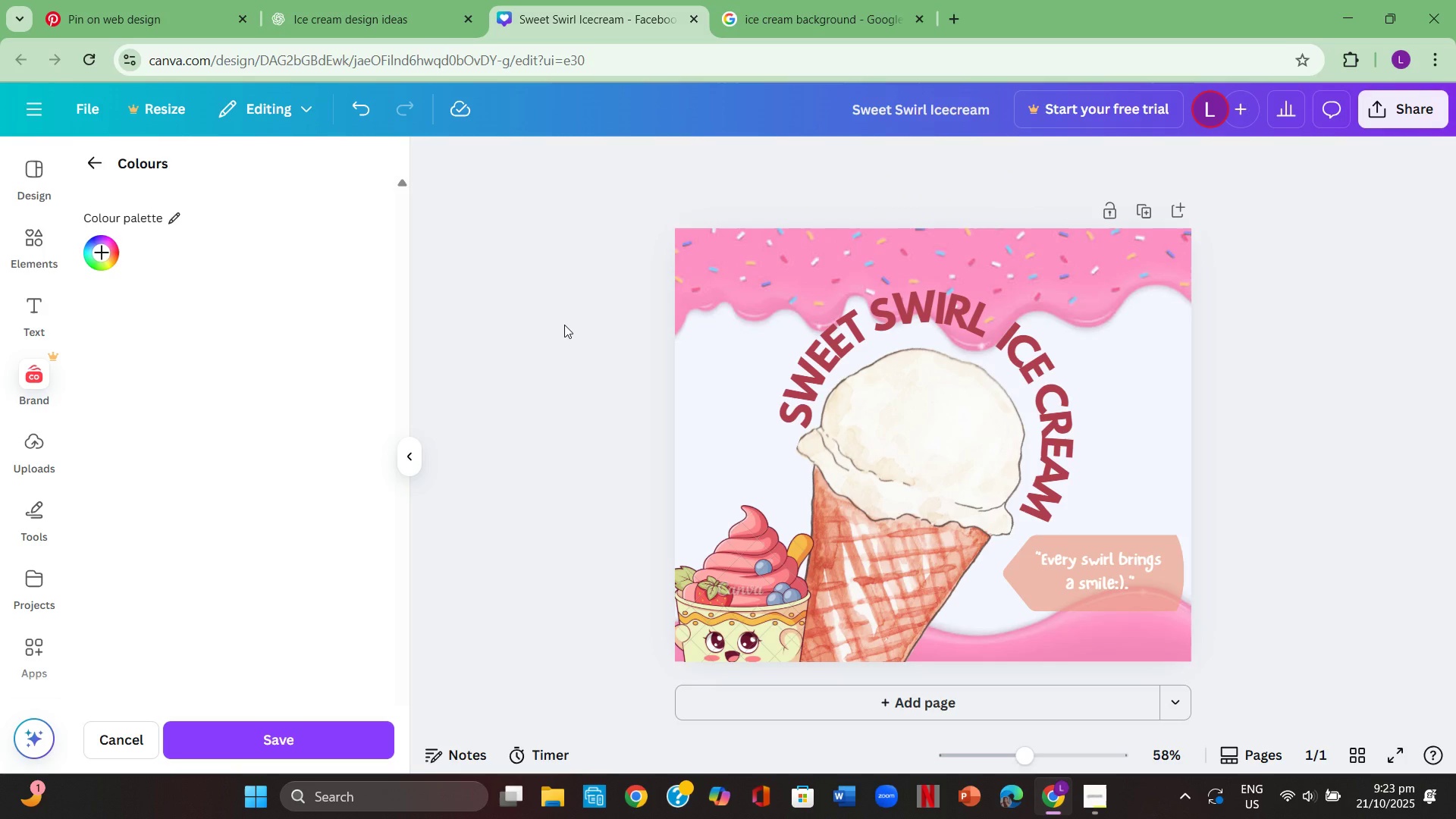 
wait(5.11)
 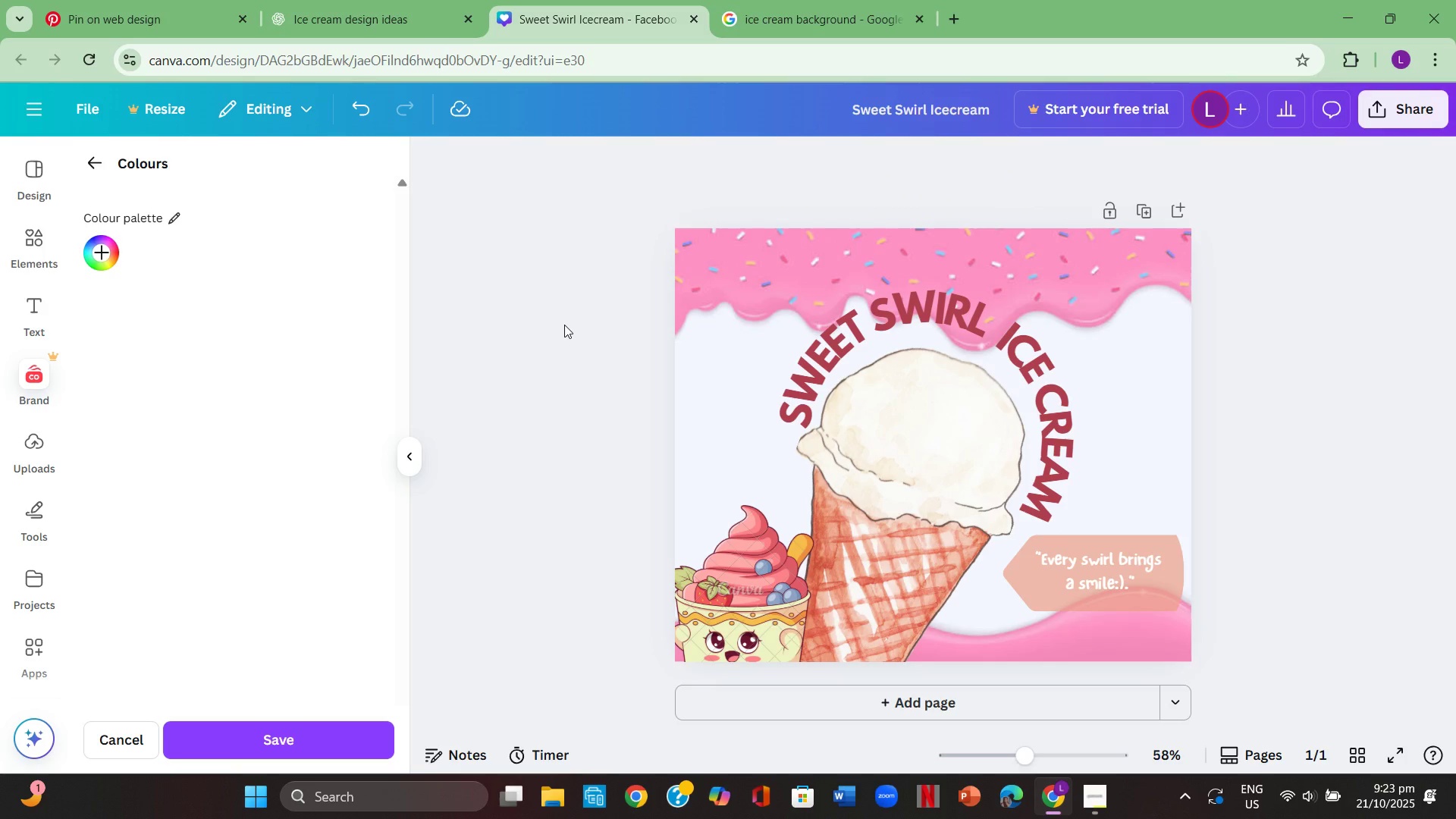 
left_click([1235, 400])
 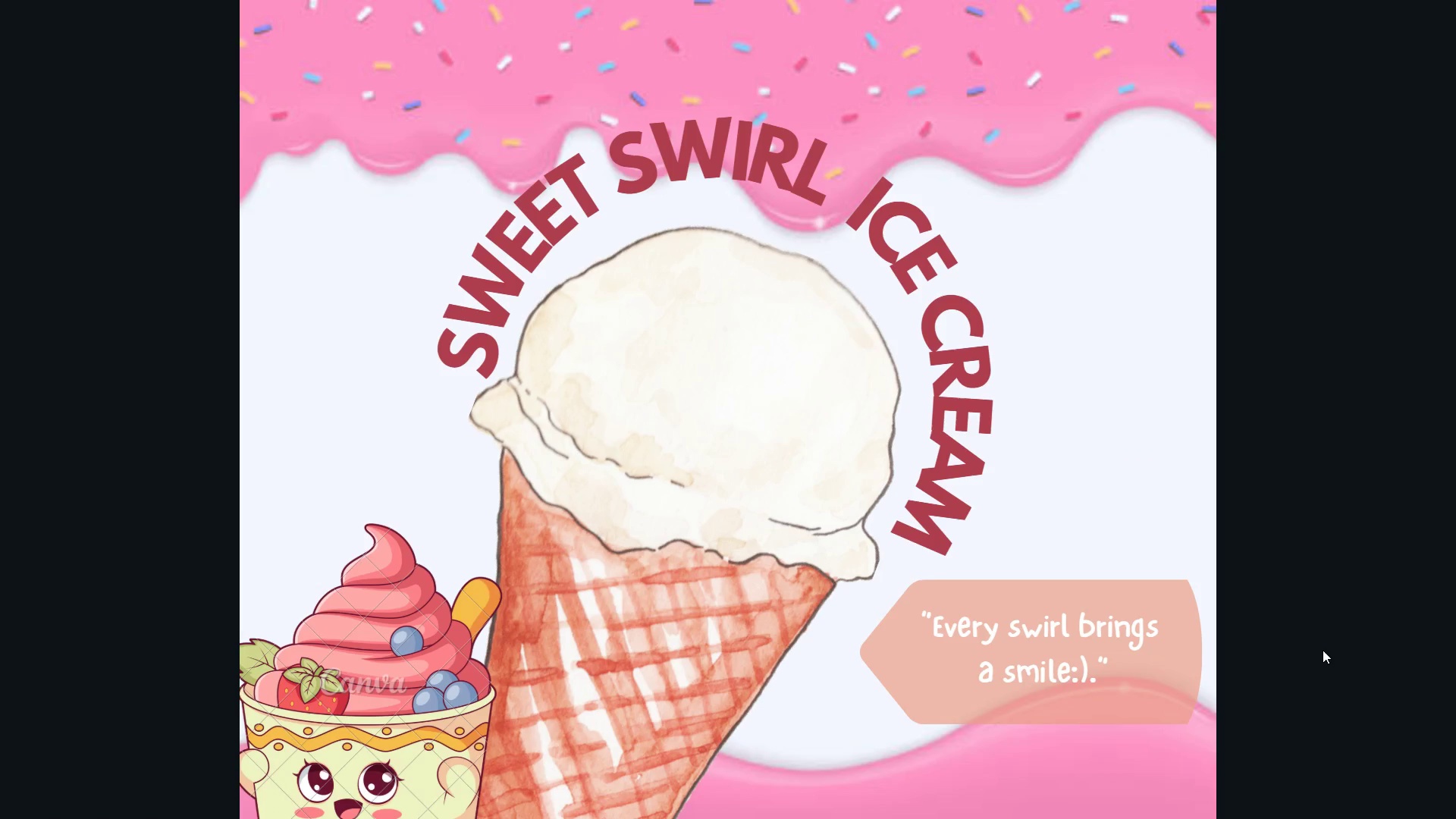 
wait(13.96)
 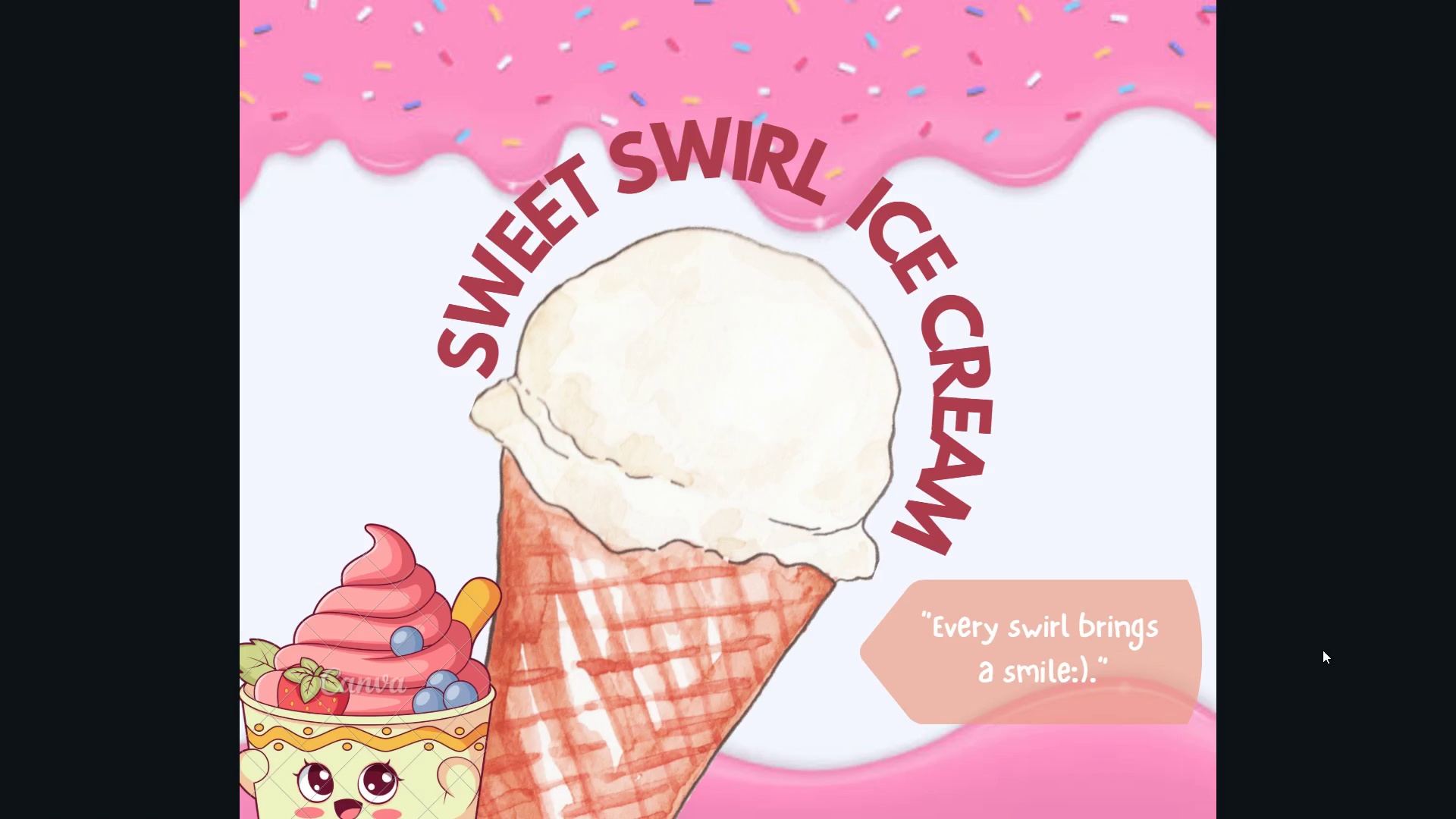 
key(Escape)
 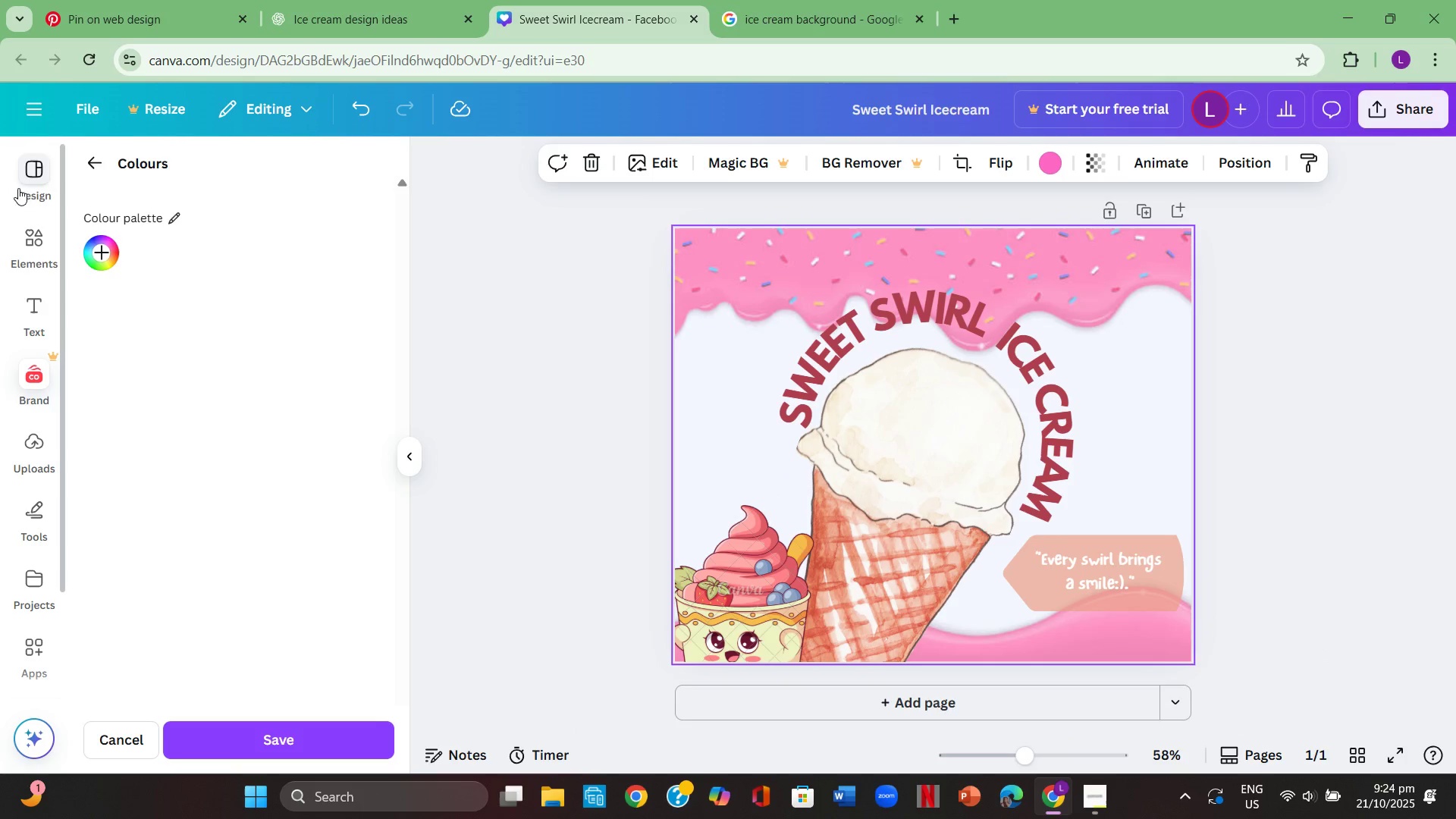 
left_click([86, 165])
 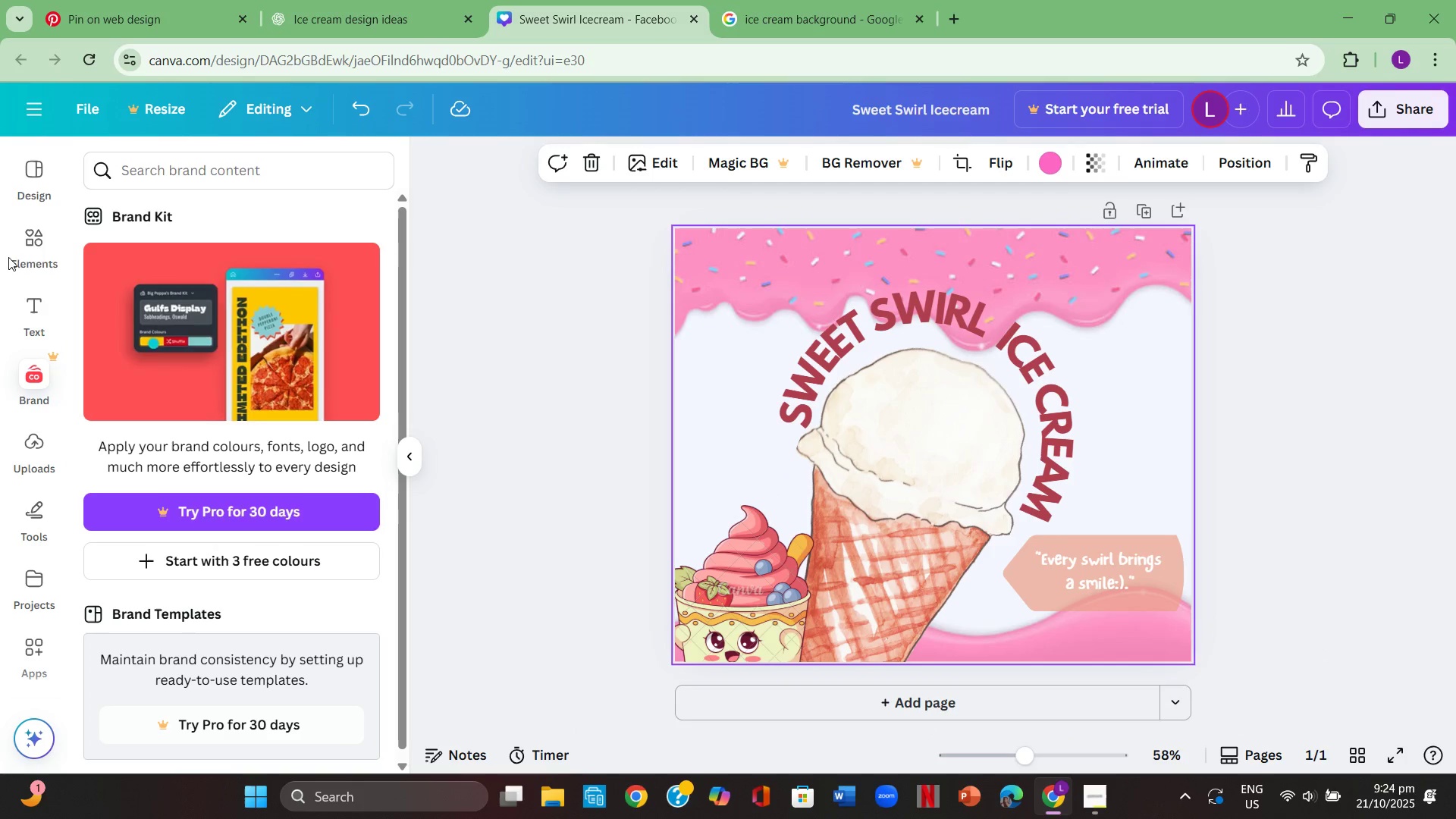 
left_click([30, 252])
 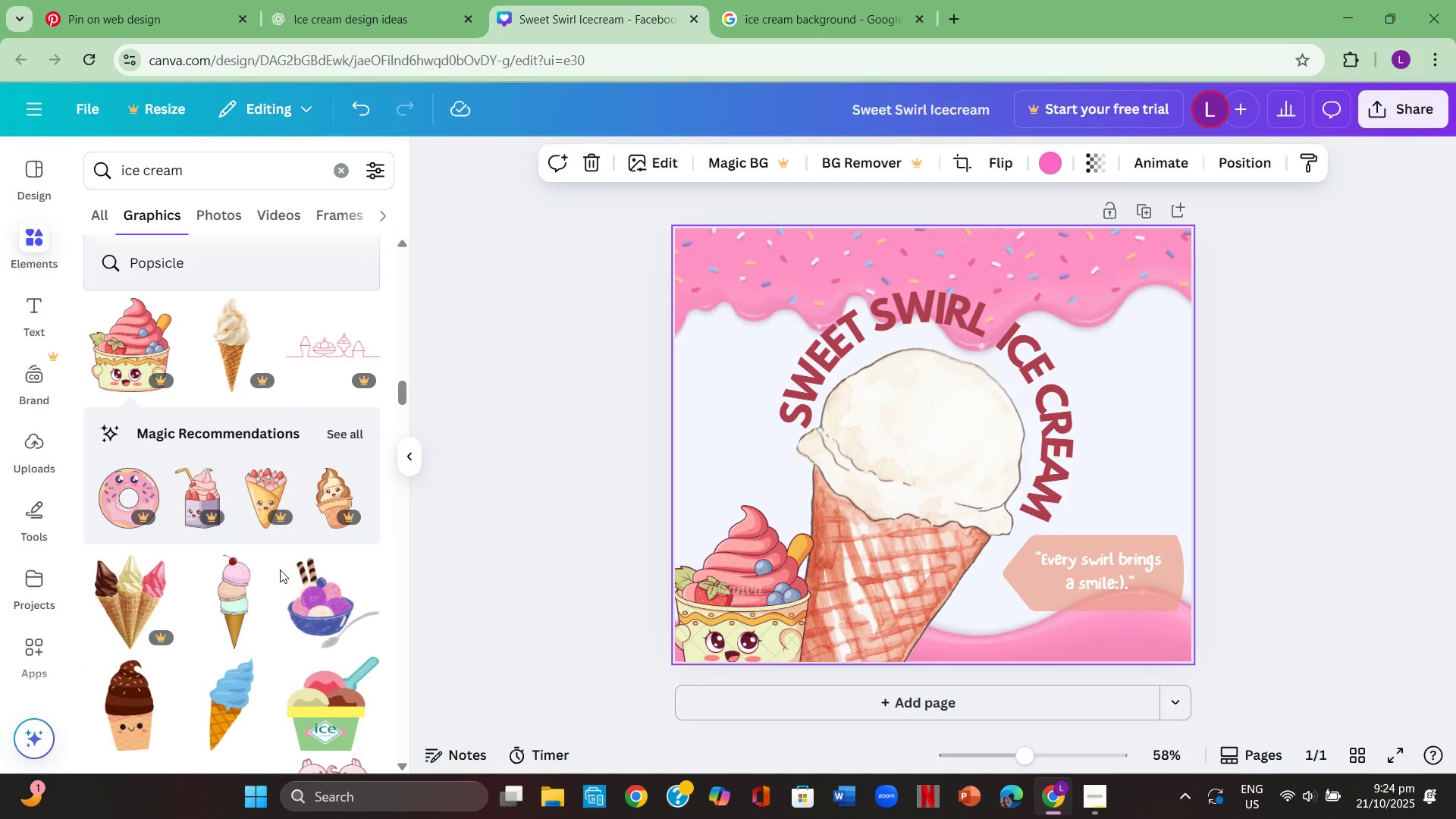 
scroll: coordinate [311, 497], scroll_direction: down, amount: 5.0
 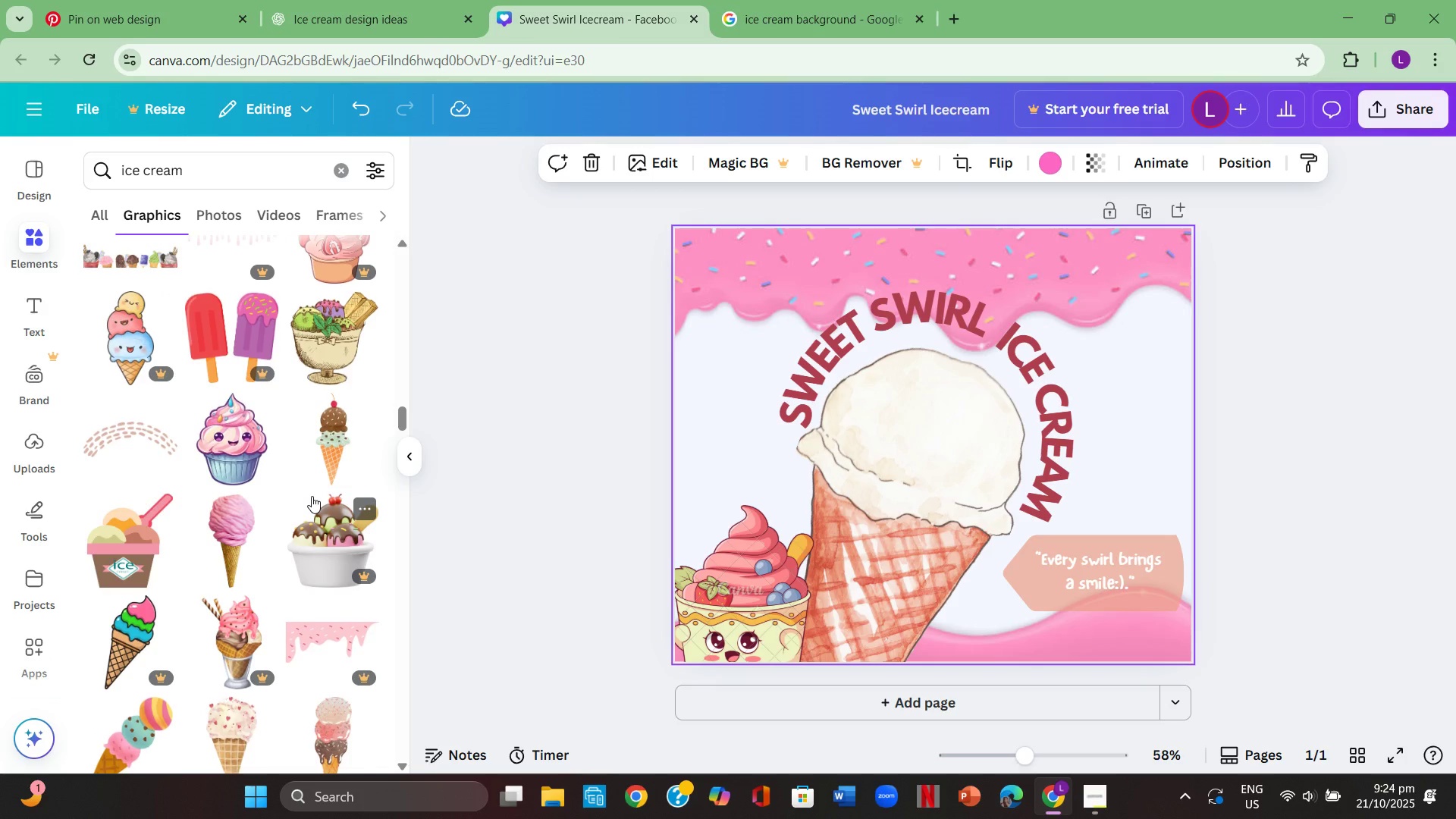 
scroll: coordinate [242, 527], scroll_direction: down, amount: 3.0
 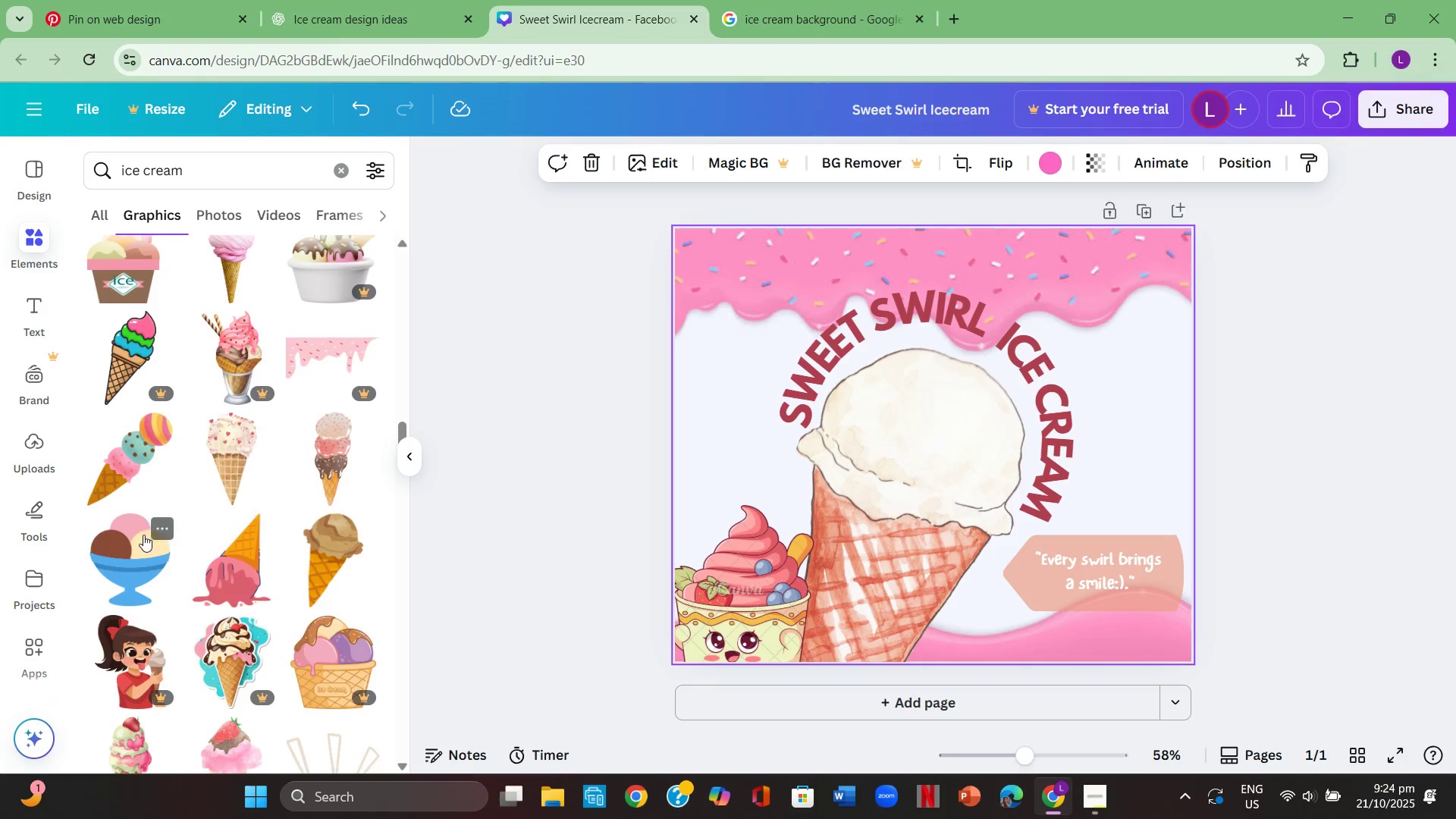 
left_click([126, 551])
 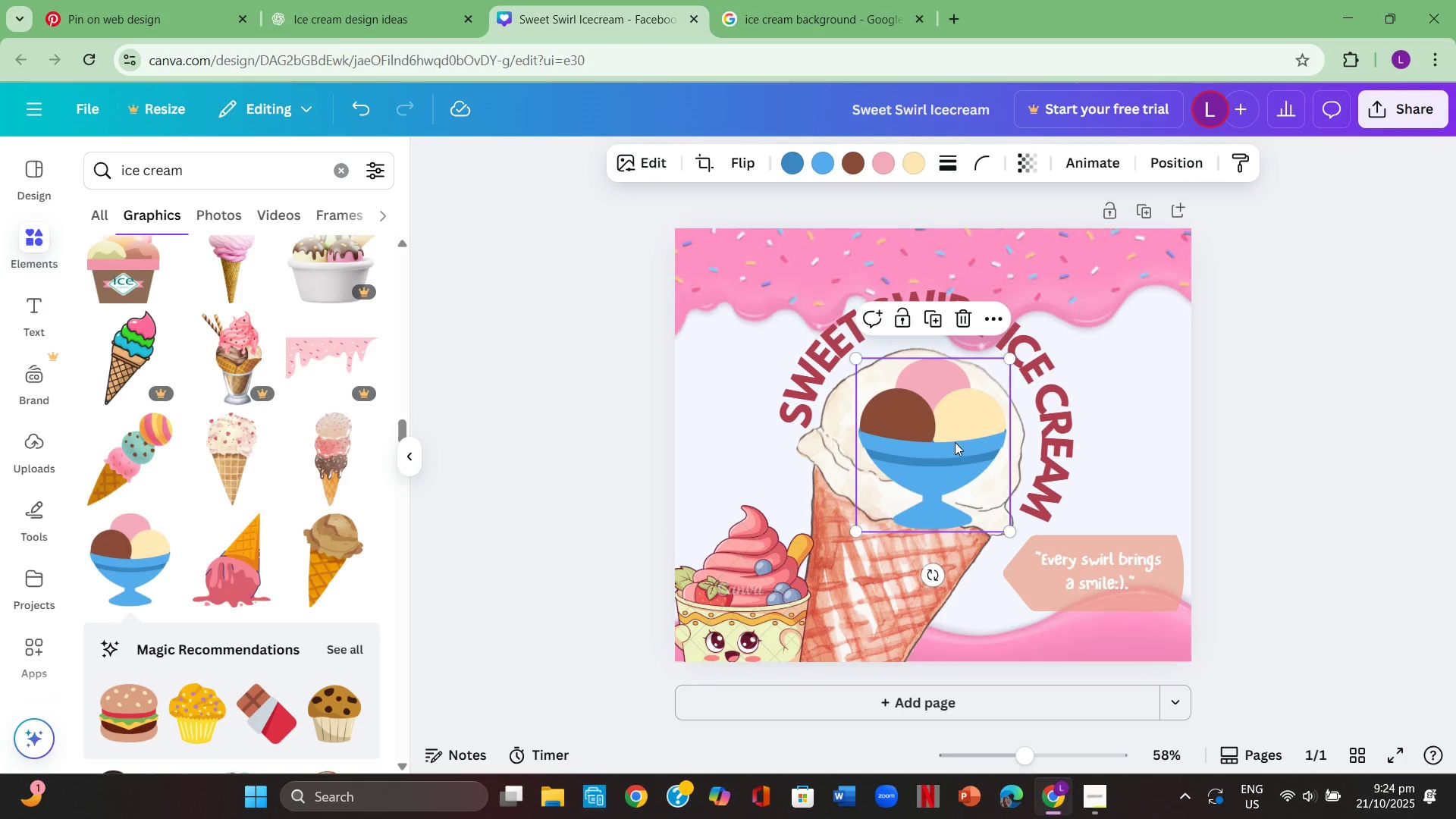 
left_click_drag(start_coordinate=[954, 442], to_coordinate=[1146, 444])
 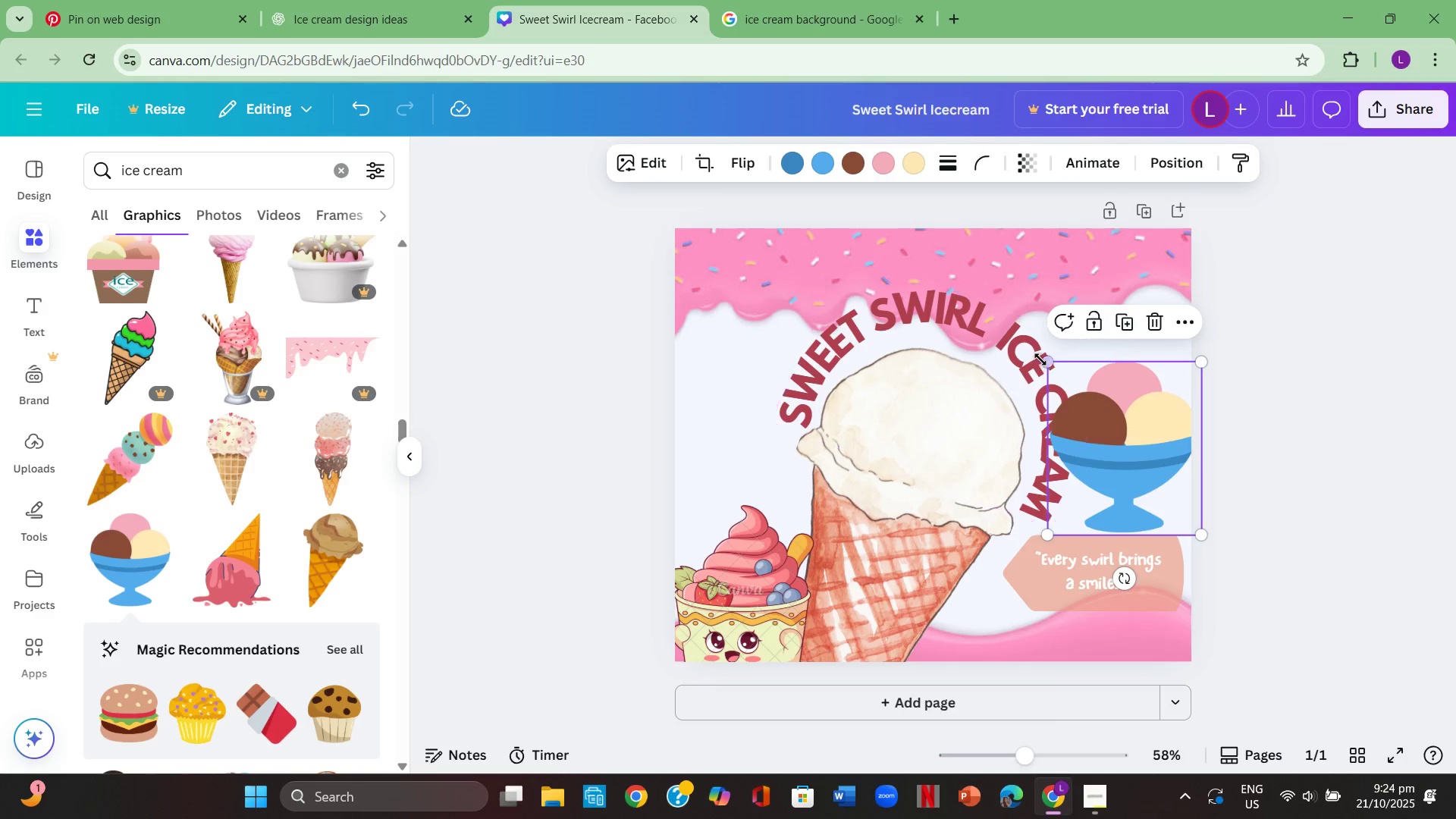 
left_click_drag(start_coordinate=[1040, 359], to_coordinate=[1081, 418])
 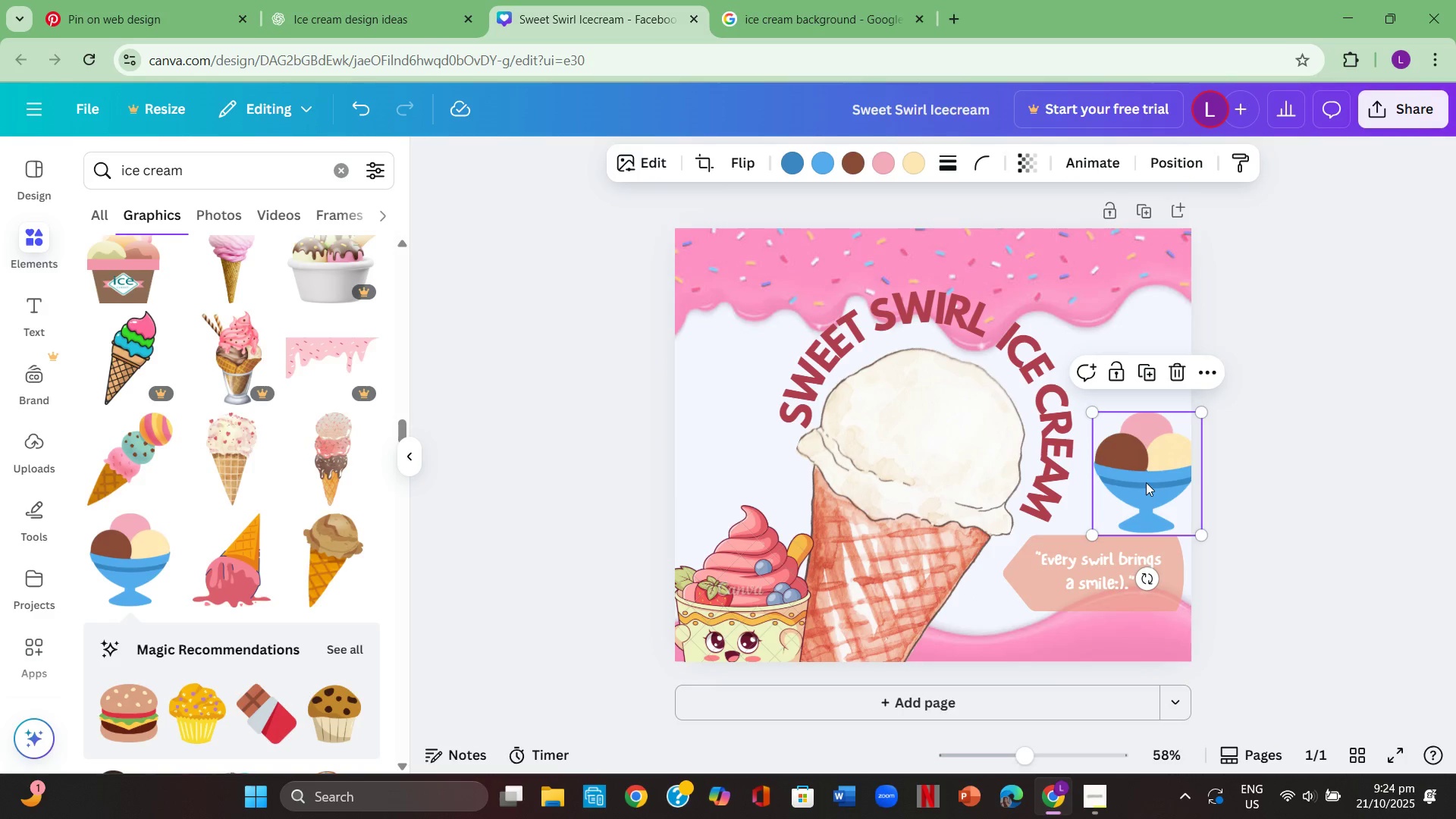 
left_click_drag(start_coordinate=[1146, 482], to_coordinate=[730, 449])
 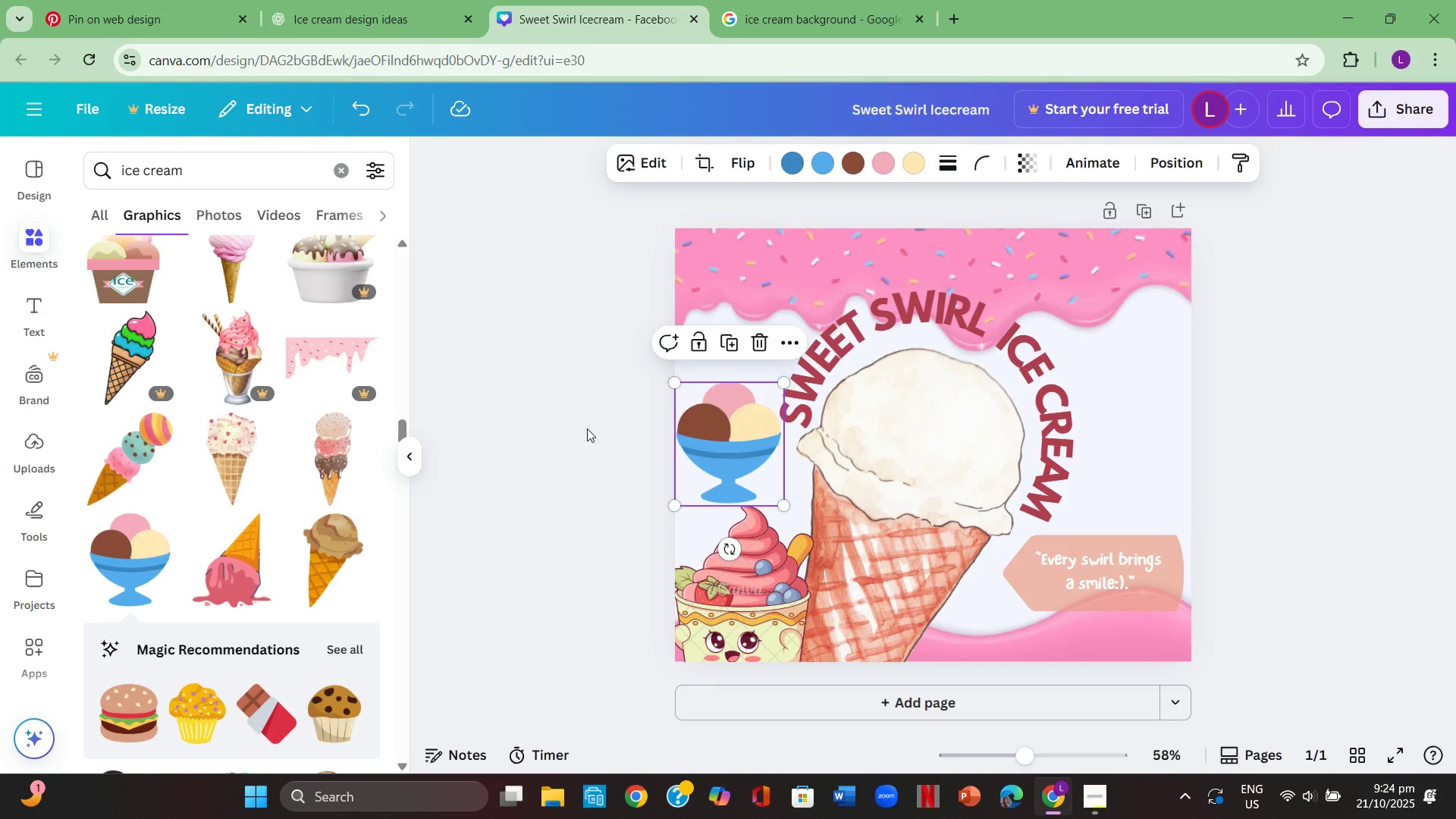 
left_click([587, 428])
 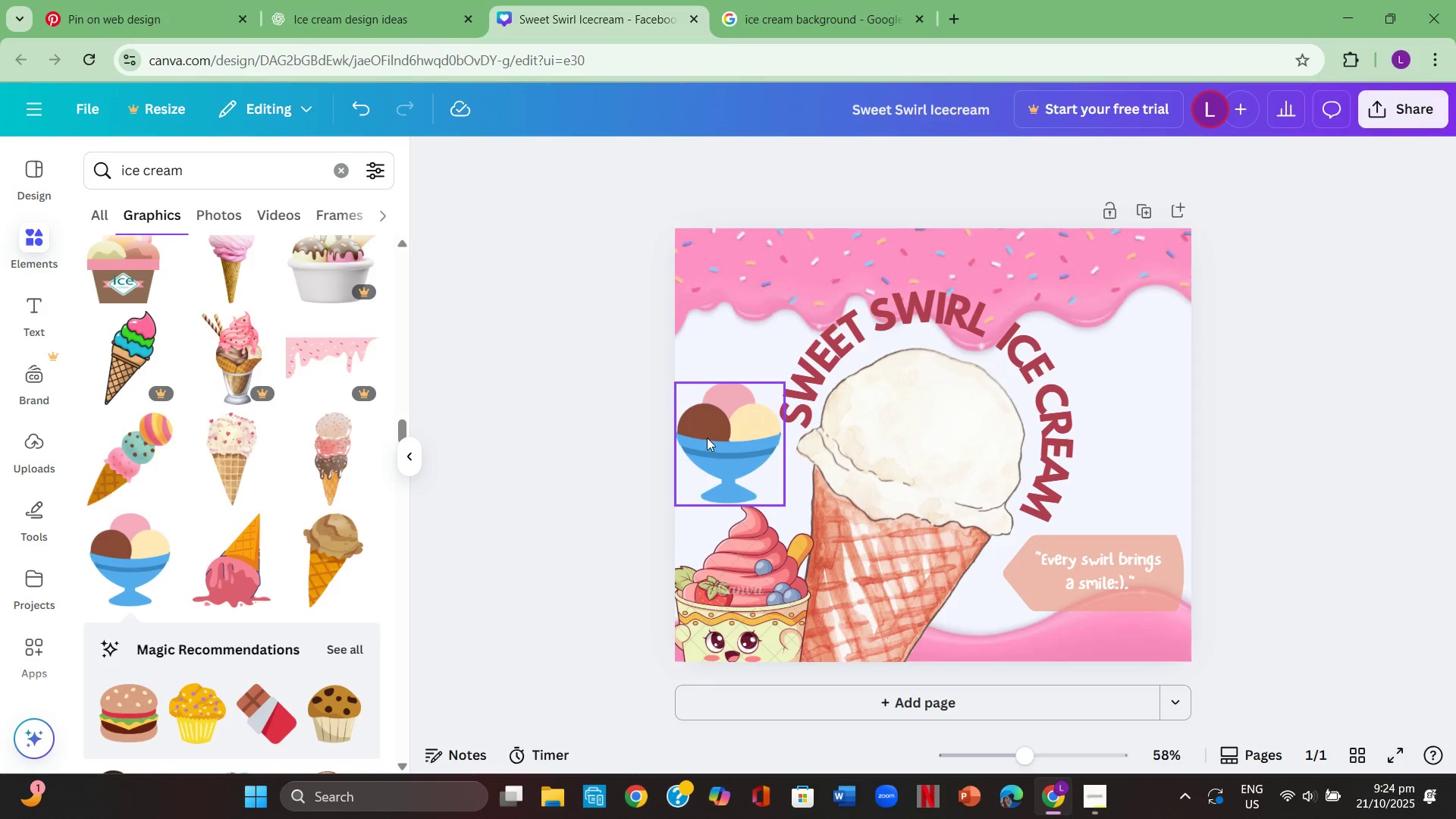 
left_click_drag(start_coordinate=[707, 438], to_coordinate=[959, 602])
 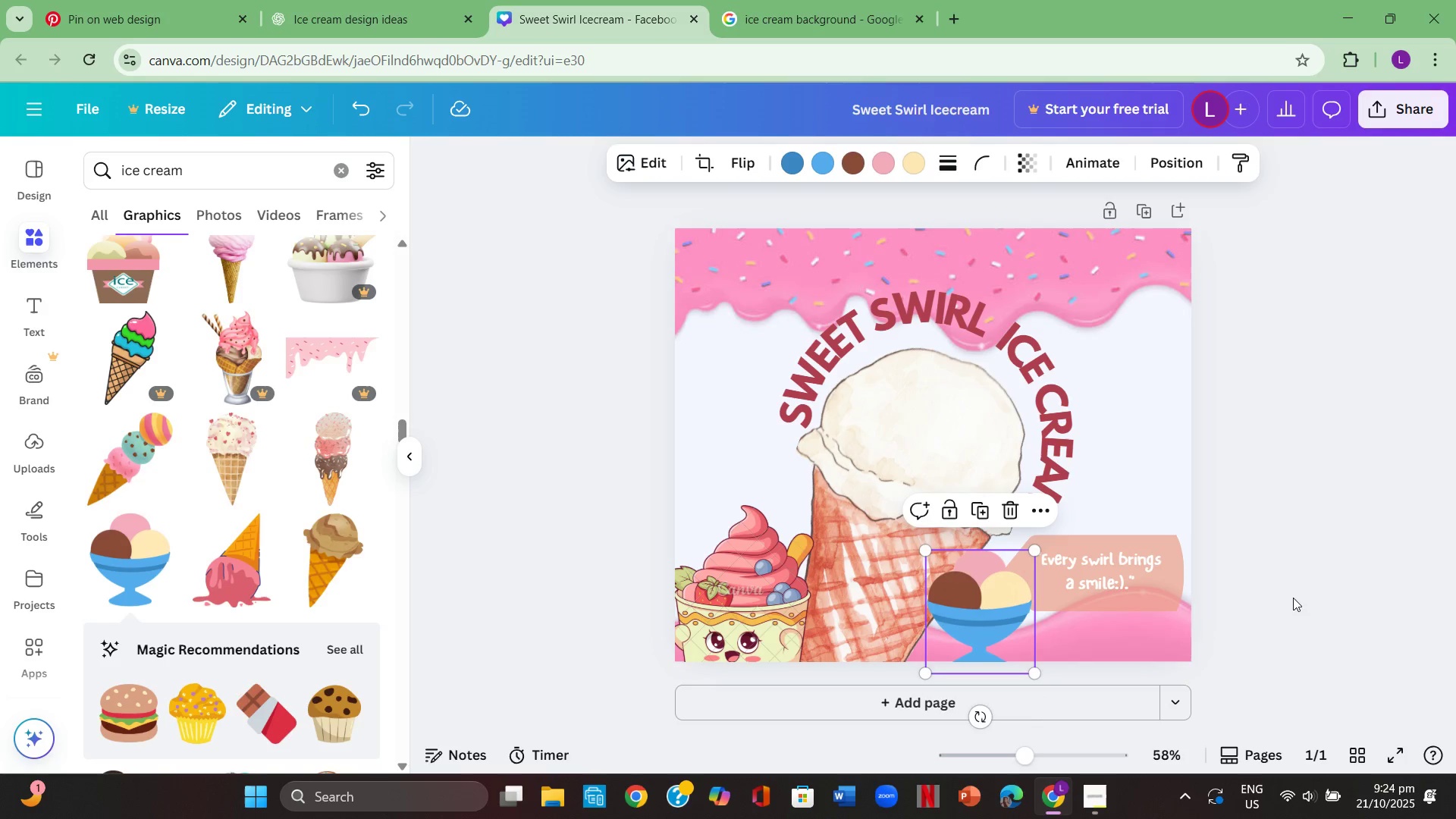 
left_click([1293, 598])
 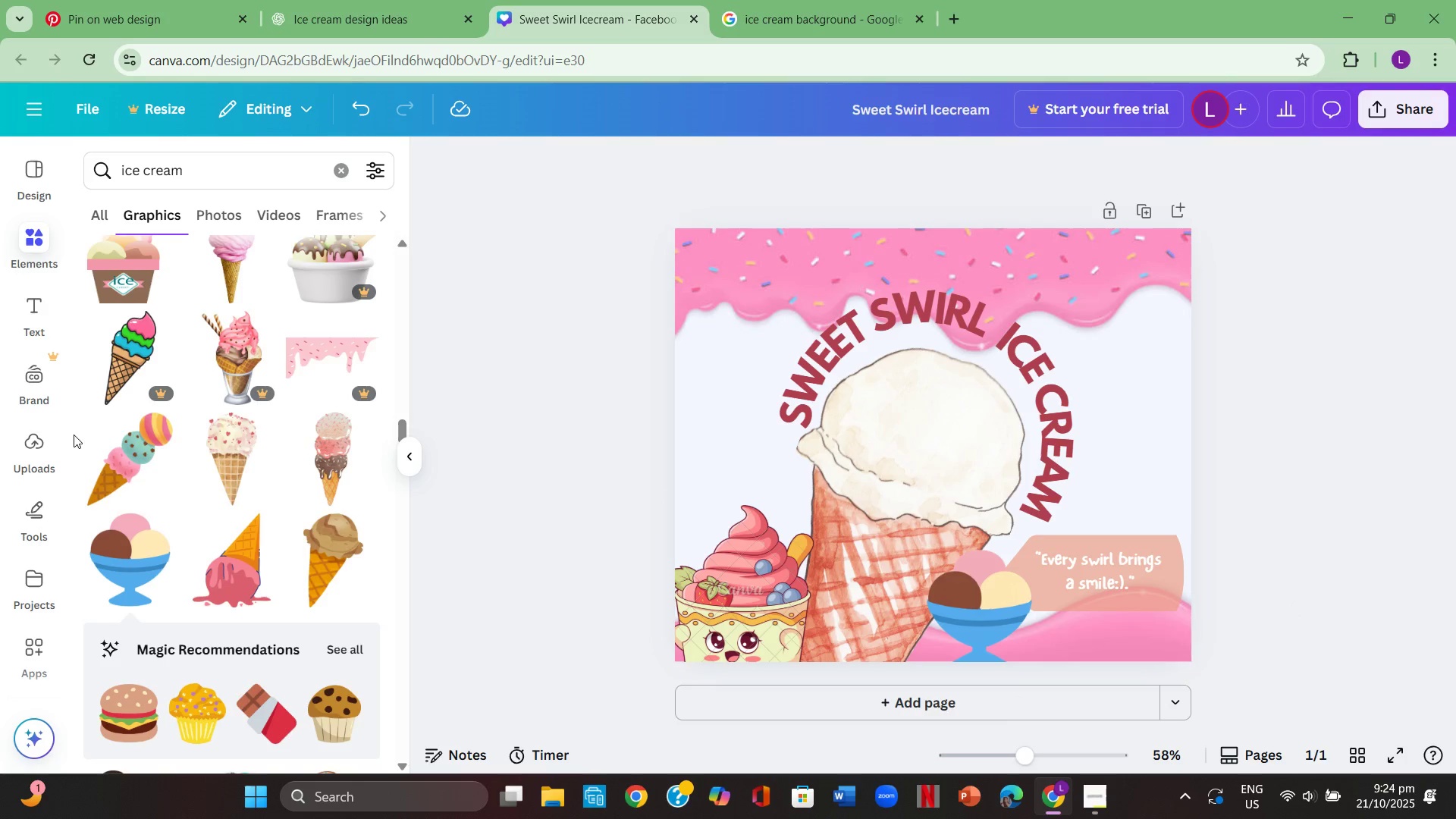 
left_click([48, 305])
 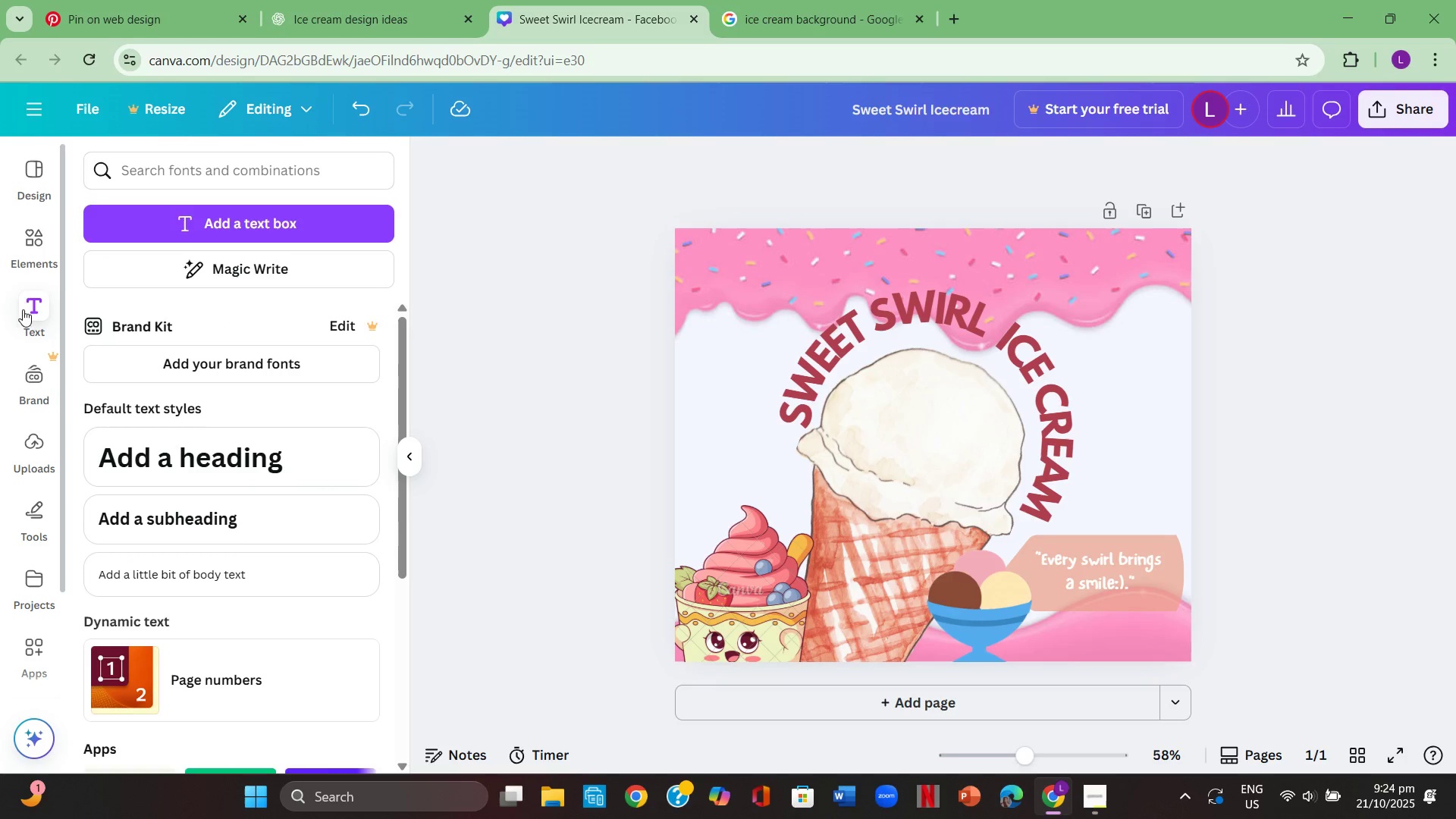 
left_click([32, 264])
 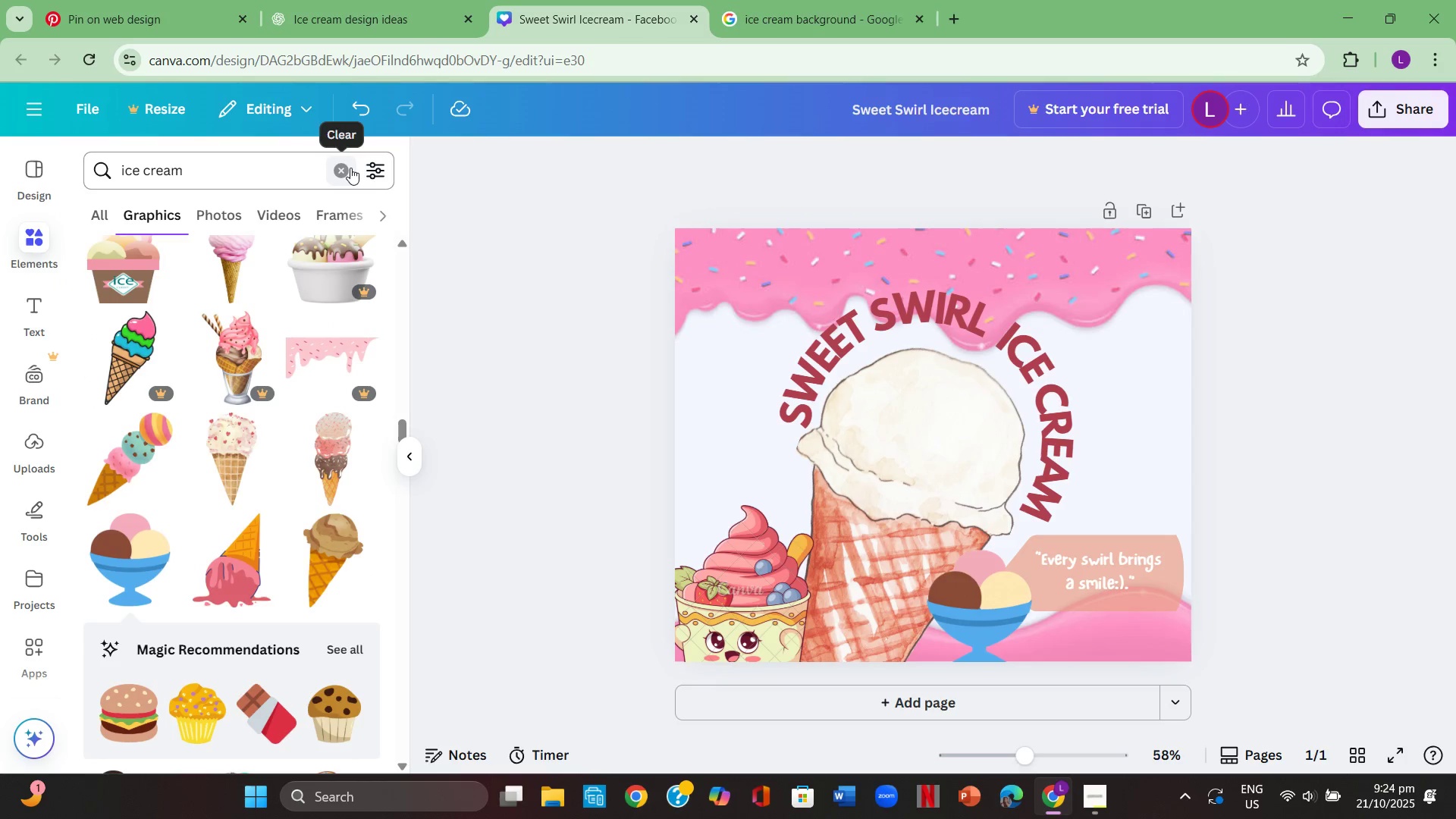 
double_click([331, 180])
 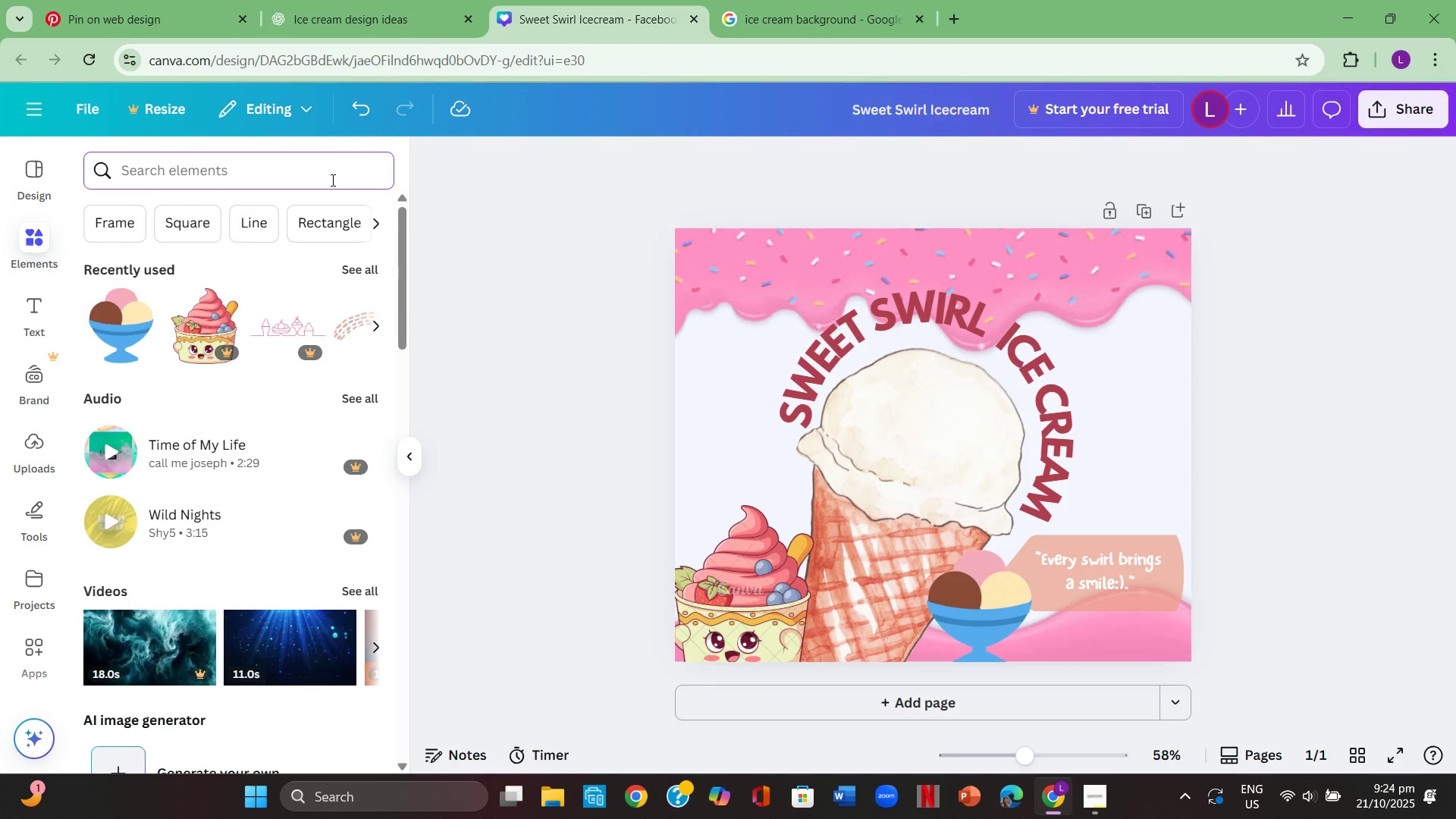 
type(topings for ice cream)
 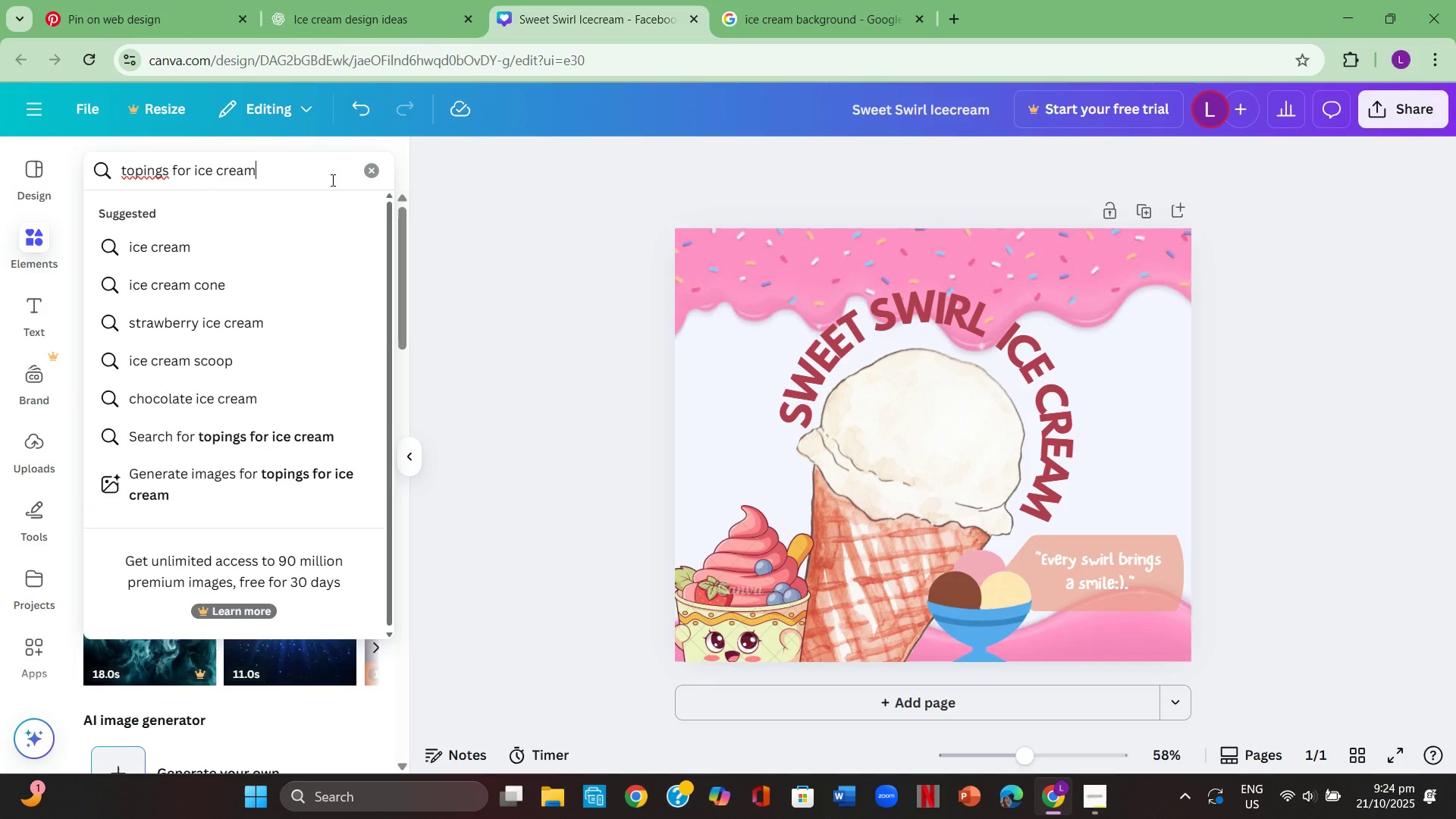 
key(Enter)
 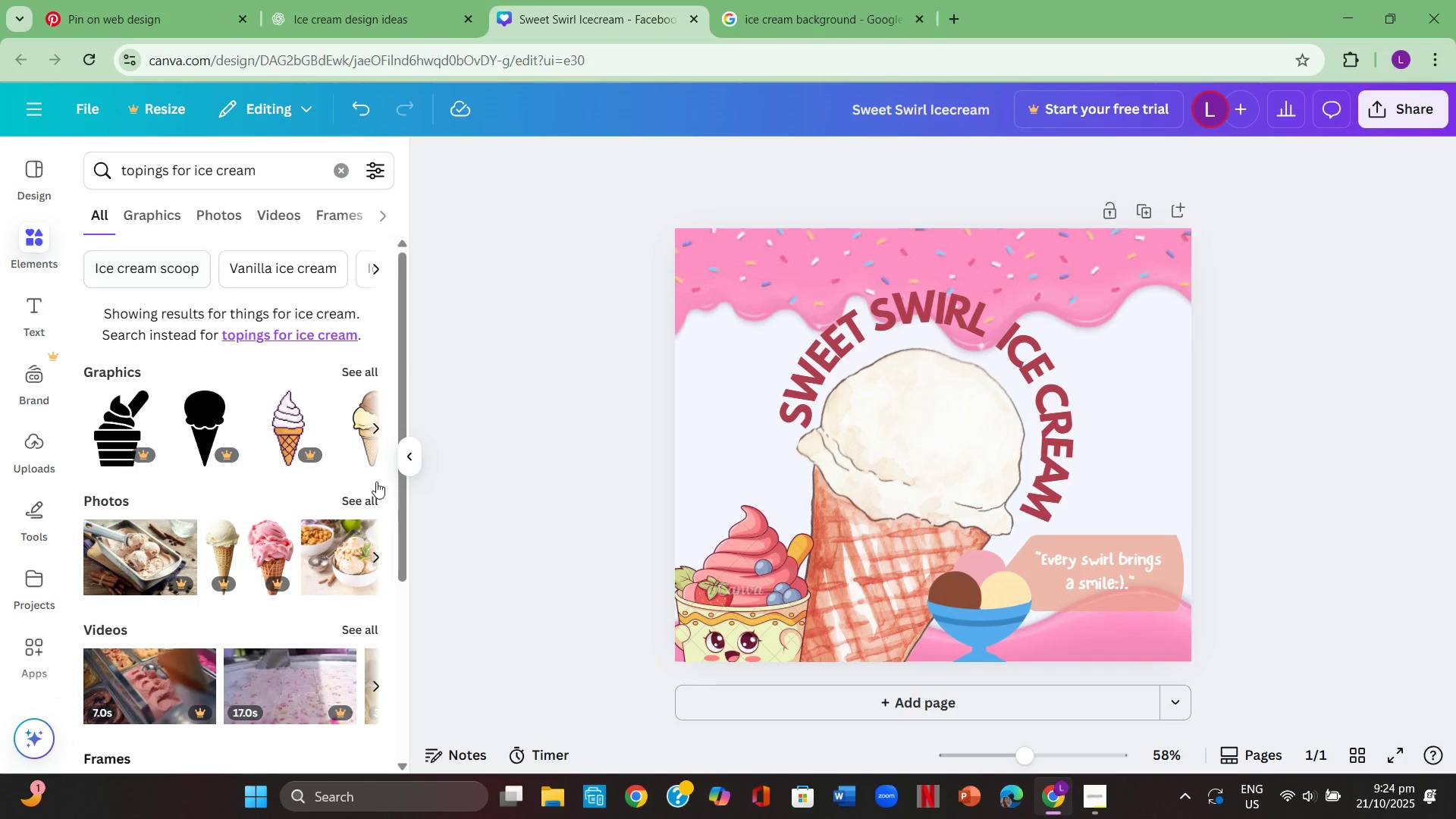 
left_click([360, 367])
 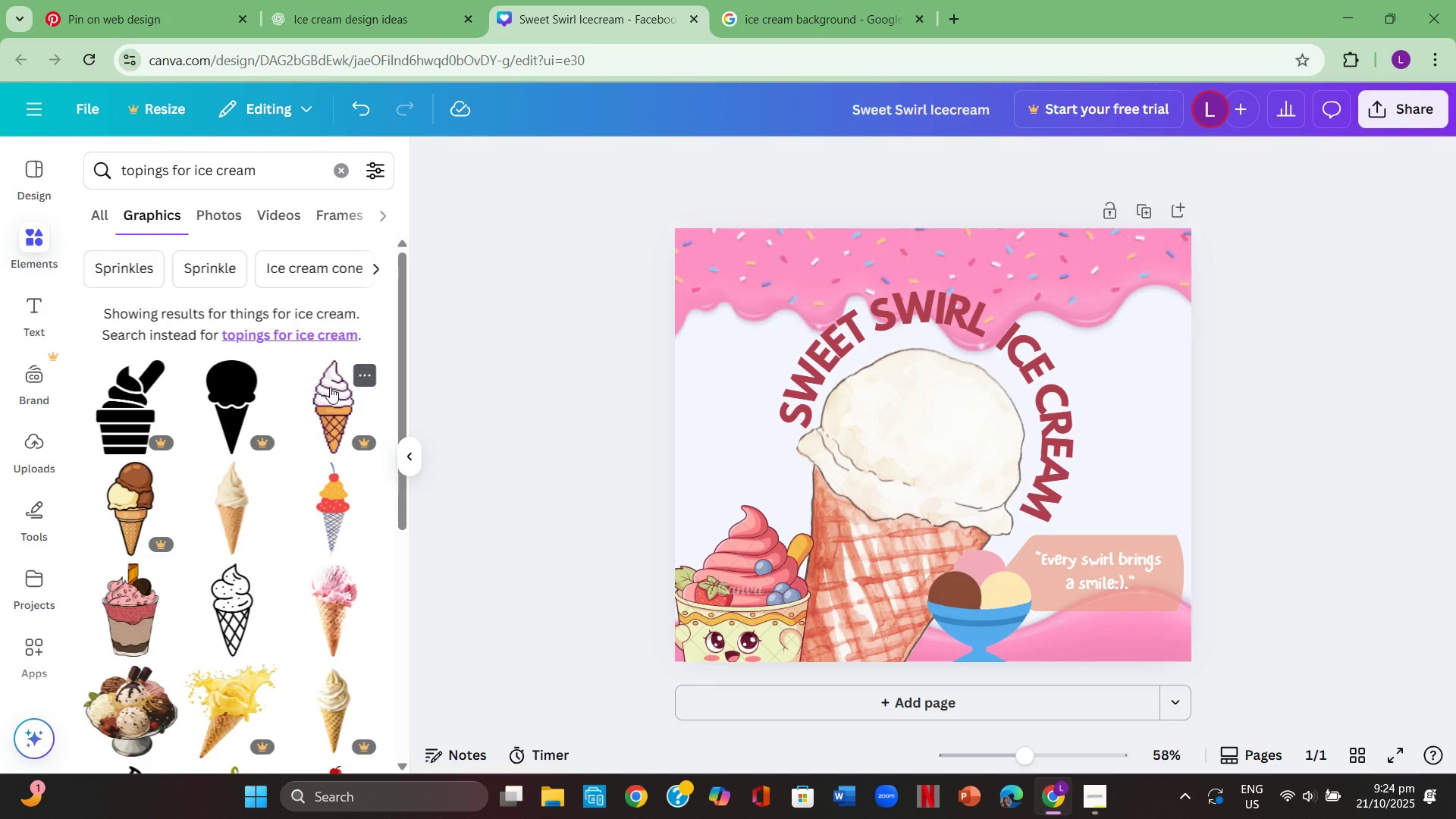 
scroll: coordinate [246, 460], scroll_direction: down, amount: 15.0
 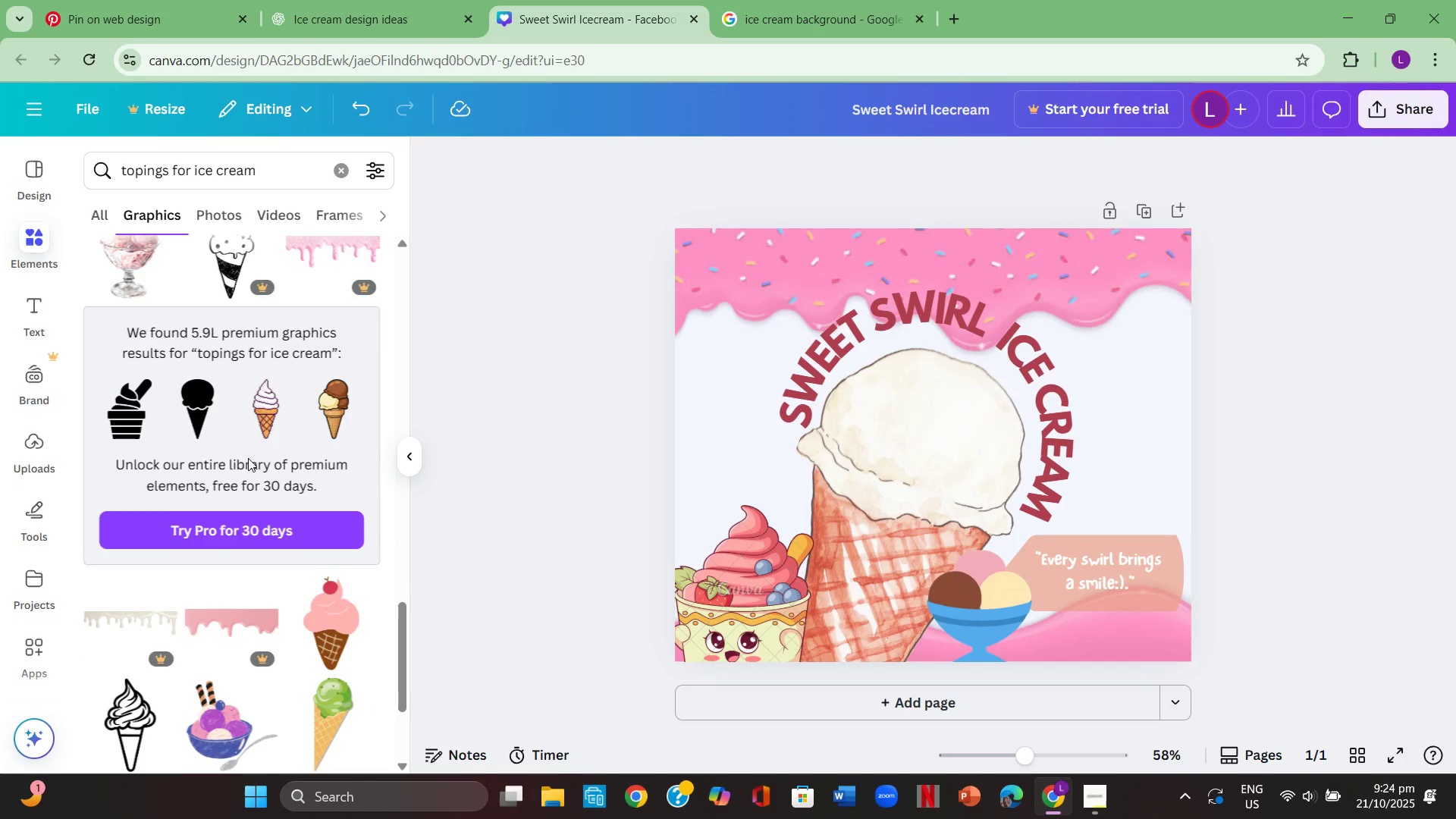 
scroll: coordinate [246, 448], scroll_direction: down, amount: 20.0
 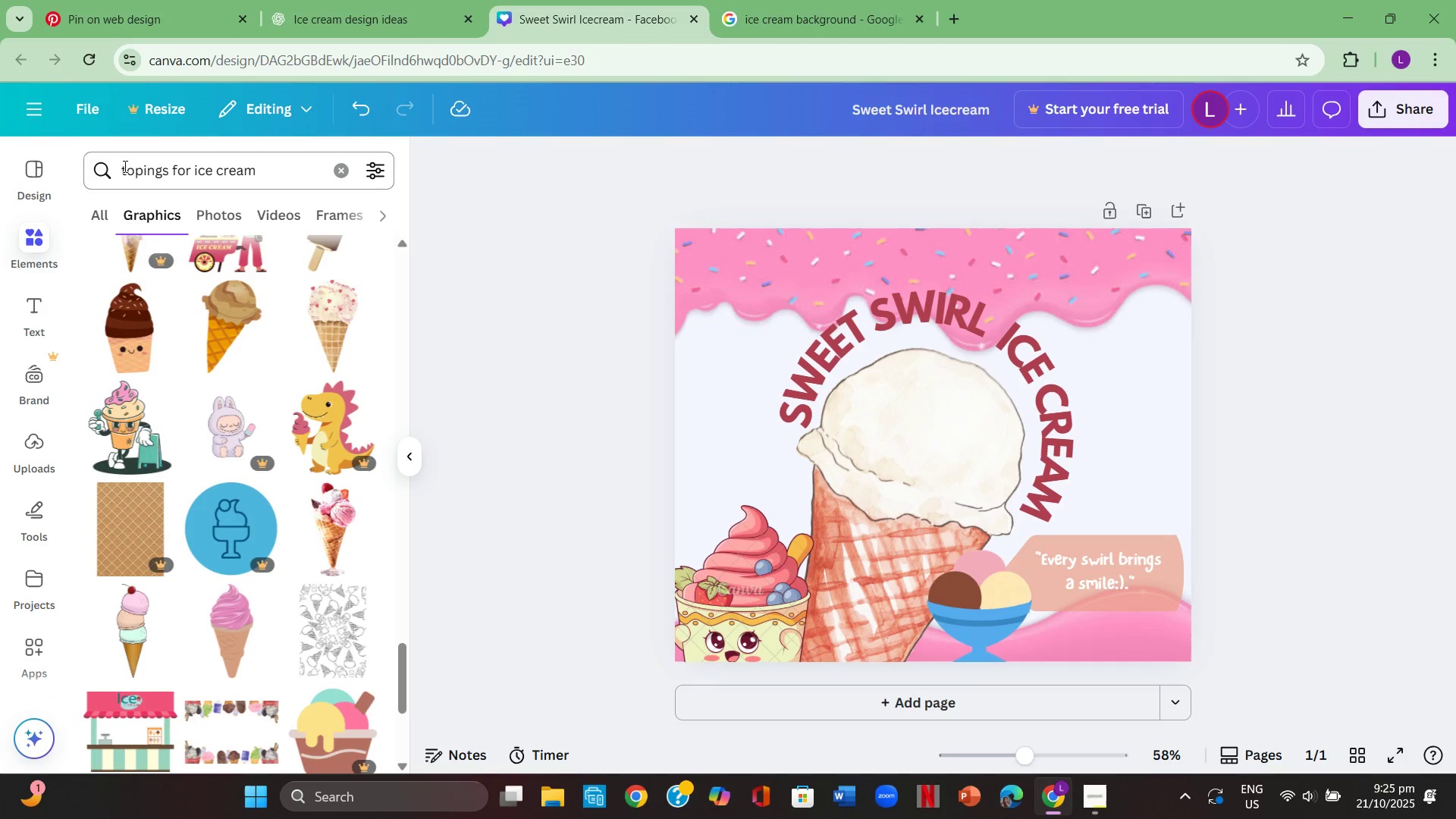 
left_click([143, 171])
 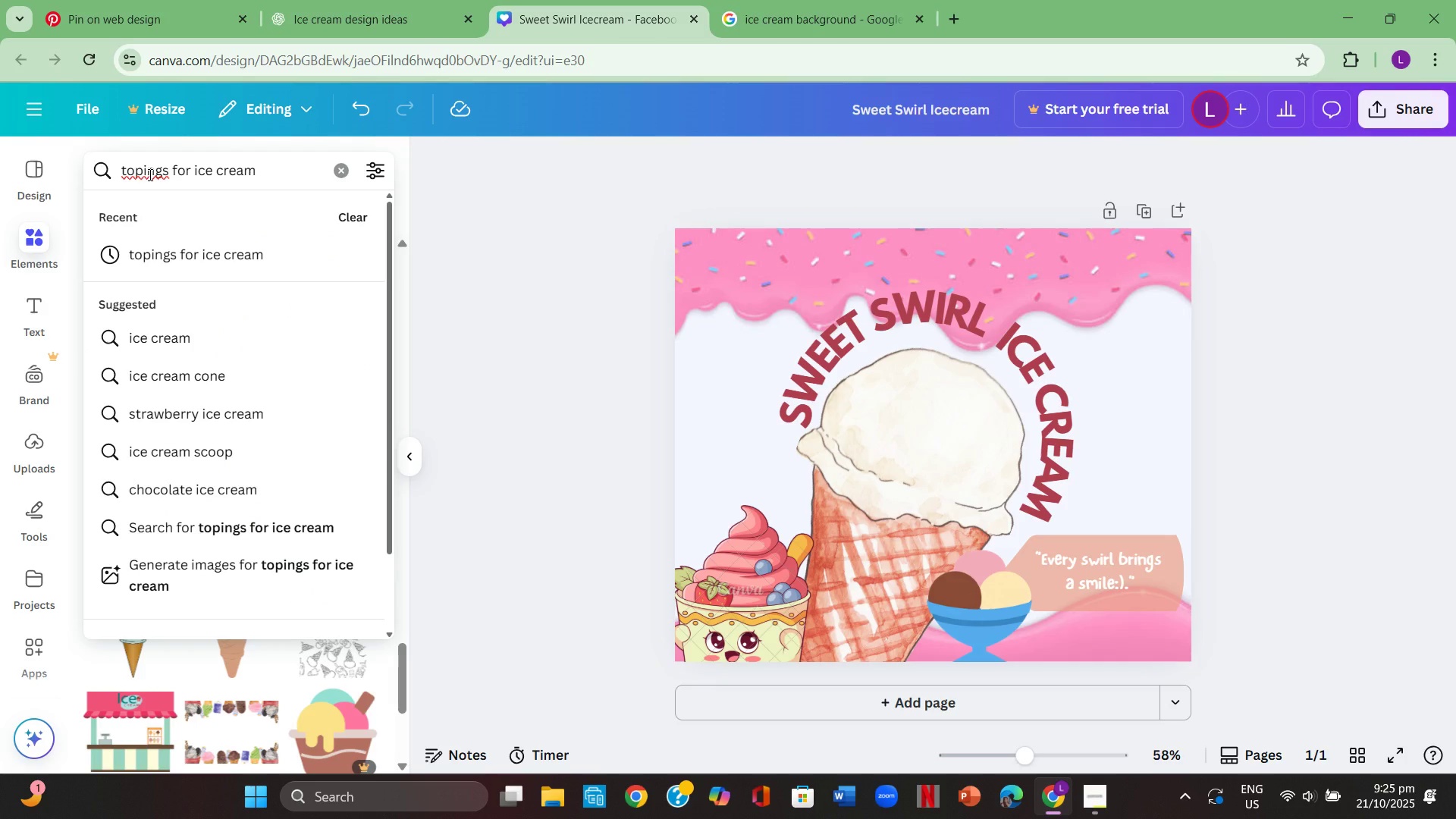 
key(P)
 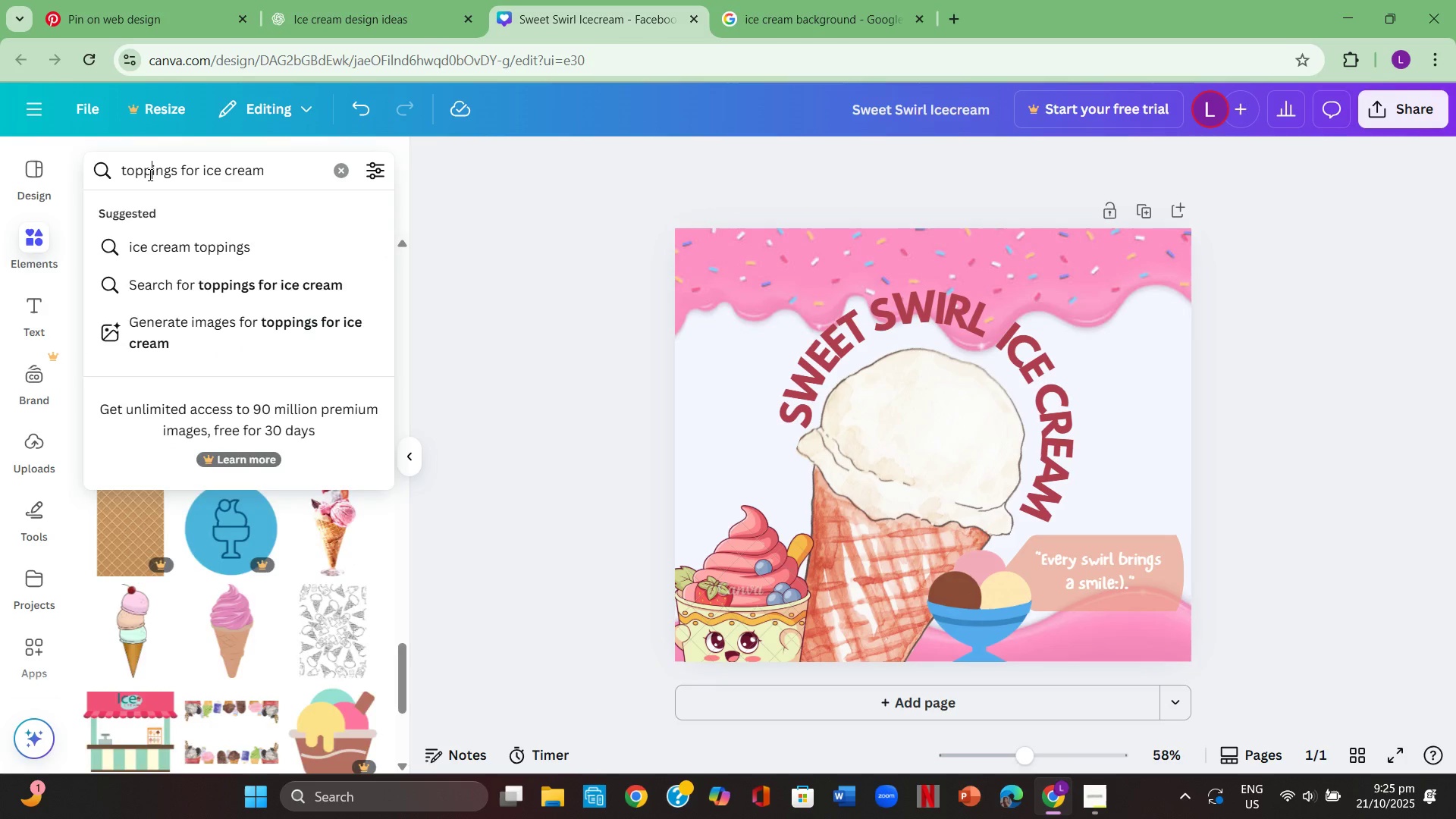 
key(Enter)
 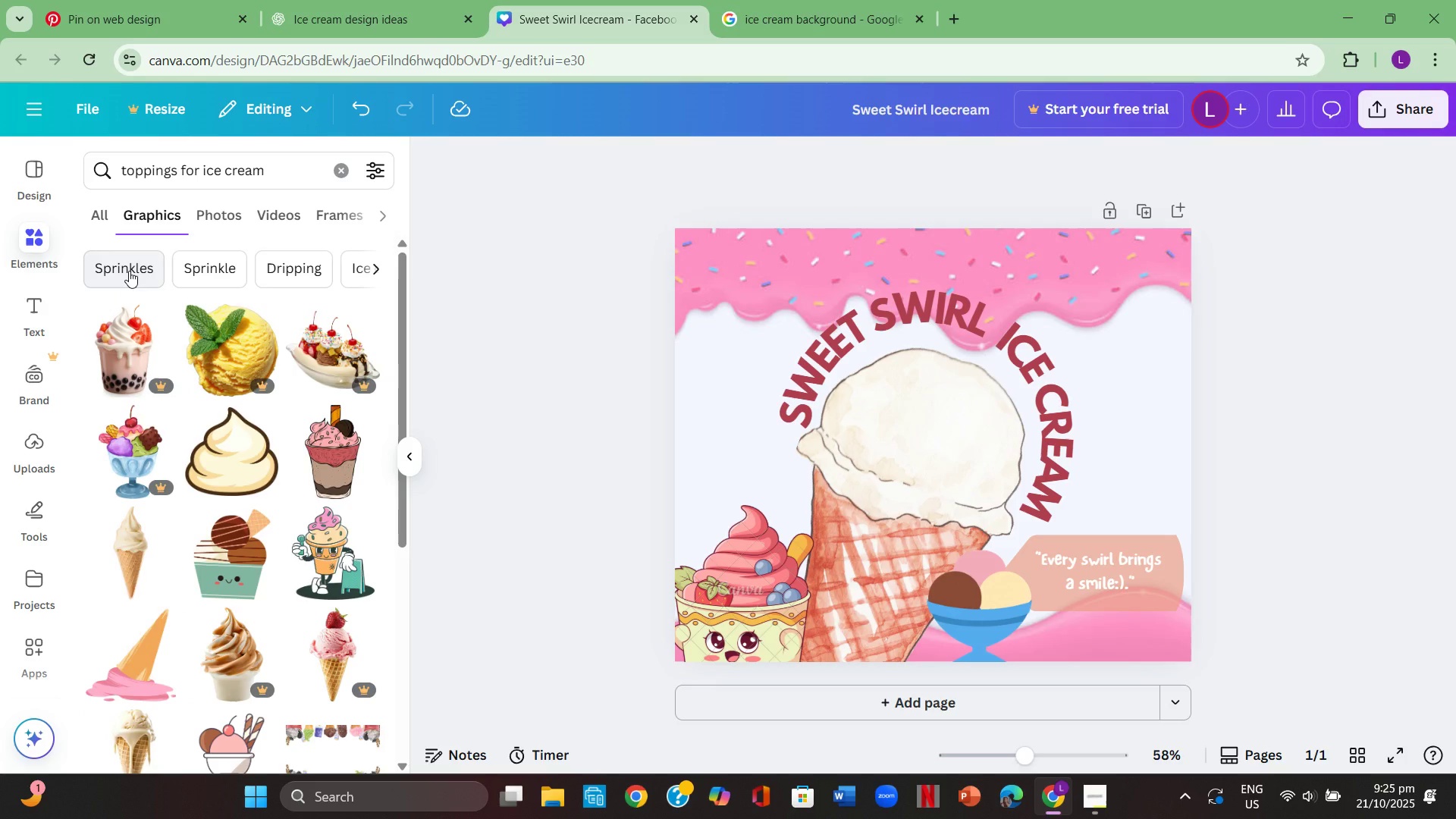 
scroll: coordinate [250, 606], scroll_direction: down, amount: 3.0
 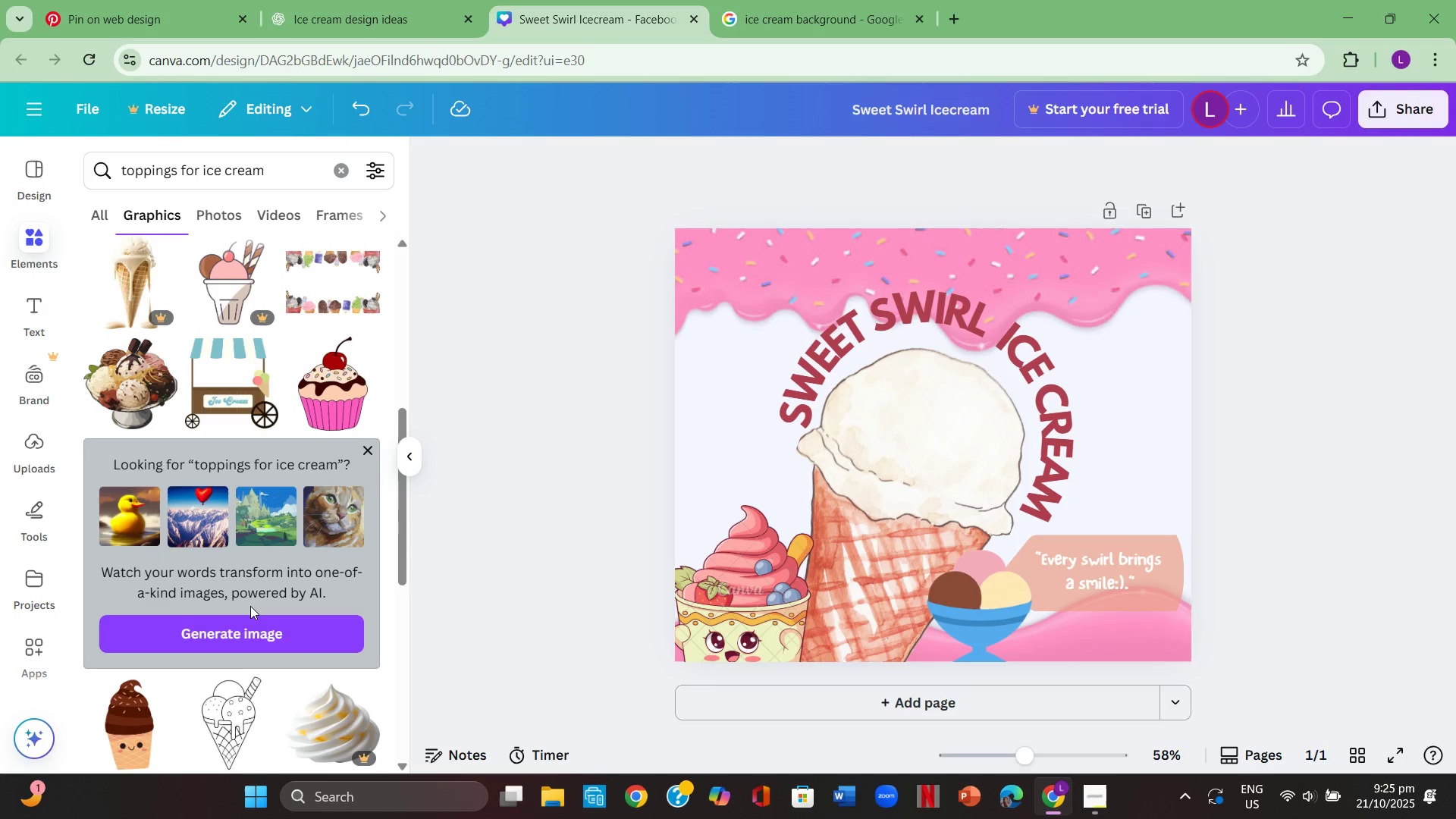 
scroll: coordinate [250, 606], scroll_direction: up, amount: 8.0
 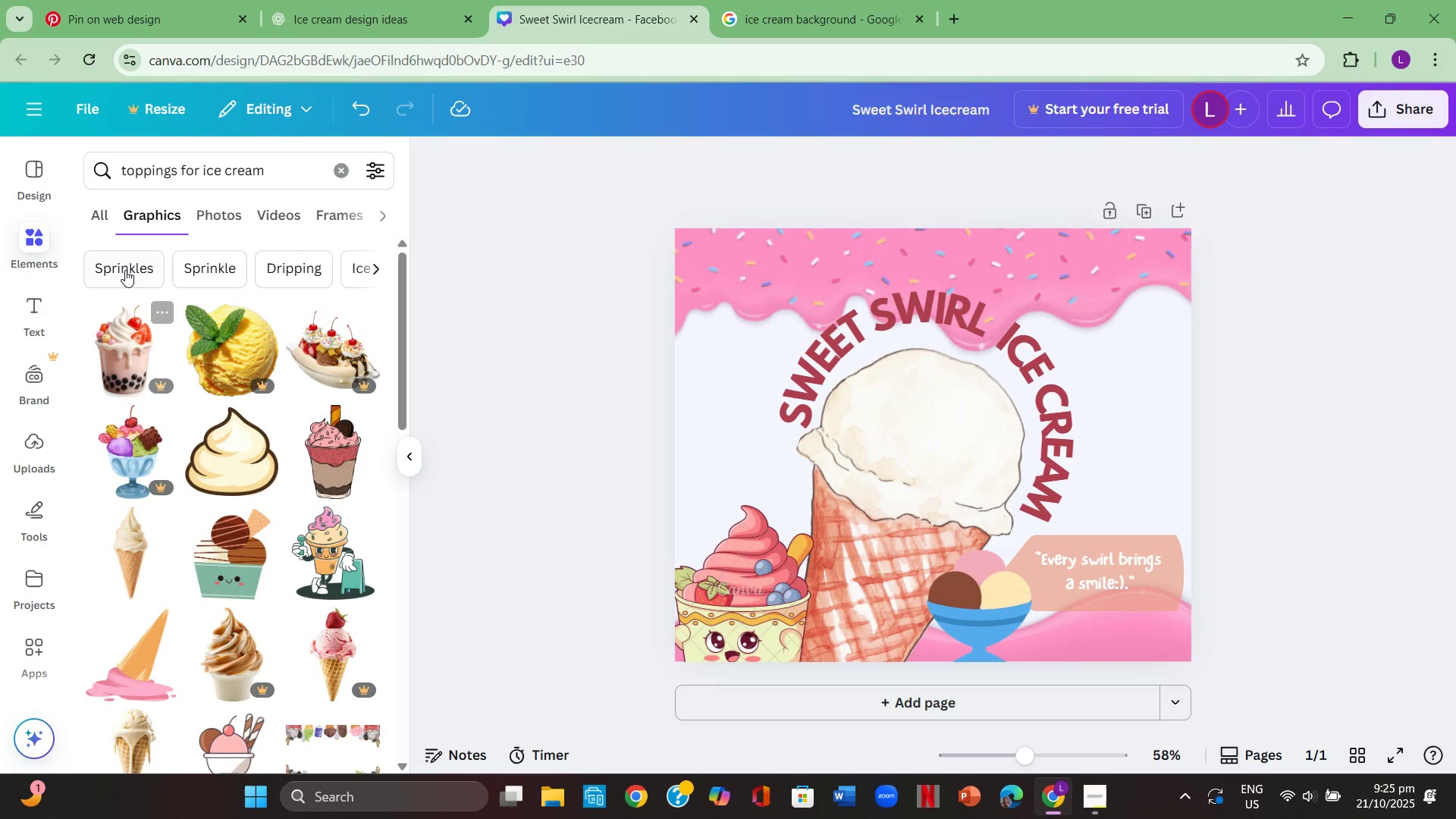 
left_click([124, 269])
 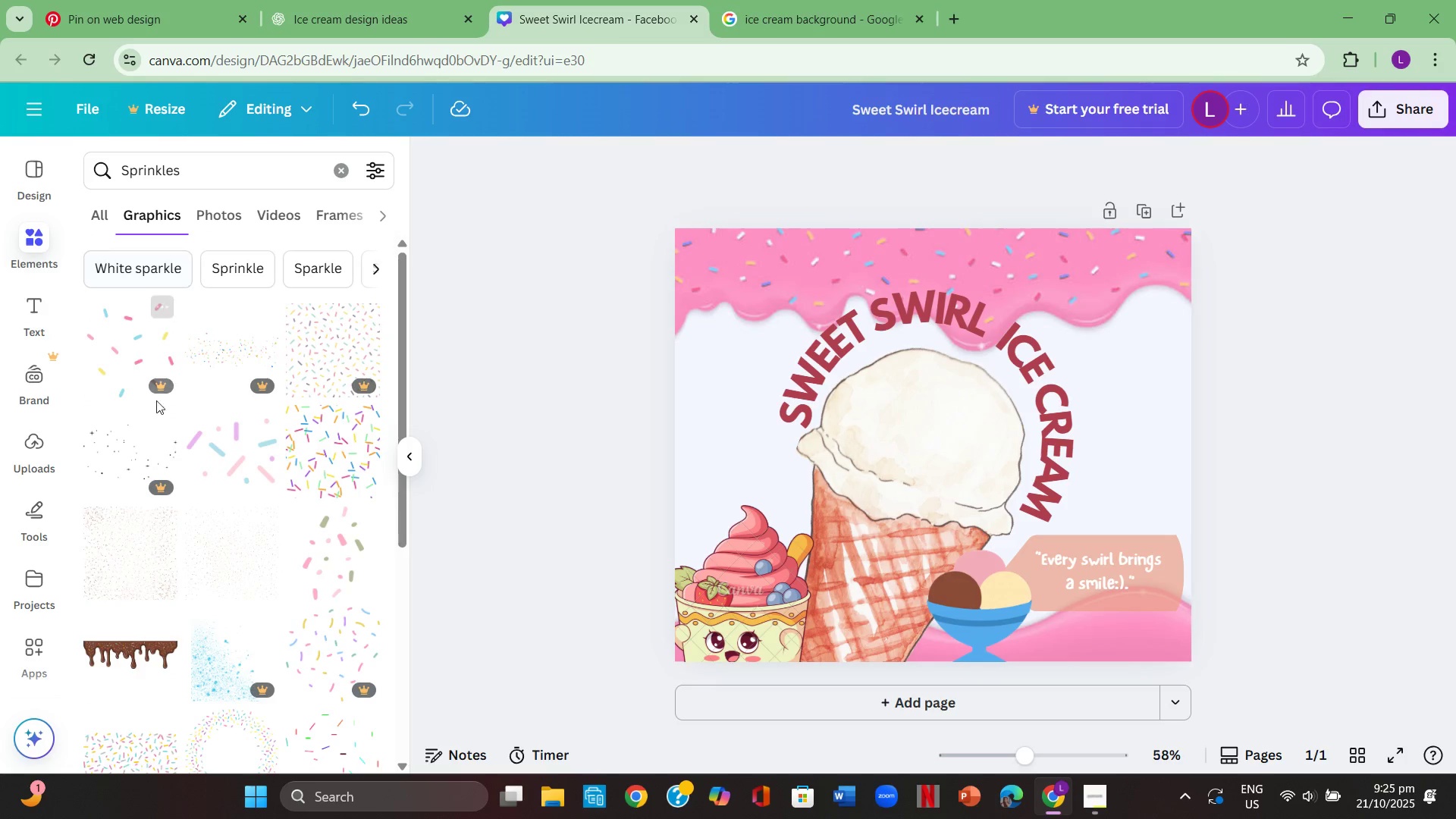 
scroll: coordinate [203, 618], scroll_direction: down, amount: 2.0
 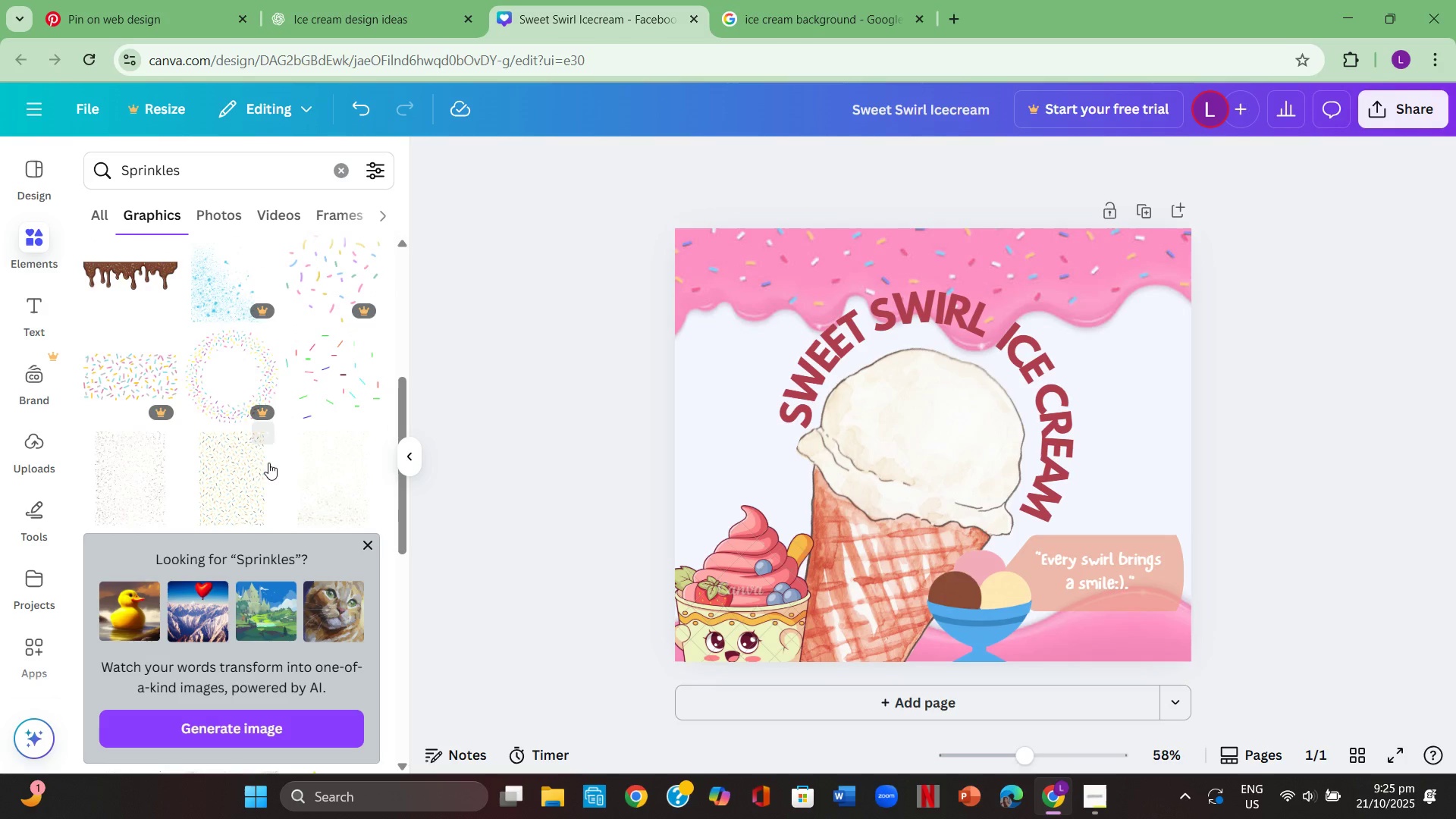 
left_click([331, 389])
 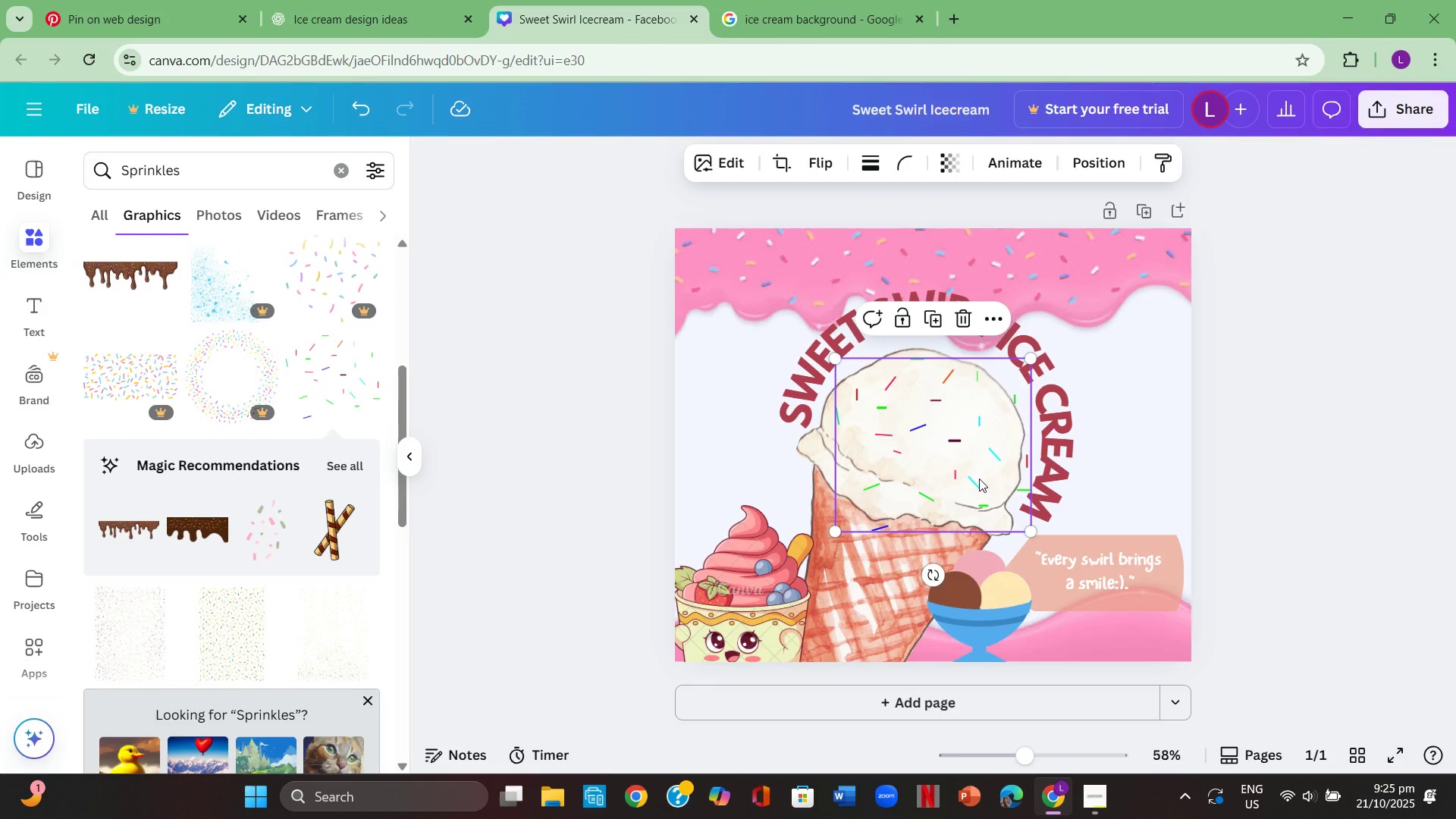 
left_click([979, 479])
 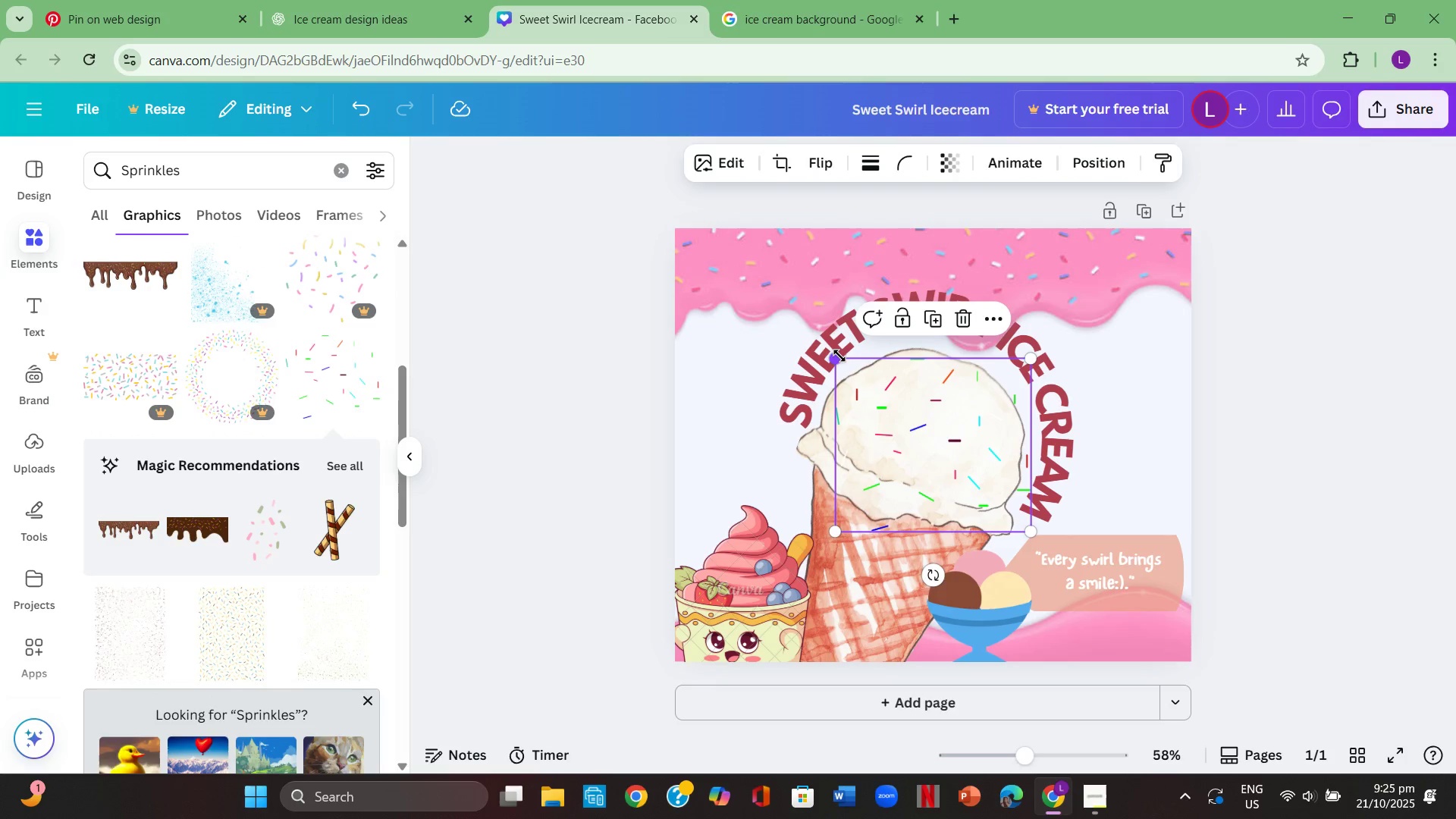 
left_click_drag(start_coordinate=[839, 353], to_coordinate=[852, 376])
 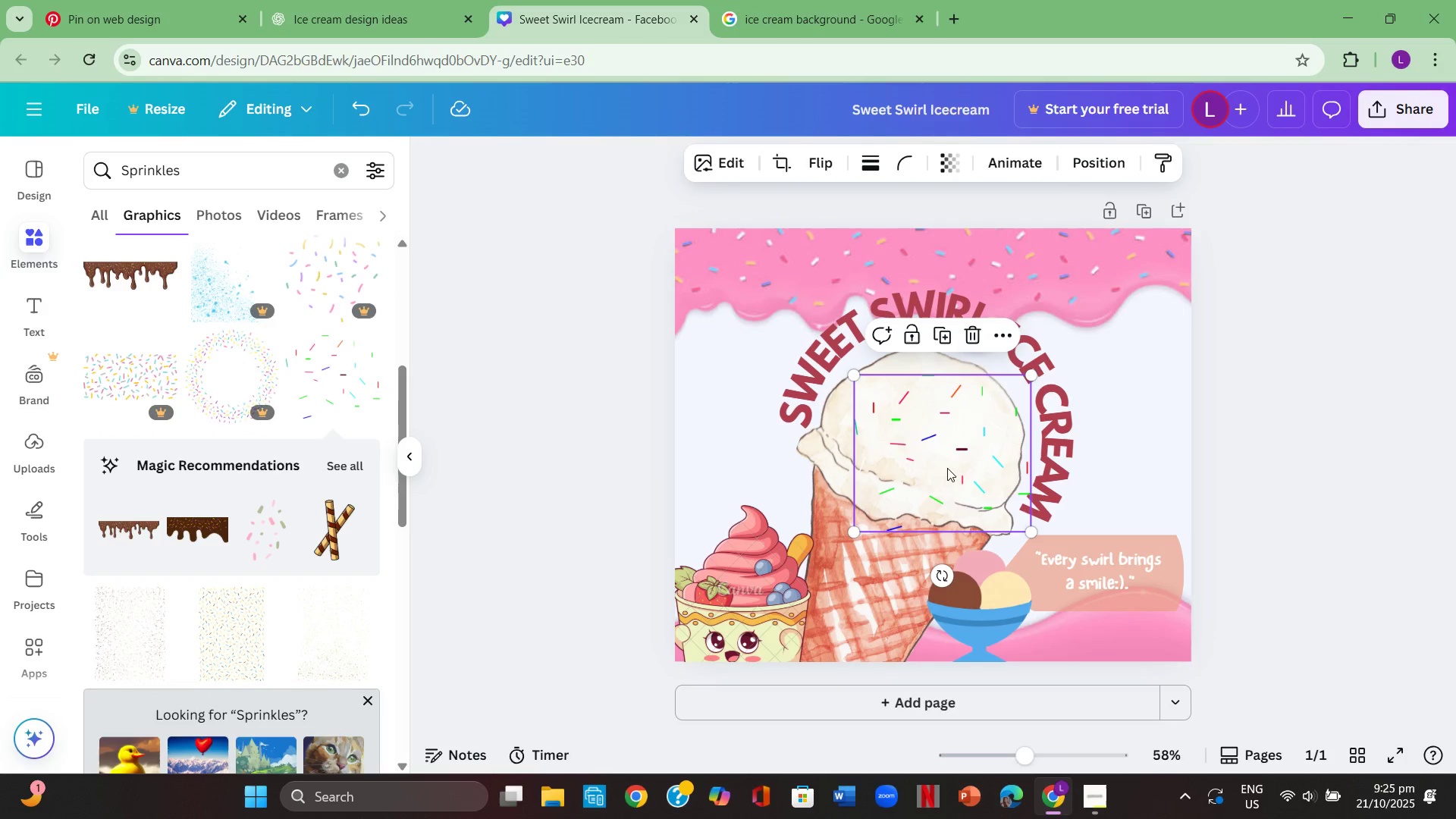 
left_click_drag(start_coordinate=[947, 468], to_coordinate=[936, 450])
 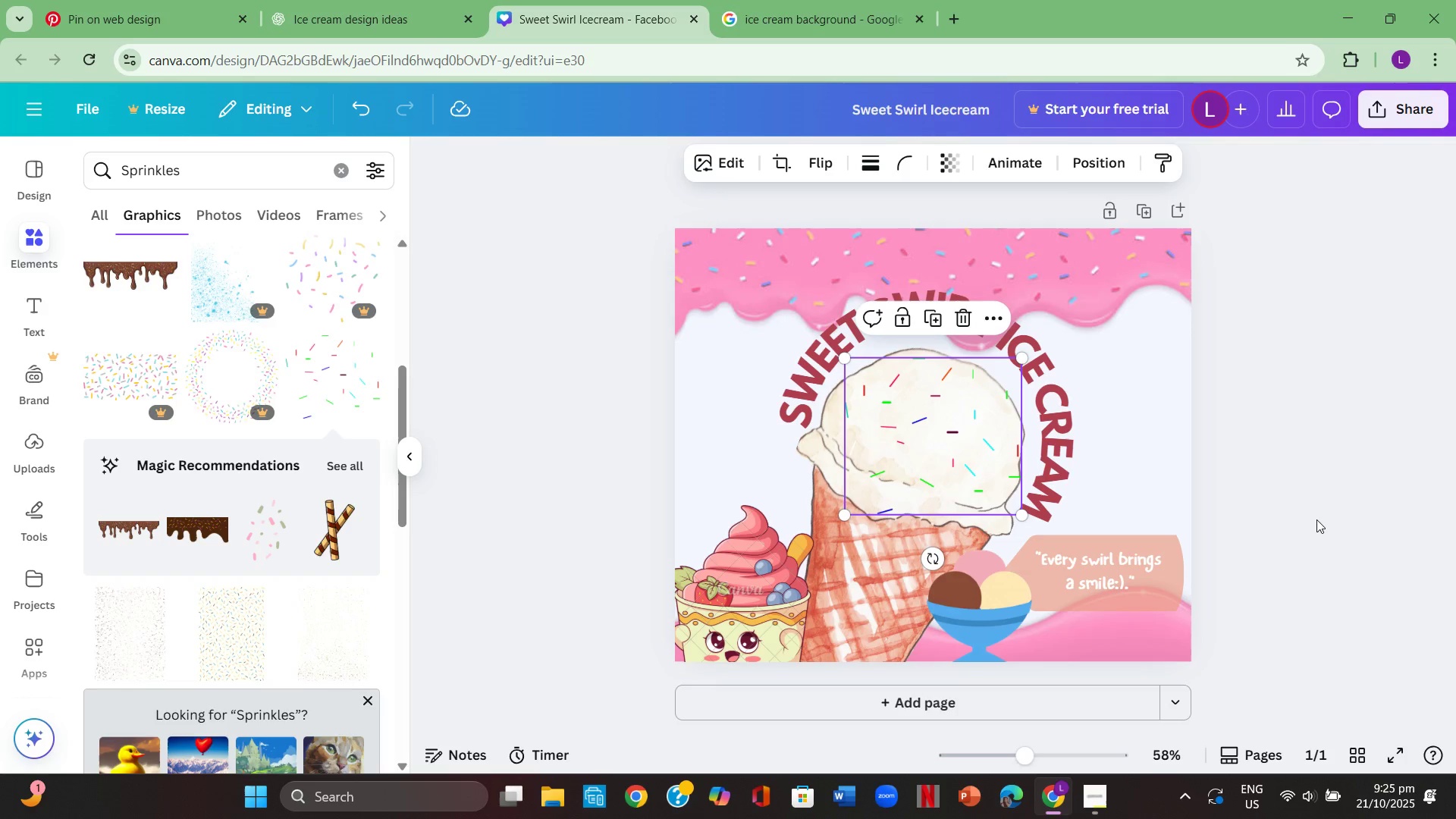 
left_click([1317, 520])
 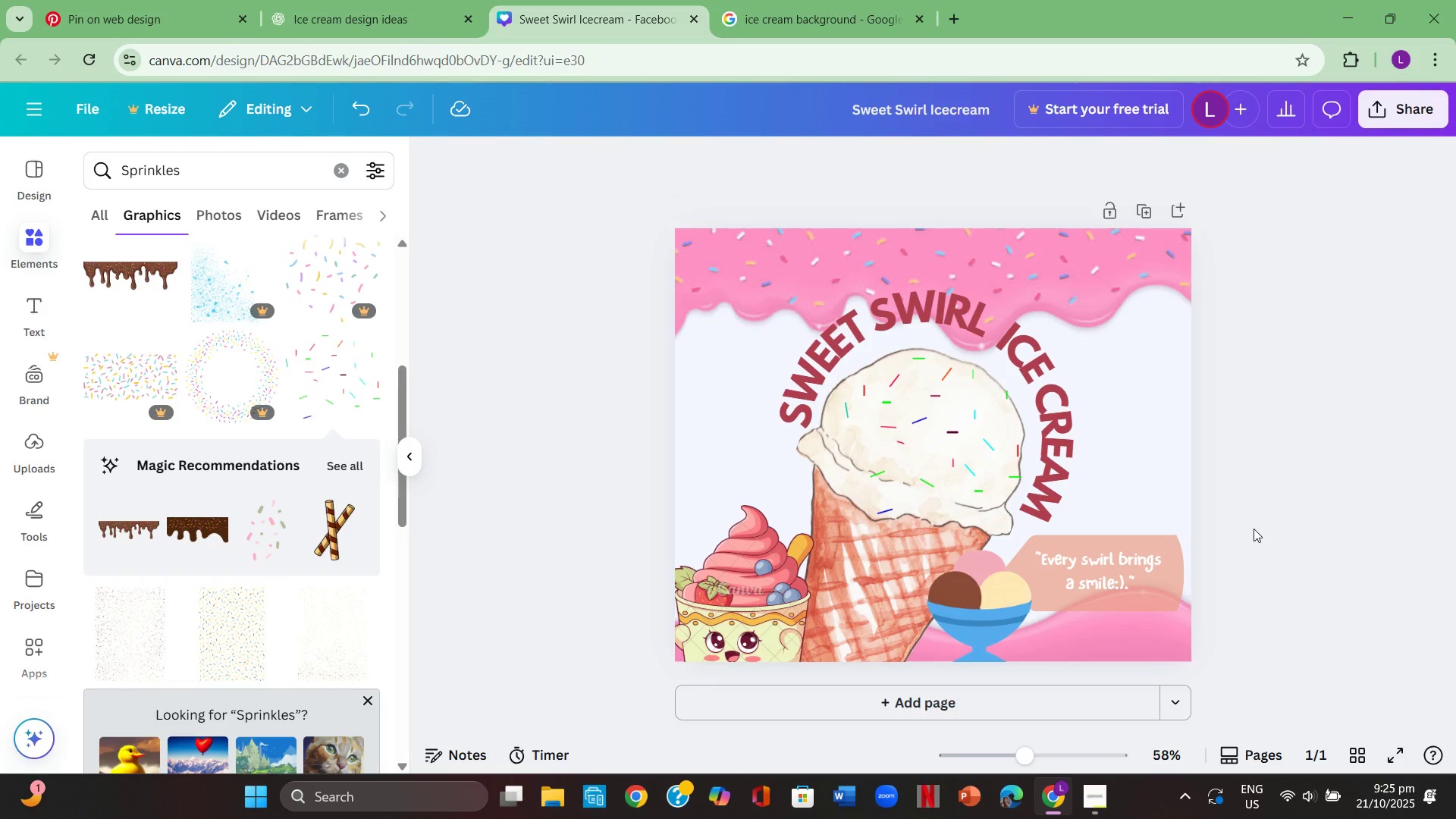 
wait(6.8)
 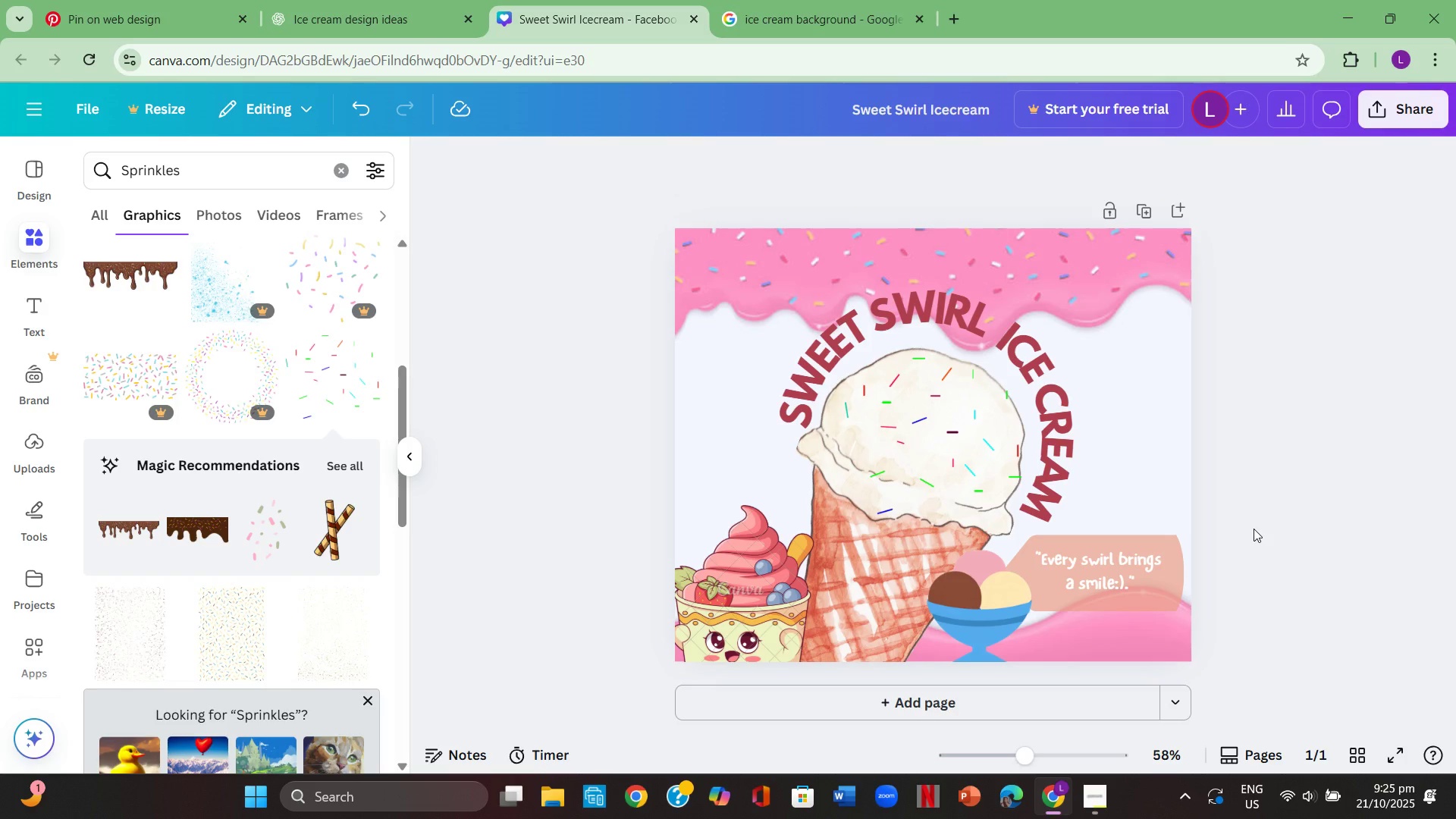 
scroll: coordinate [325, 596], scroll_direction: down, amount: 18.0
 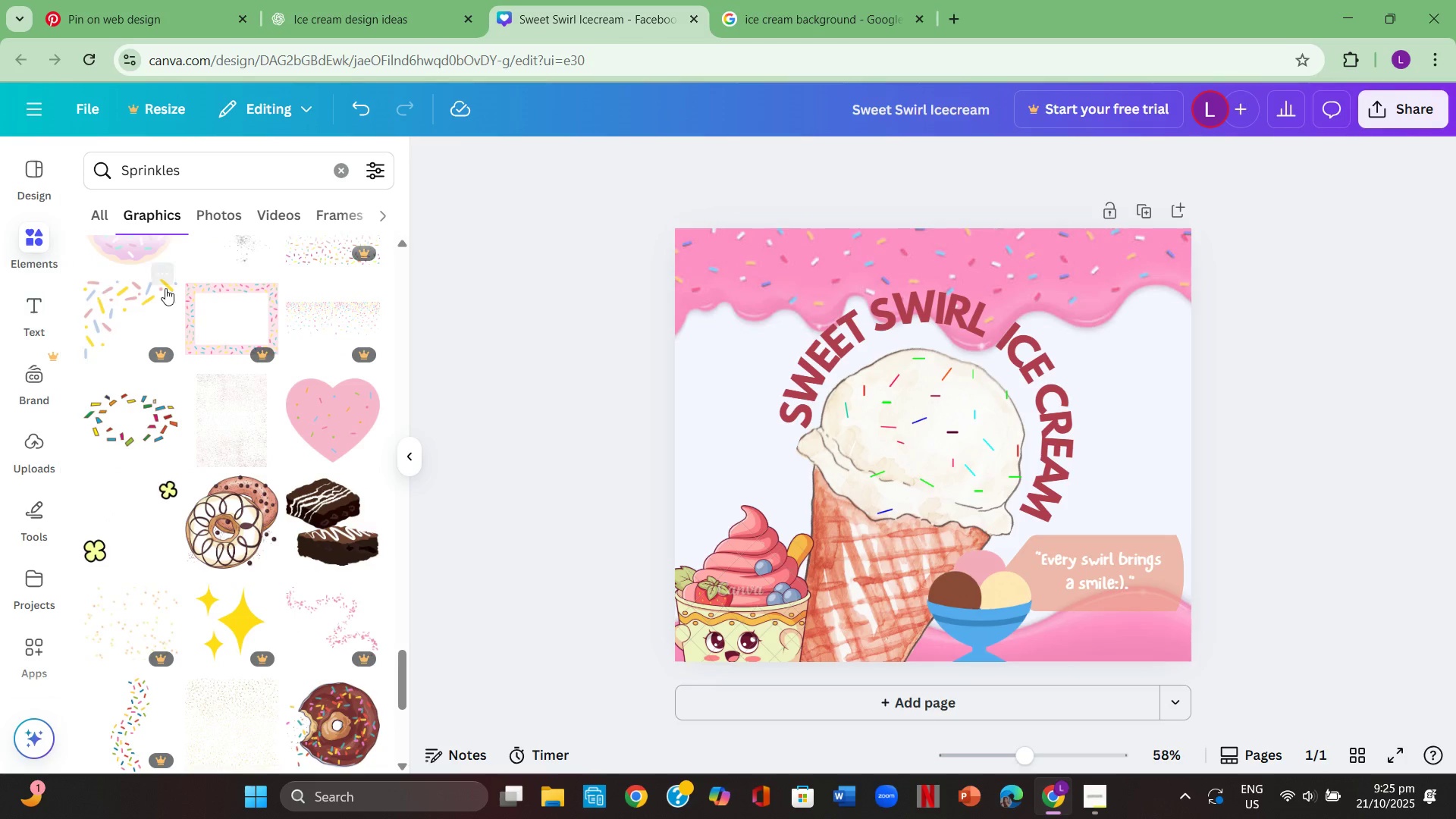 
wait(5.65)
 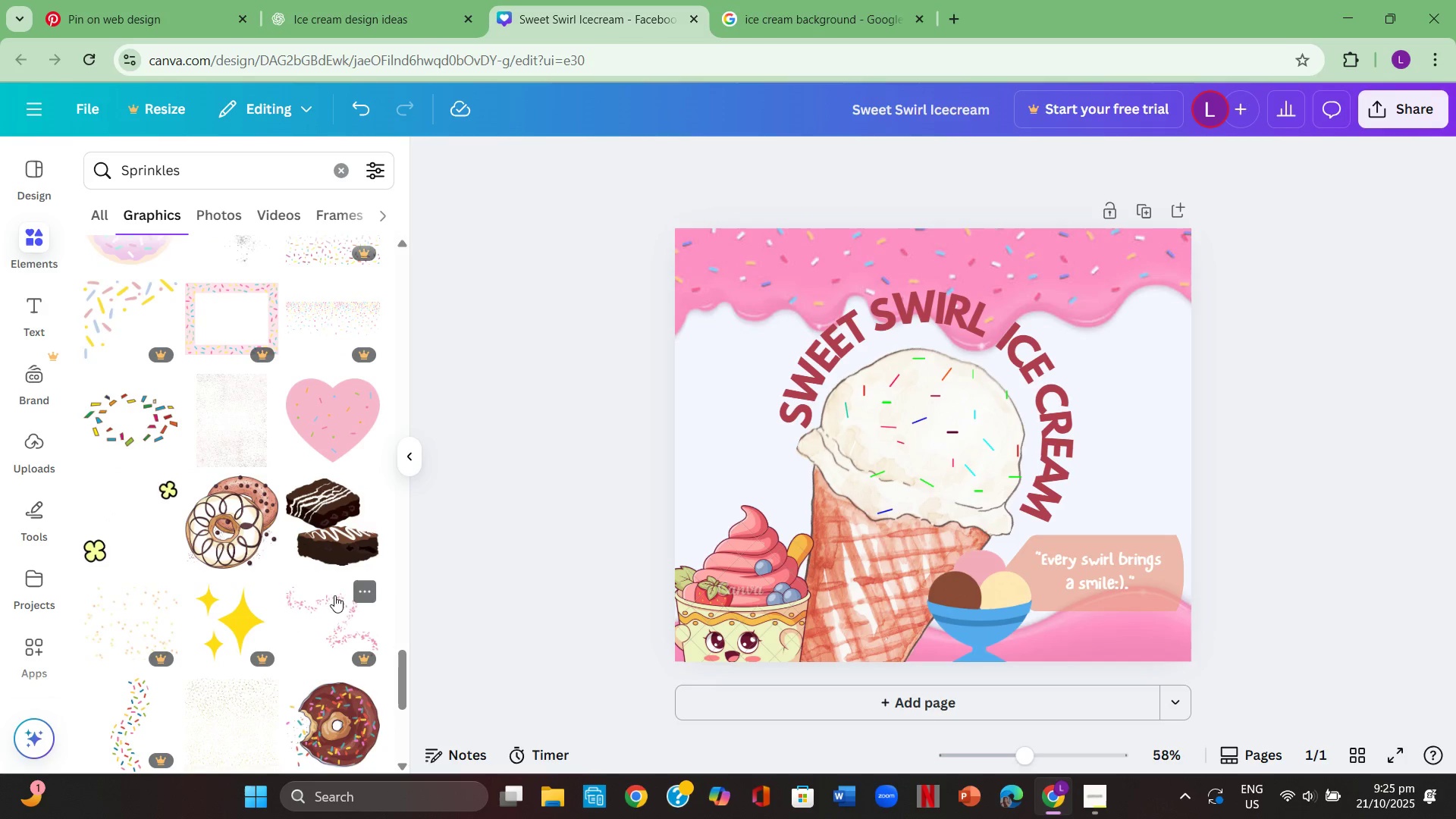 
scroll: coordinate [175, 587], scroll_direction: down, amount: 21.0
 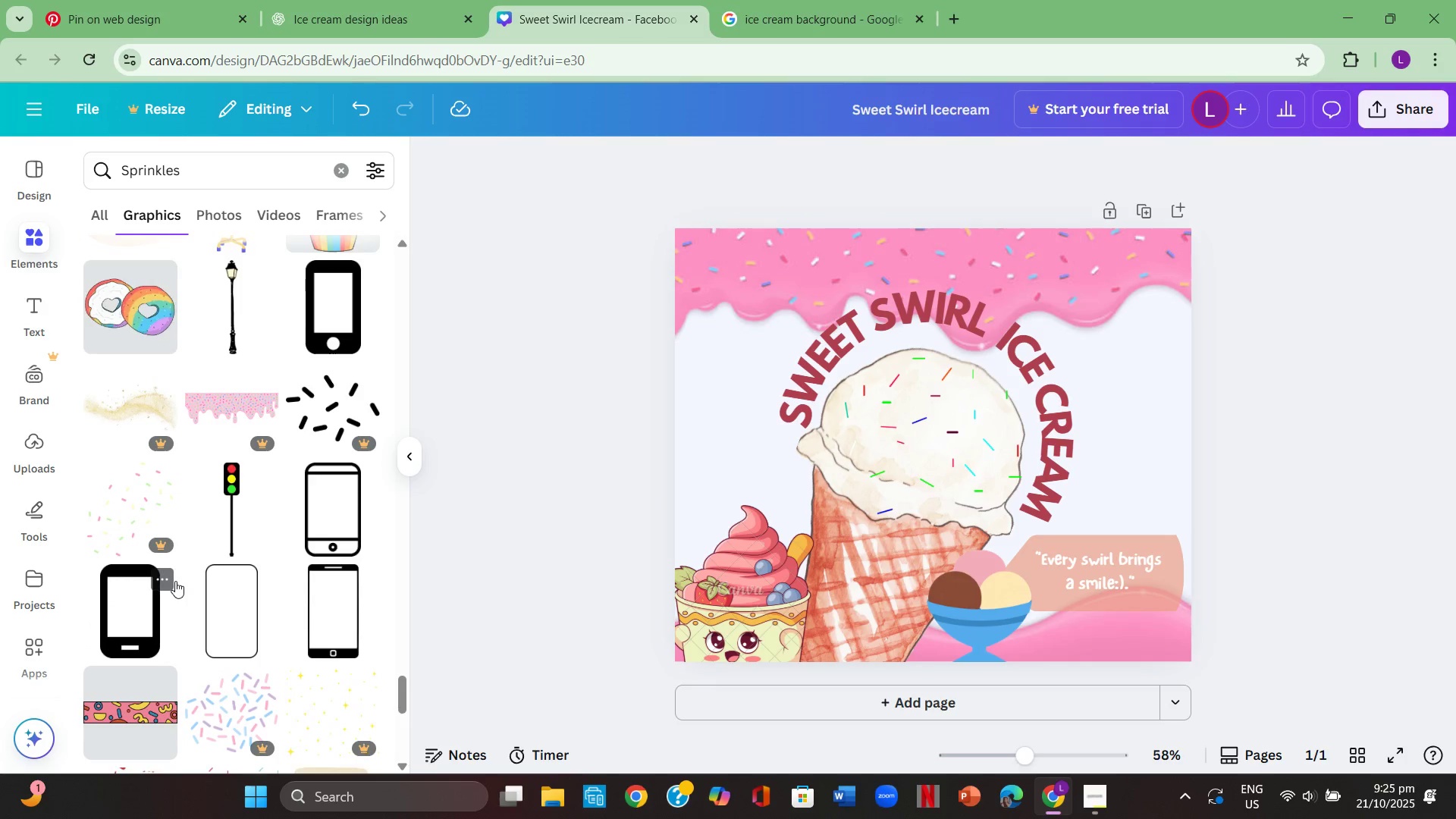 
scroll: coordinate [176, 576], scroll_direction: down, amount: 14.0
 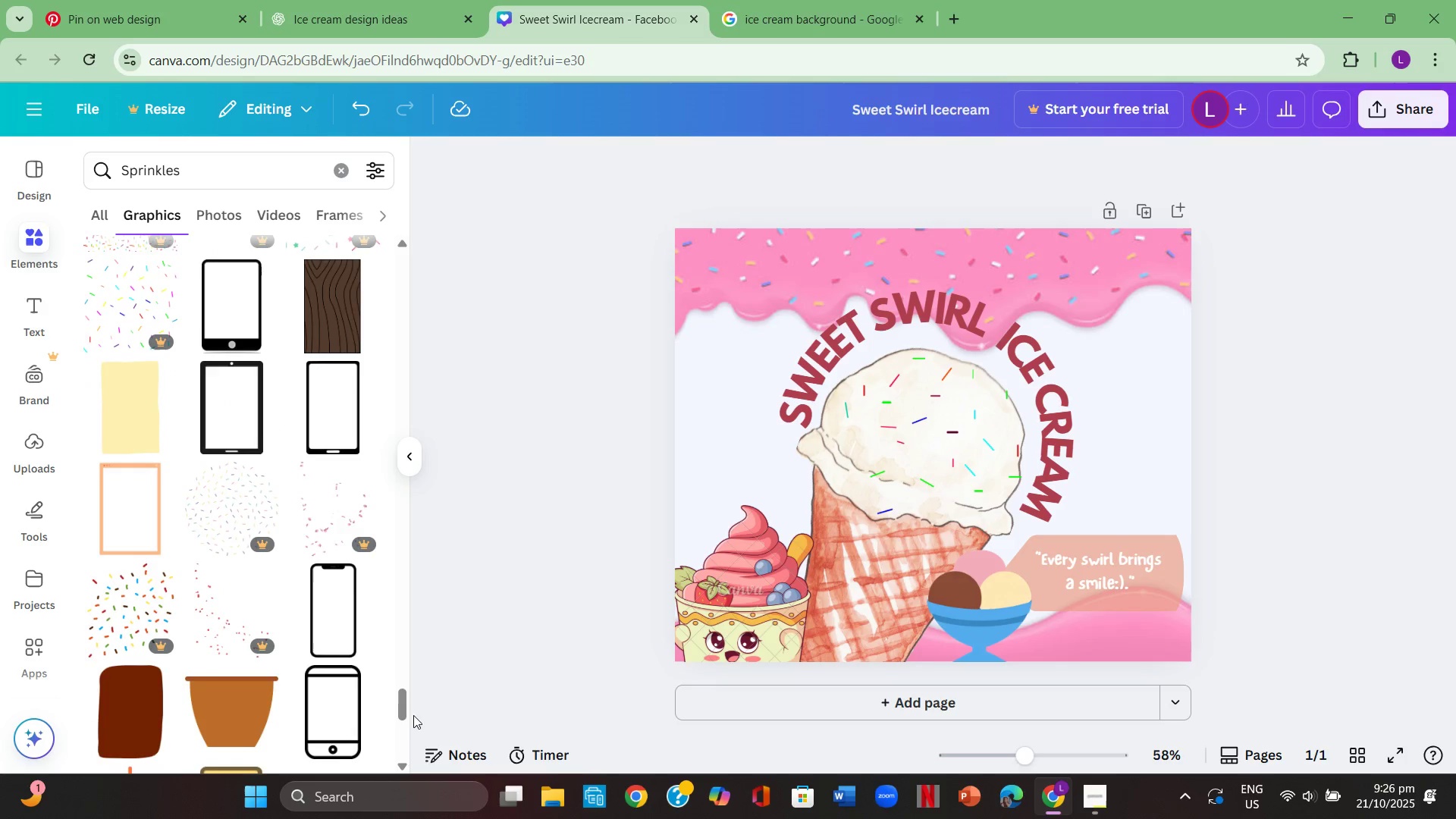 
left_click_drag(start_coordinate=[406, 701], to_coordinate=[403, 215])
 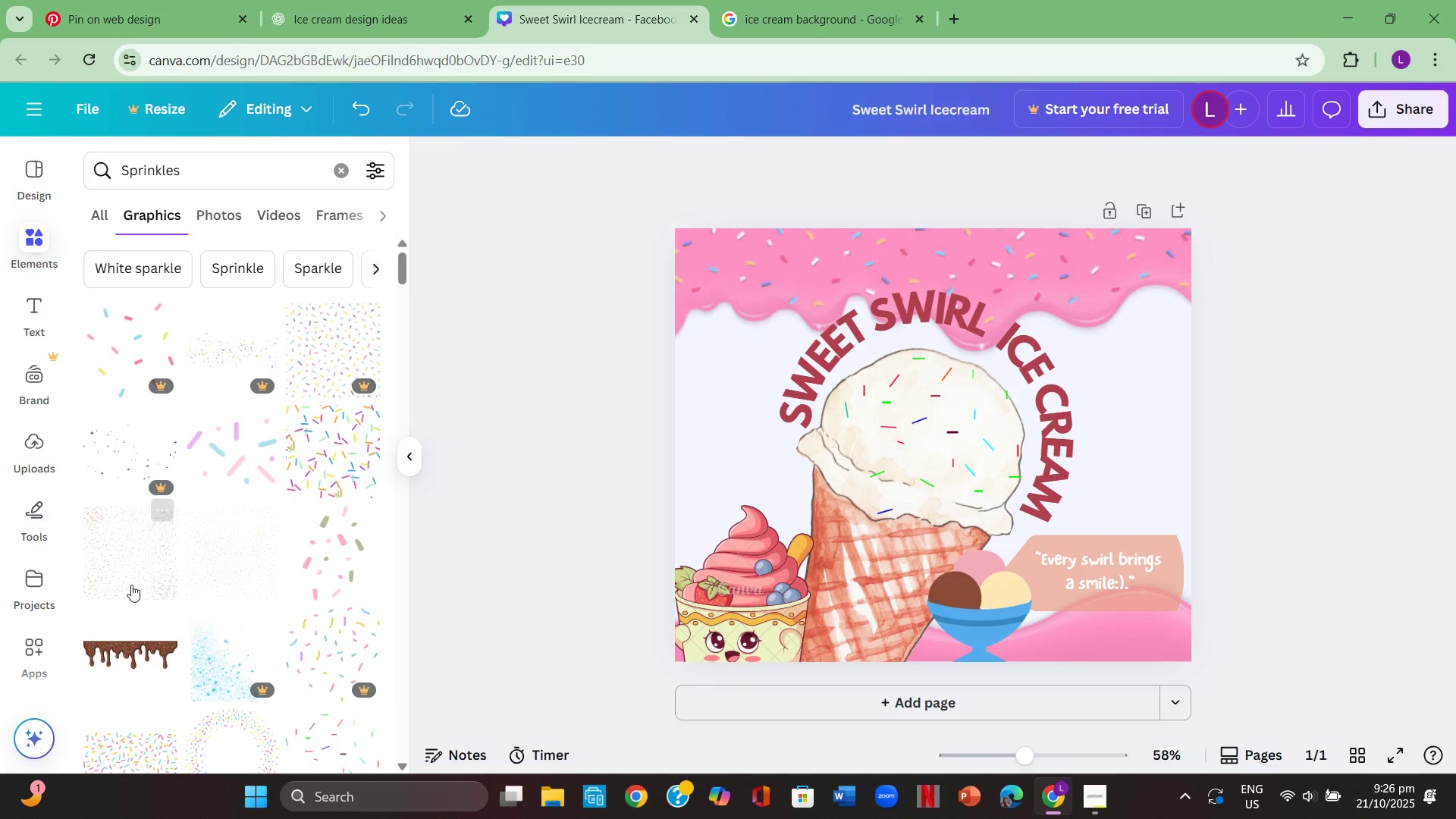 
scroll: coordinate [237, 533], scroll_direction: up, amount: 4.0
 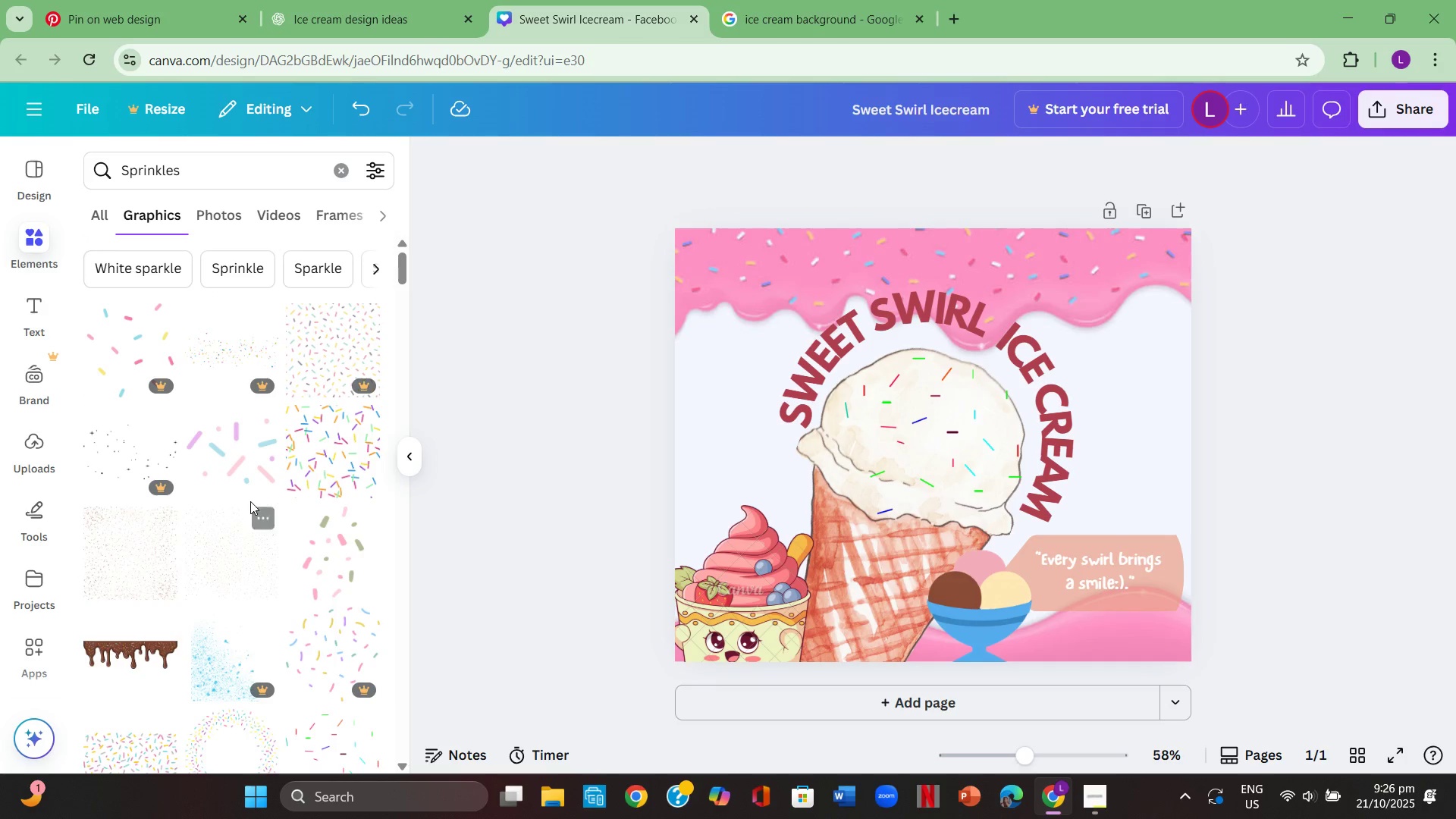 
scroll: coordinate [250, 501], scroll_direction: down, amount: 3.0
 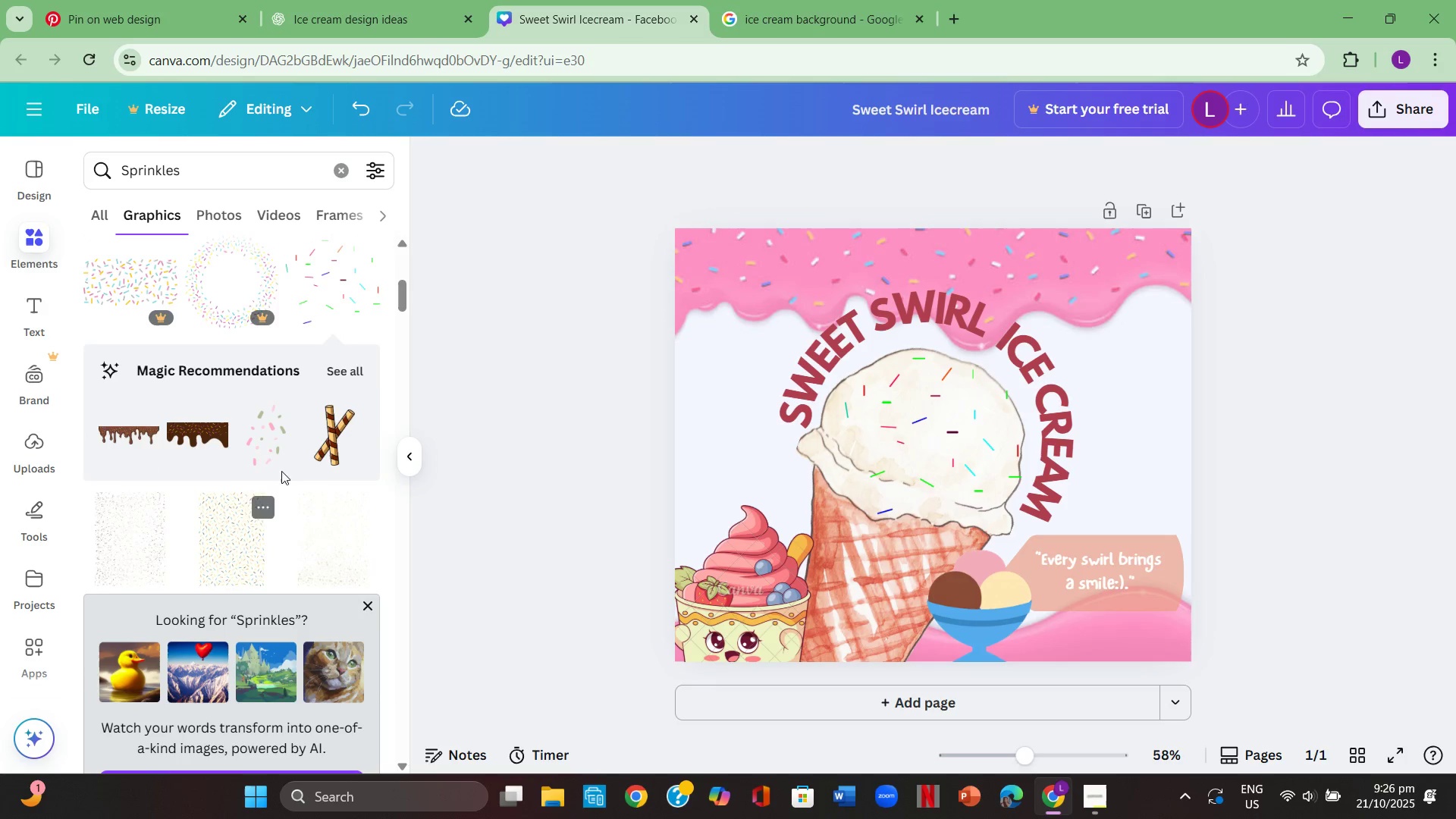 
left_click([322, 444])
 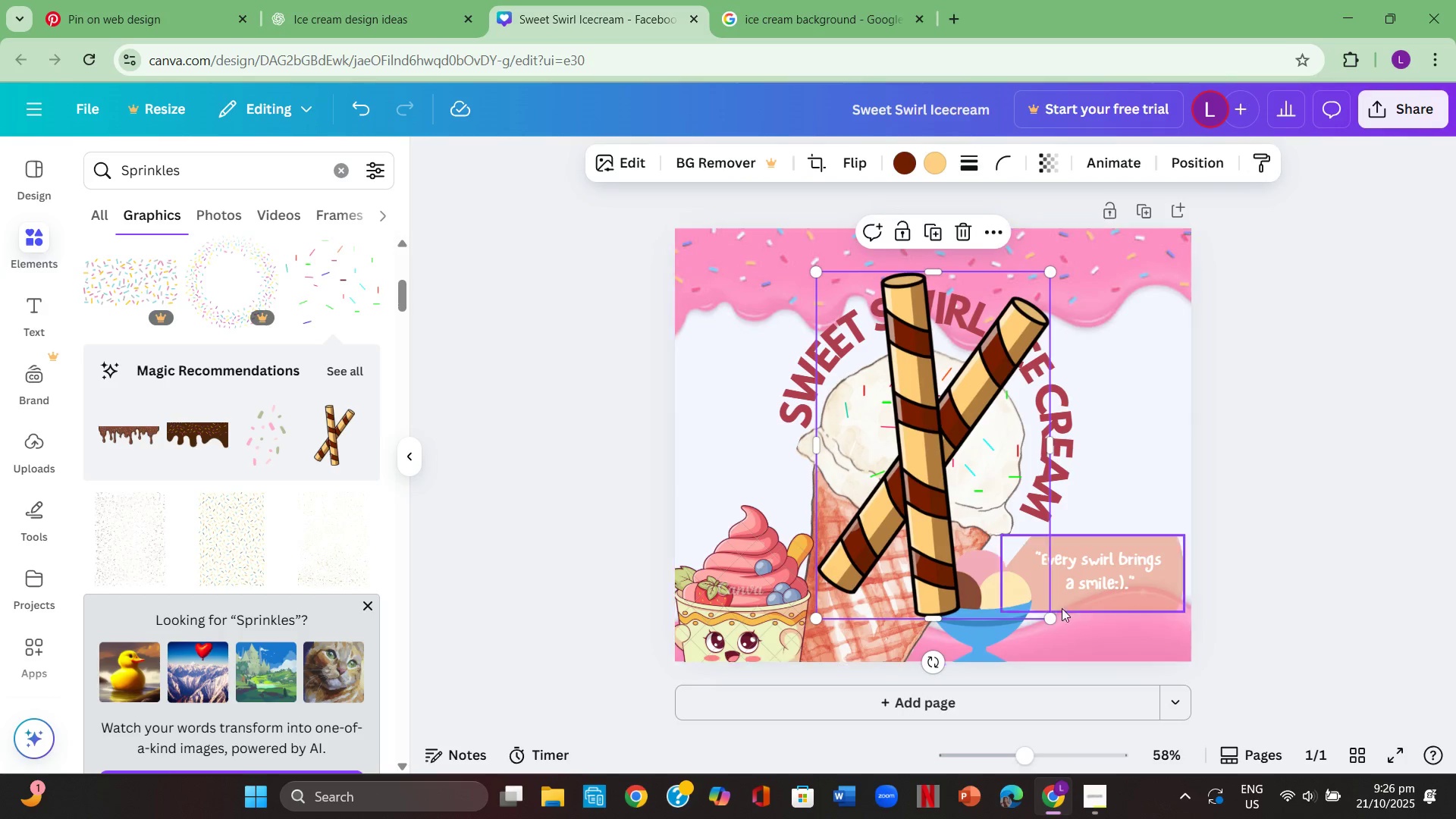 
left_click_drag(start_coordinate=[1048, 617], to_coordinate=[871, 393])
 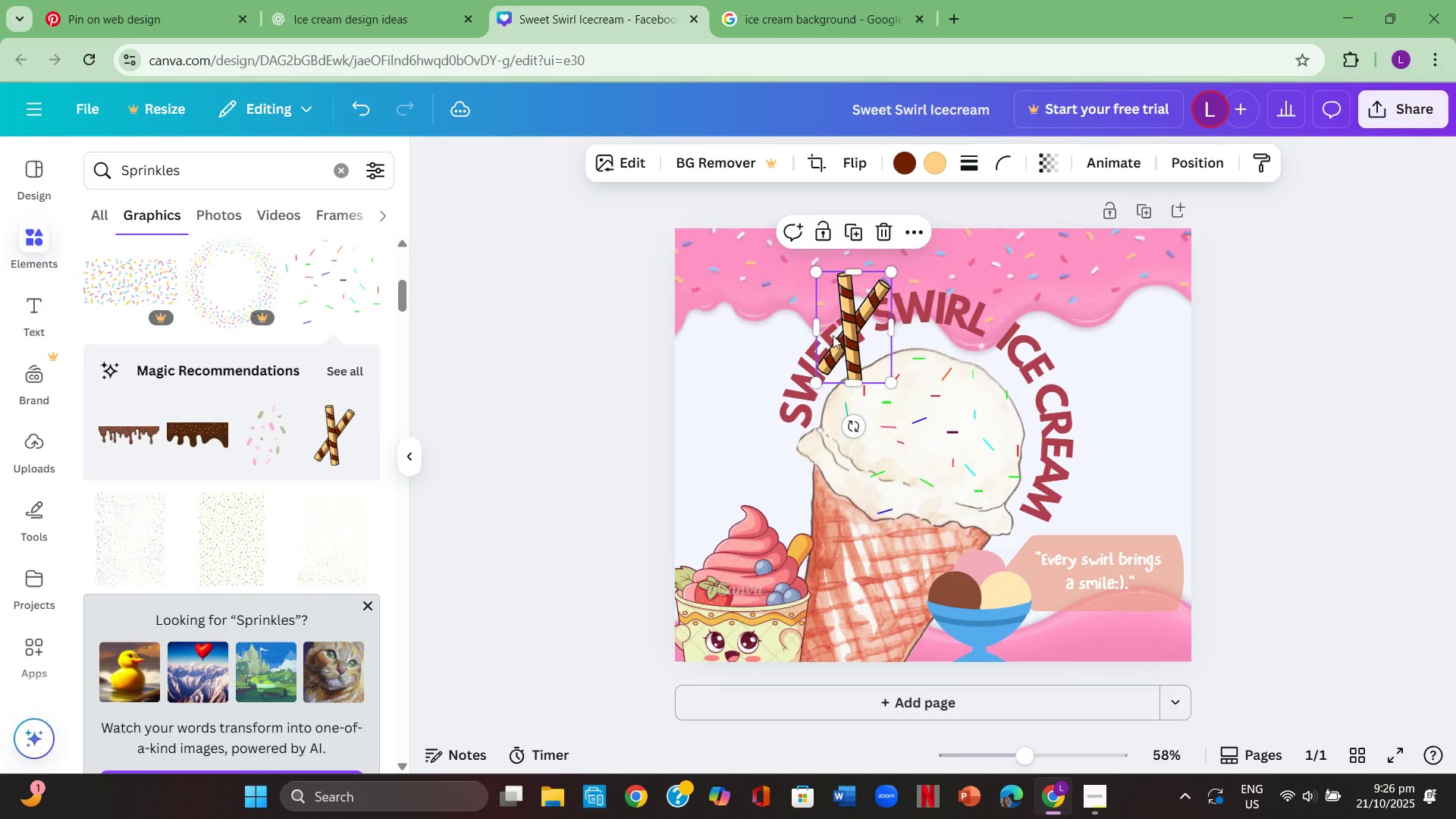 
left_click_drag(start_coordinate=[833, 334], to_coordinate=[966, 504])
 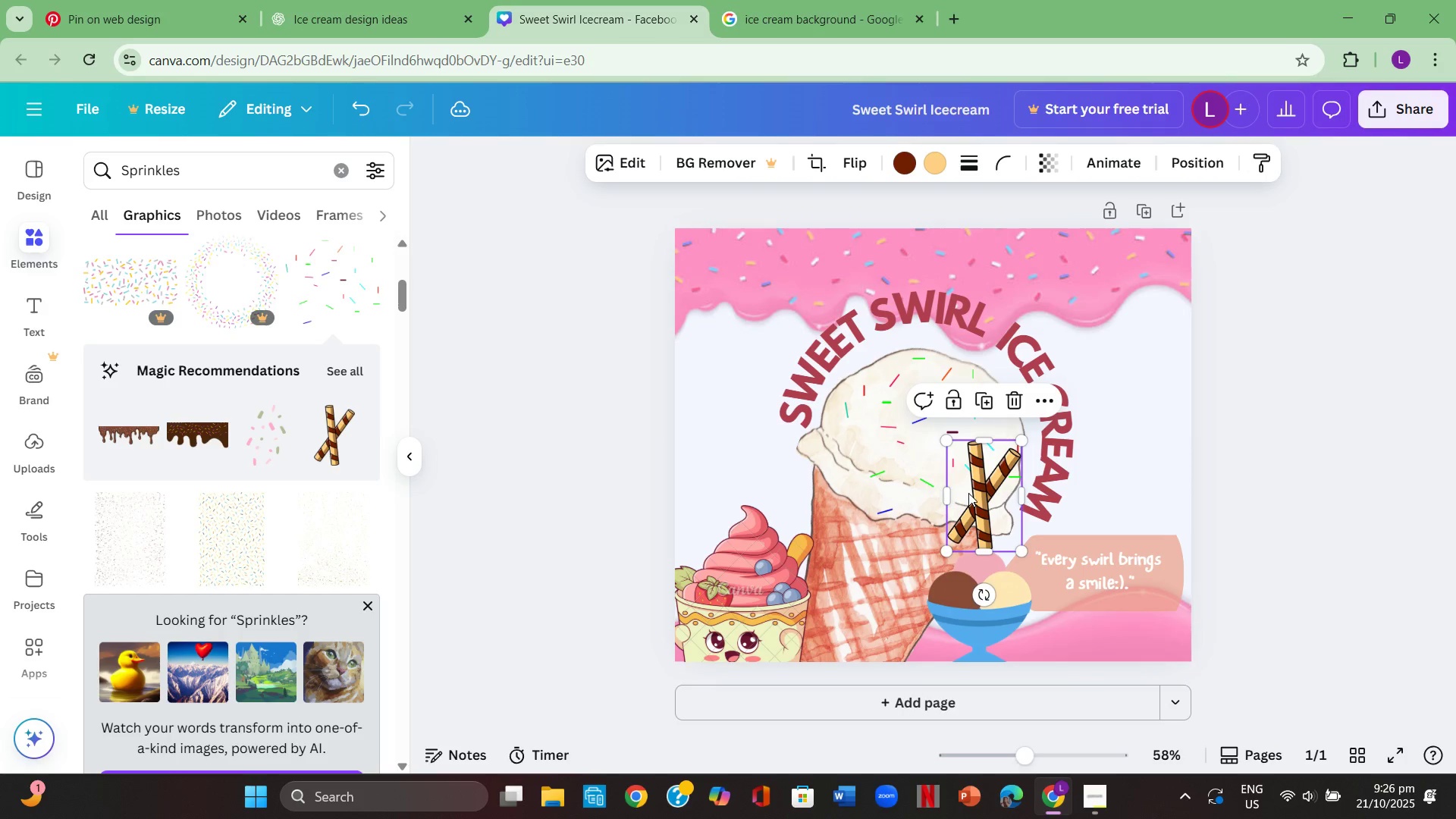 
left_click([968, 493])
 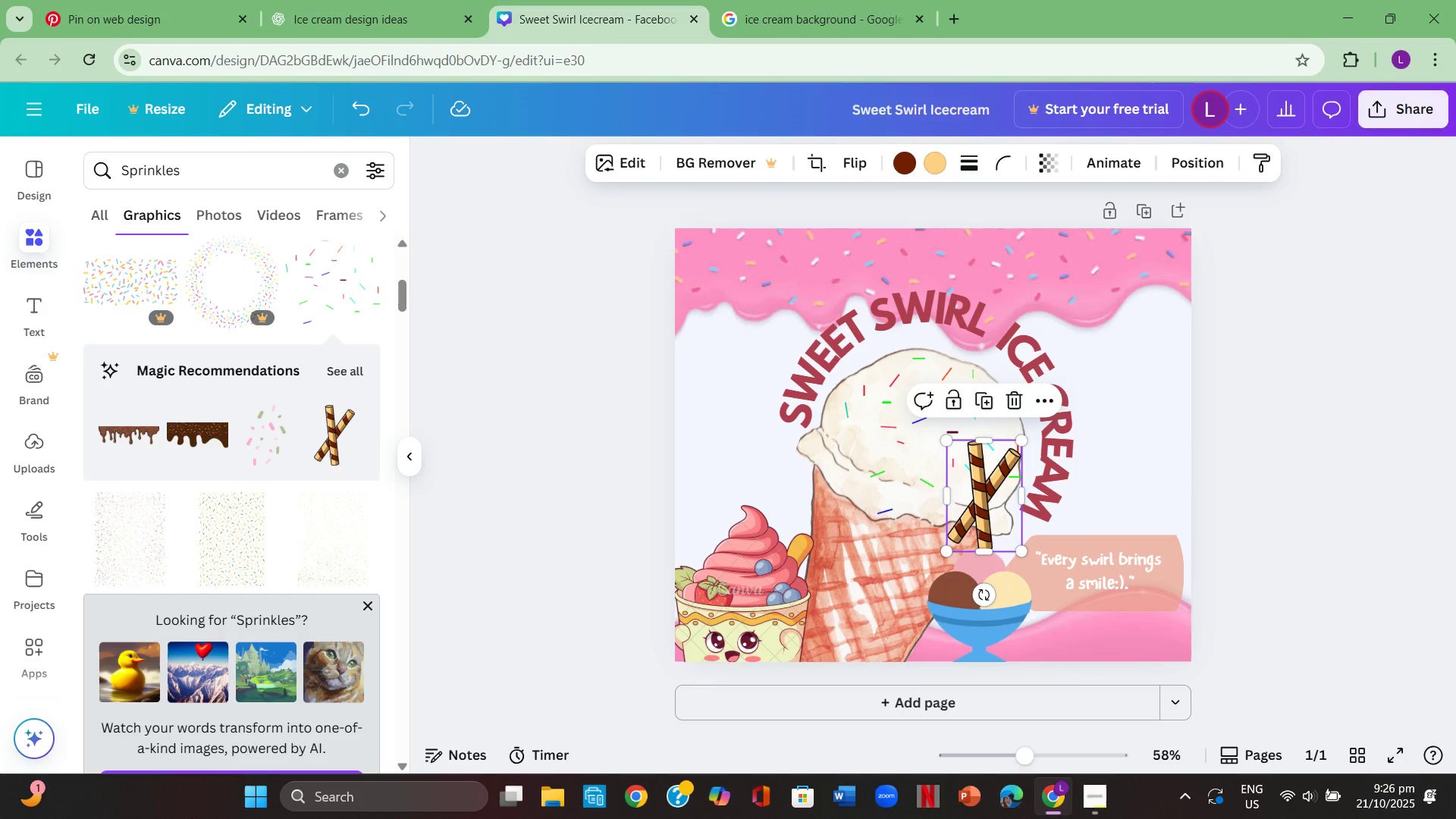 
key(Backspace)
 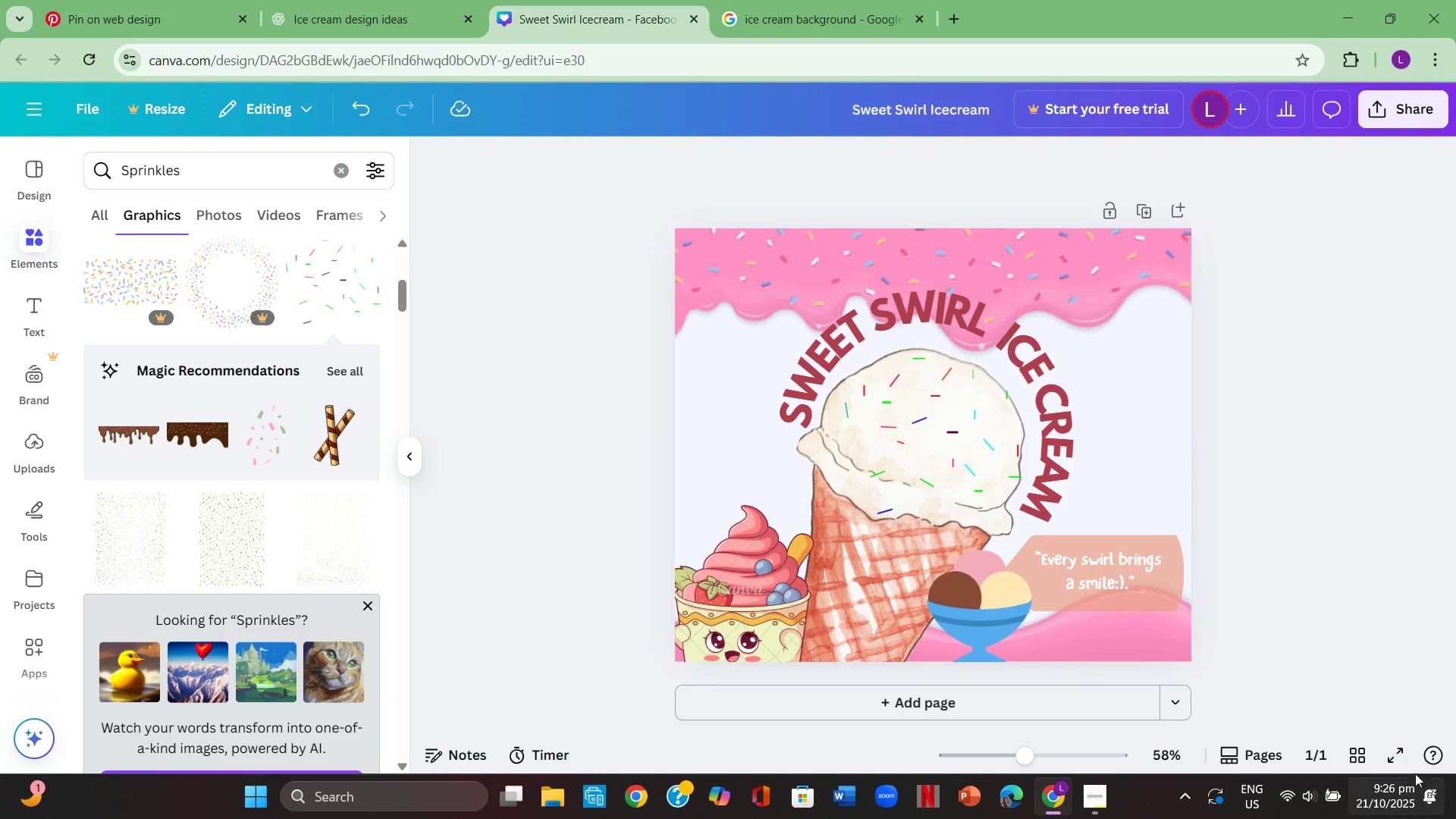 
left_click([1410, 760])
 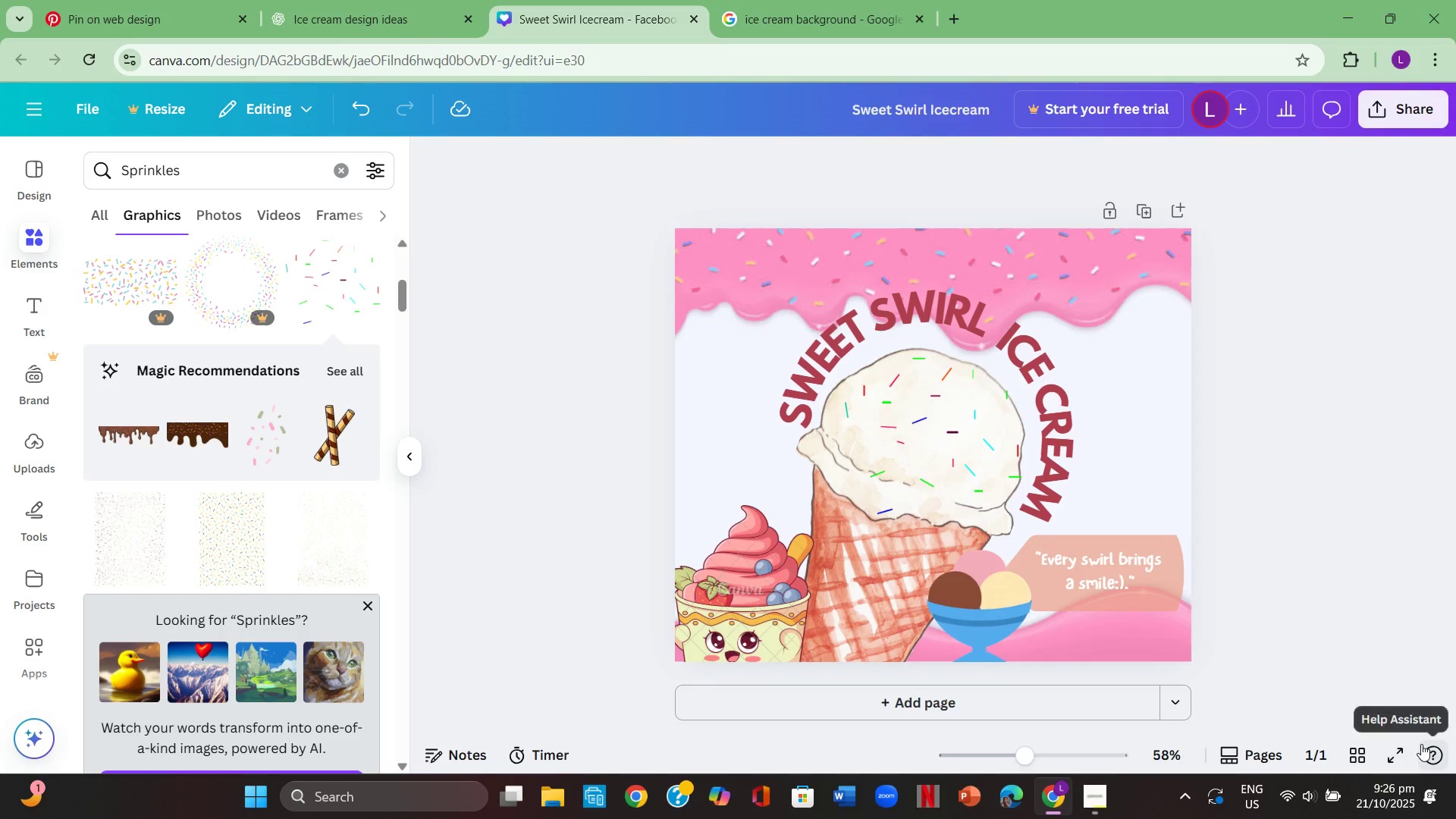 
left_click_drag(start_coordinate=[1403, 755], to_coordinate=[1401, 758])
 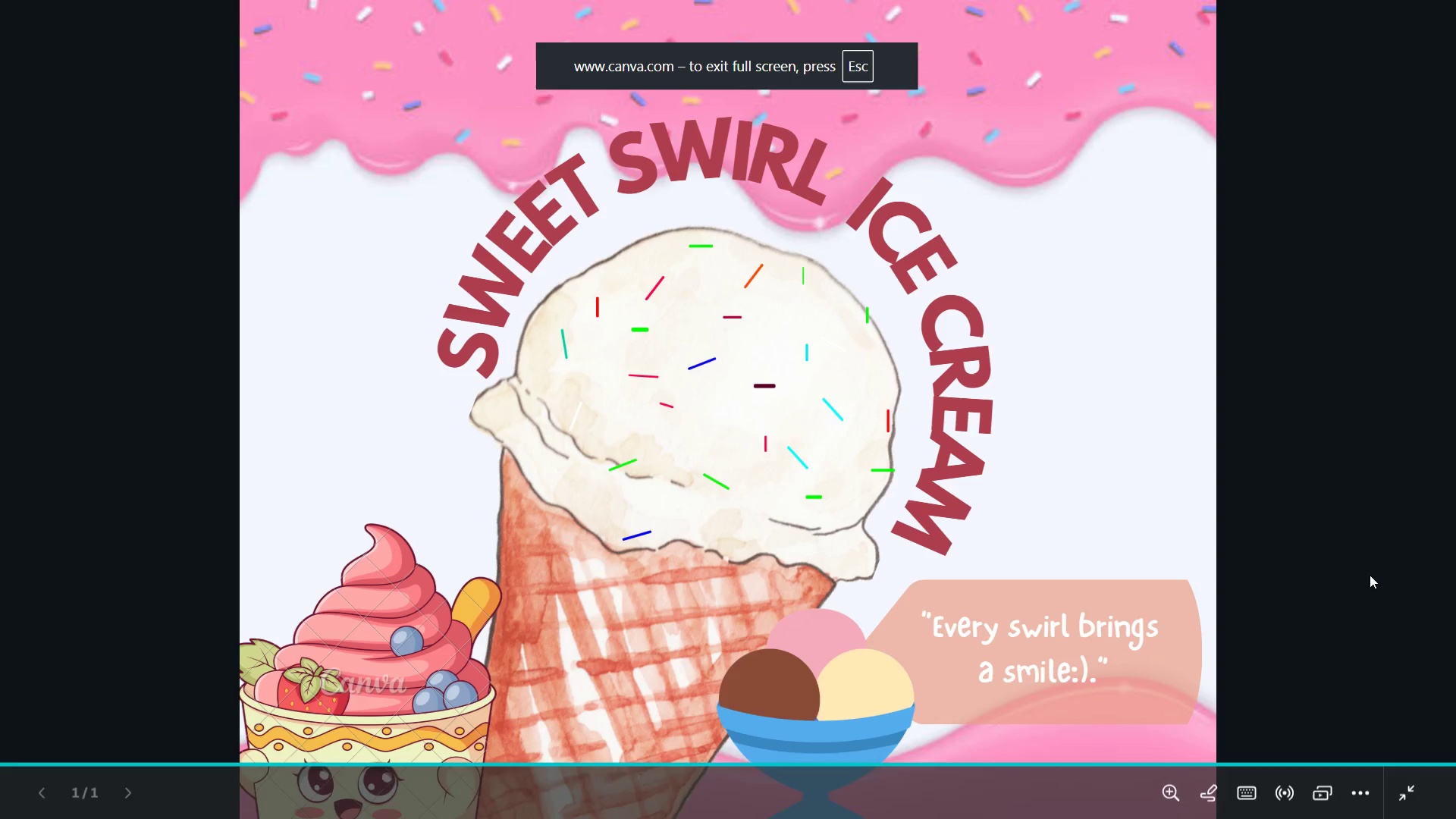 
wait(8.36)
 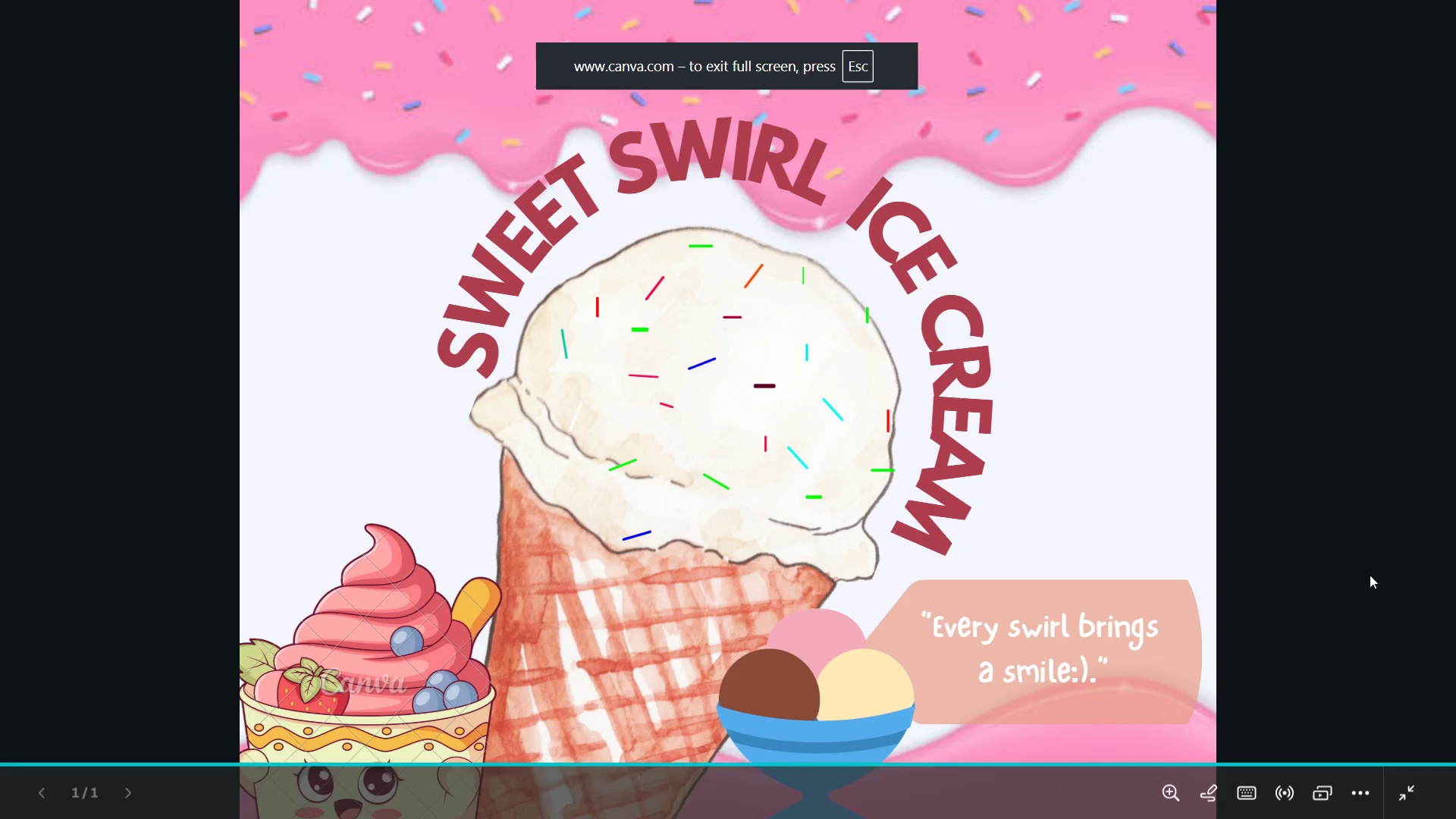 
key(Escape)
 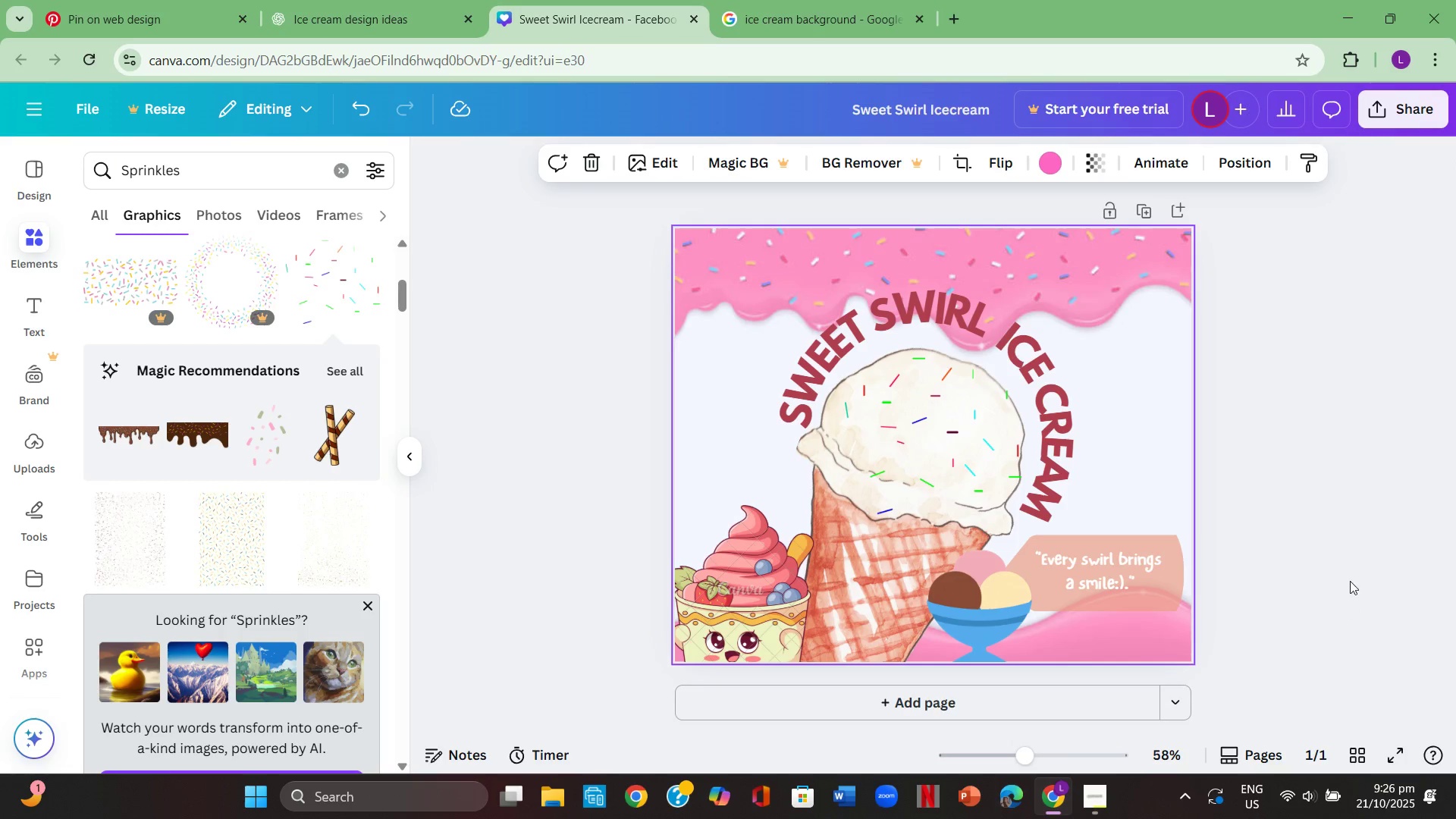 
left_click([1351, 580])
 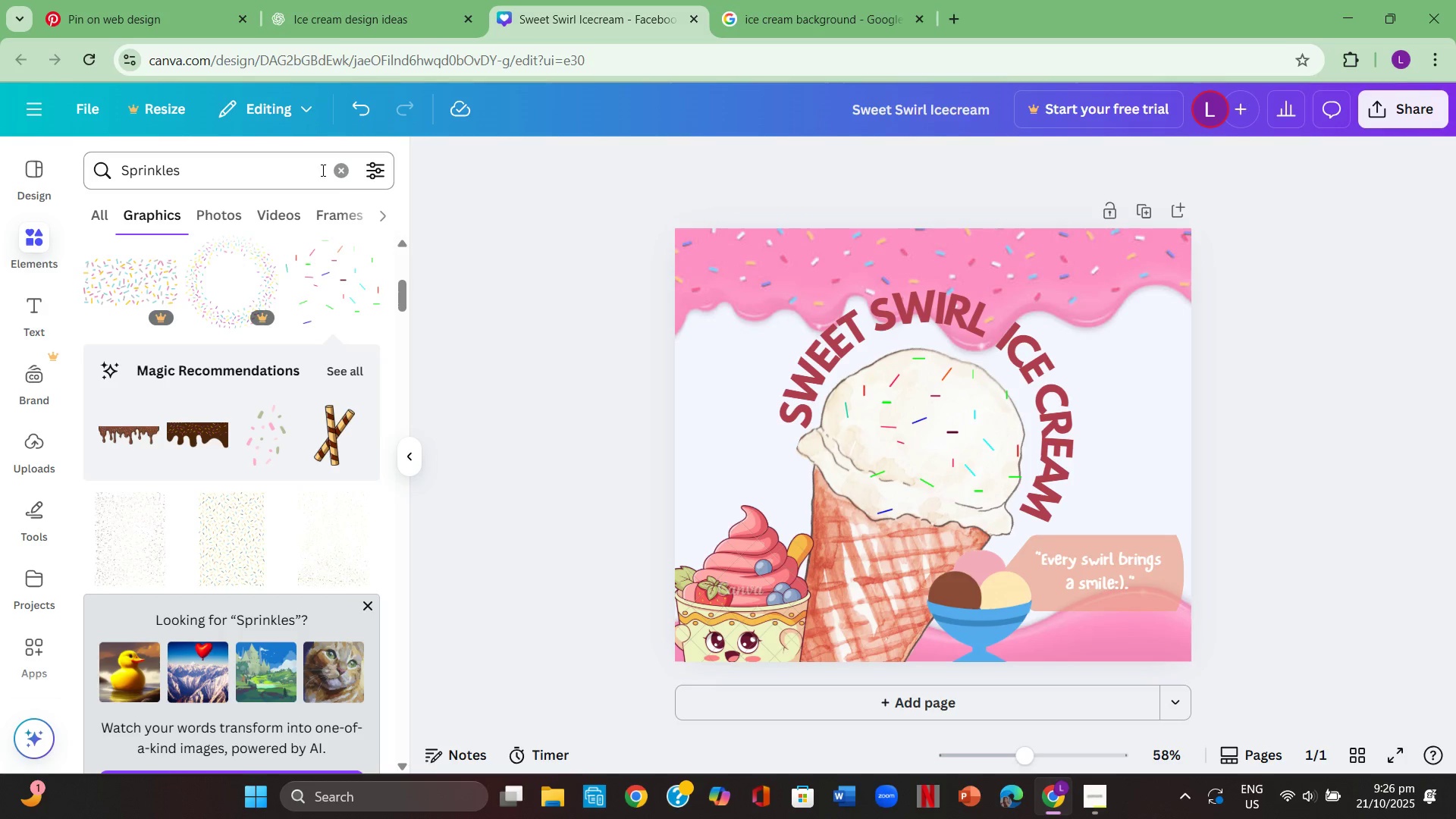 
double_click([317, 180])
 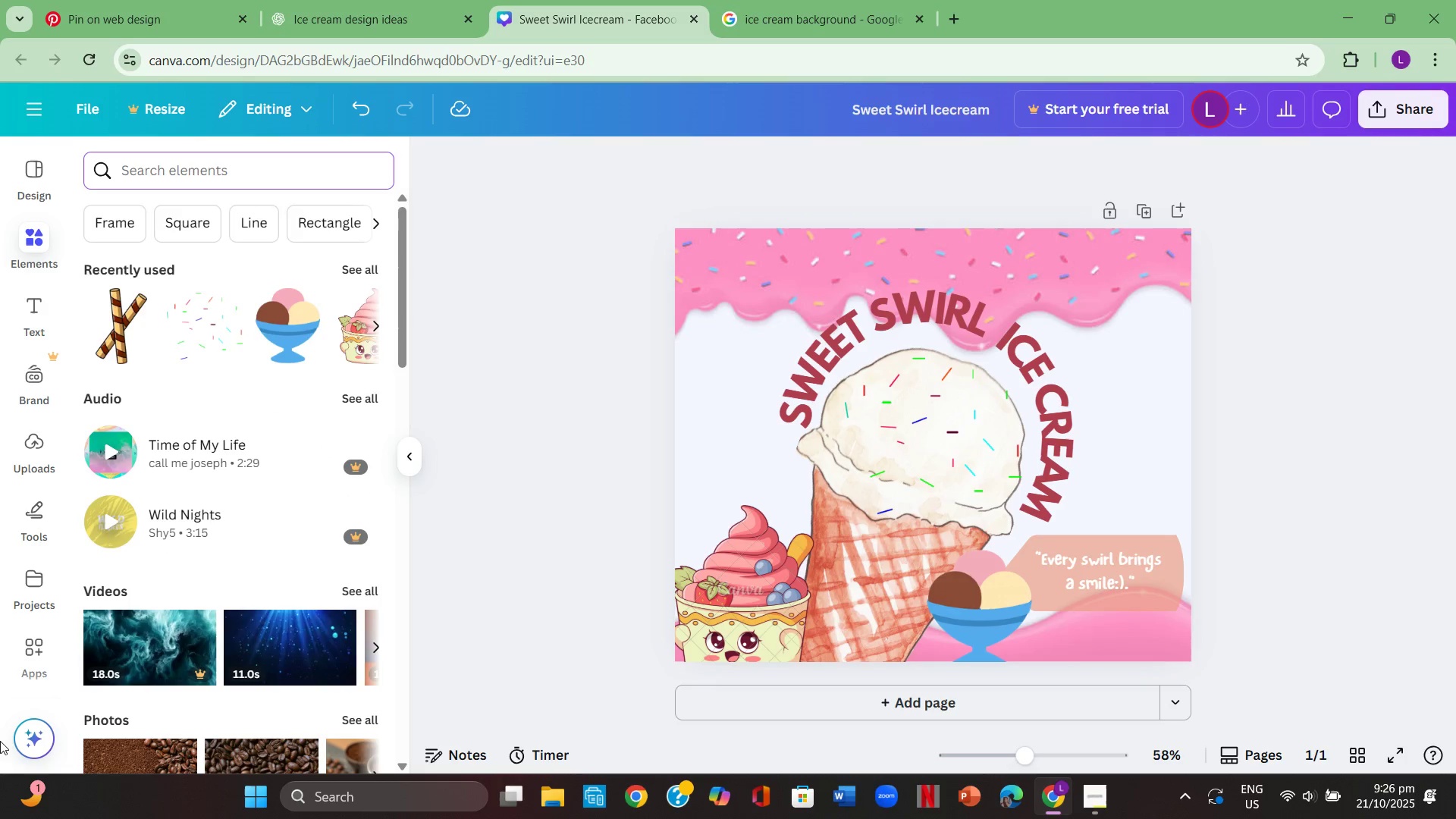 
type(shape)
 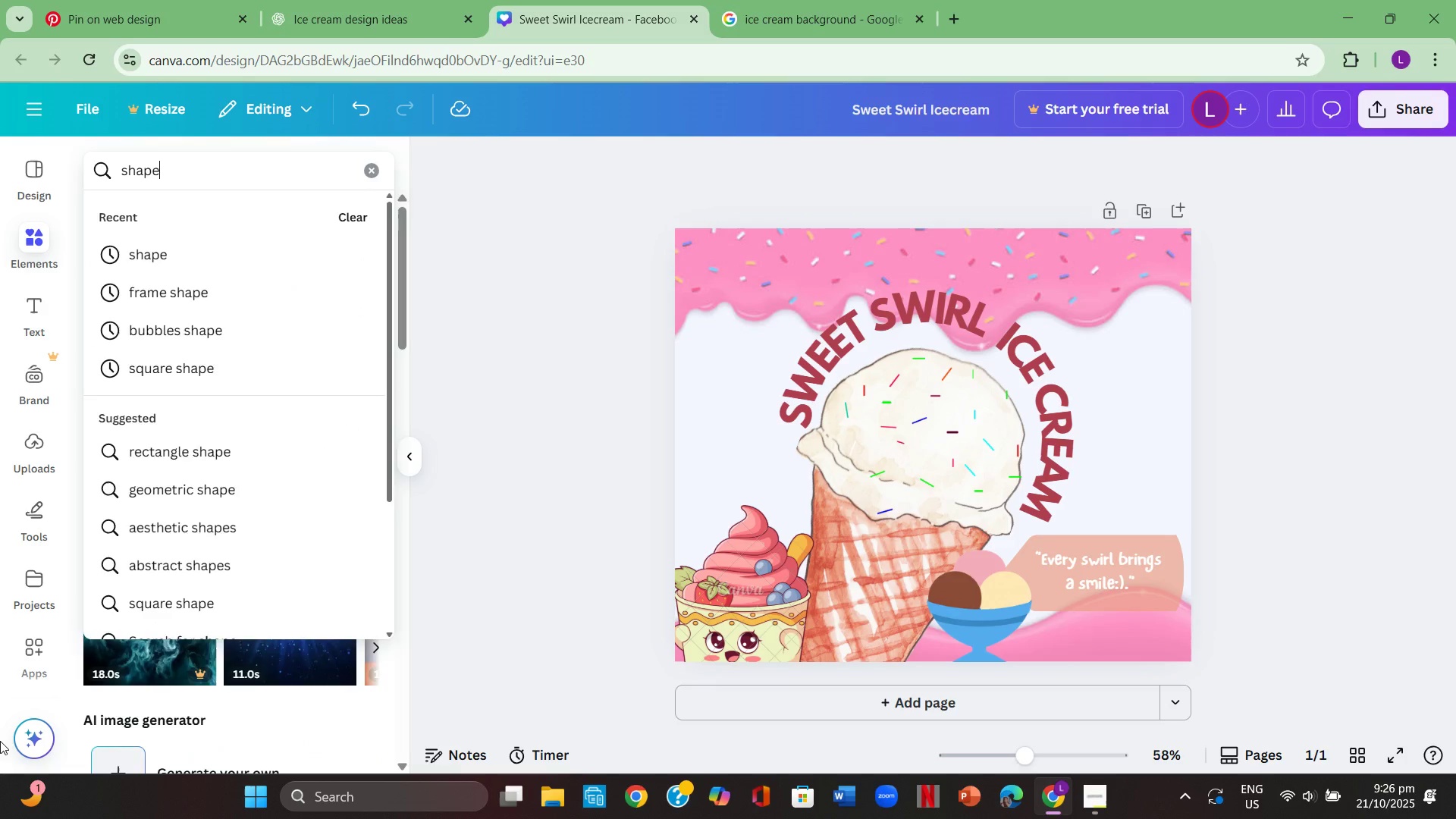 
key(Enter)
 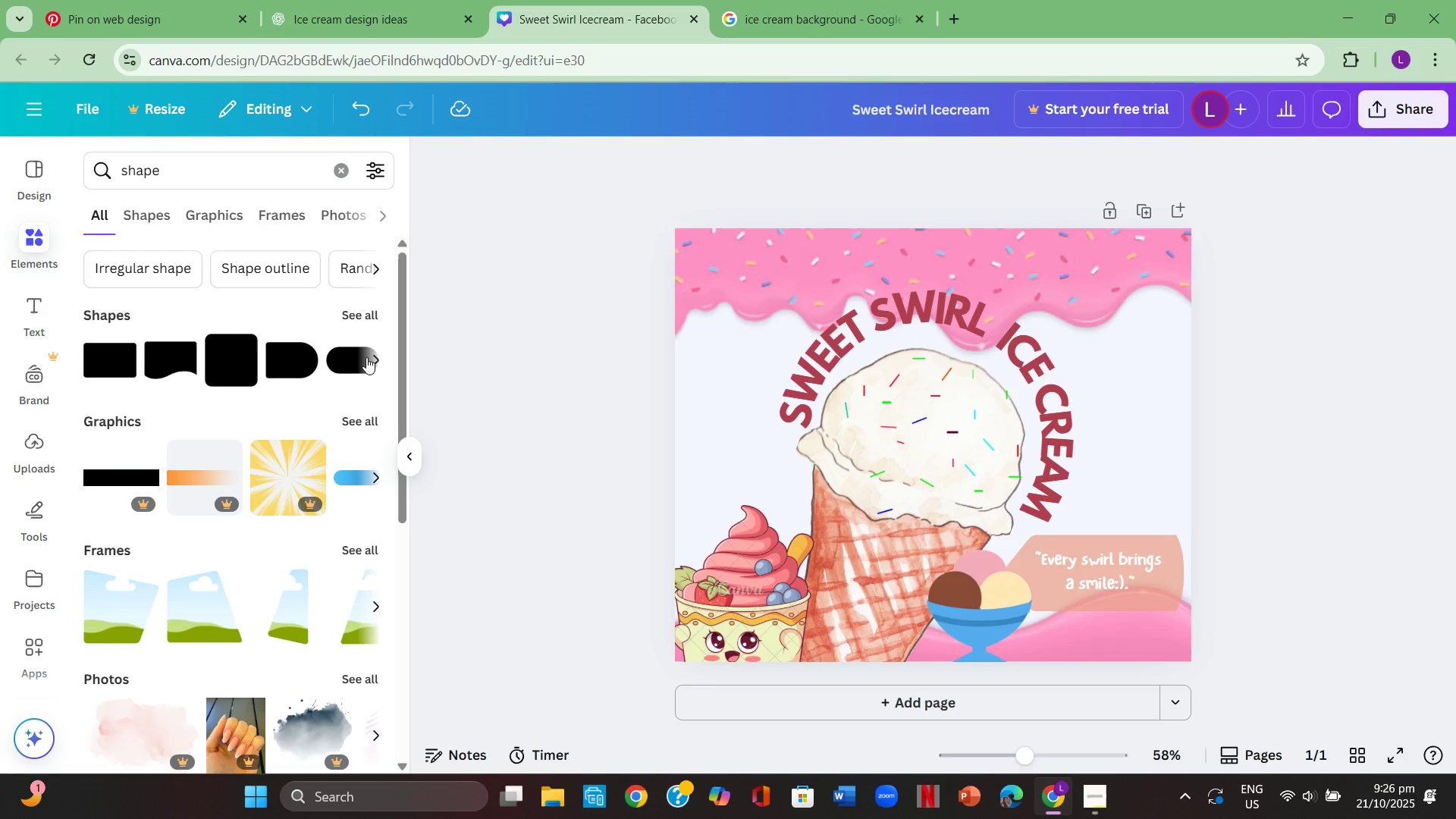 
wait(6.04)
 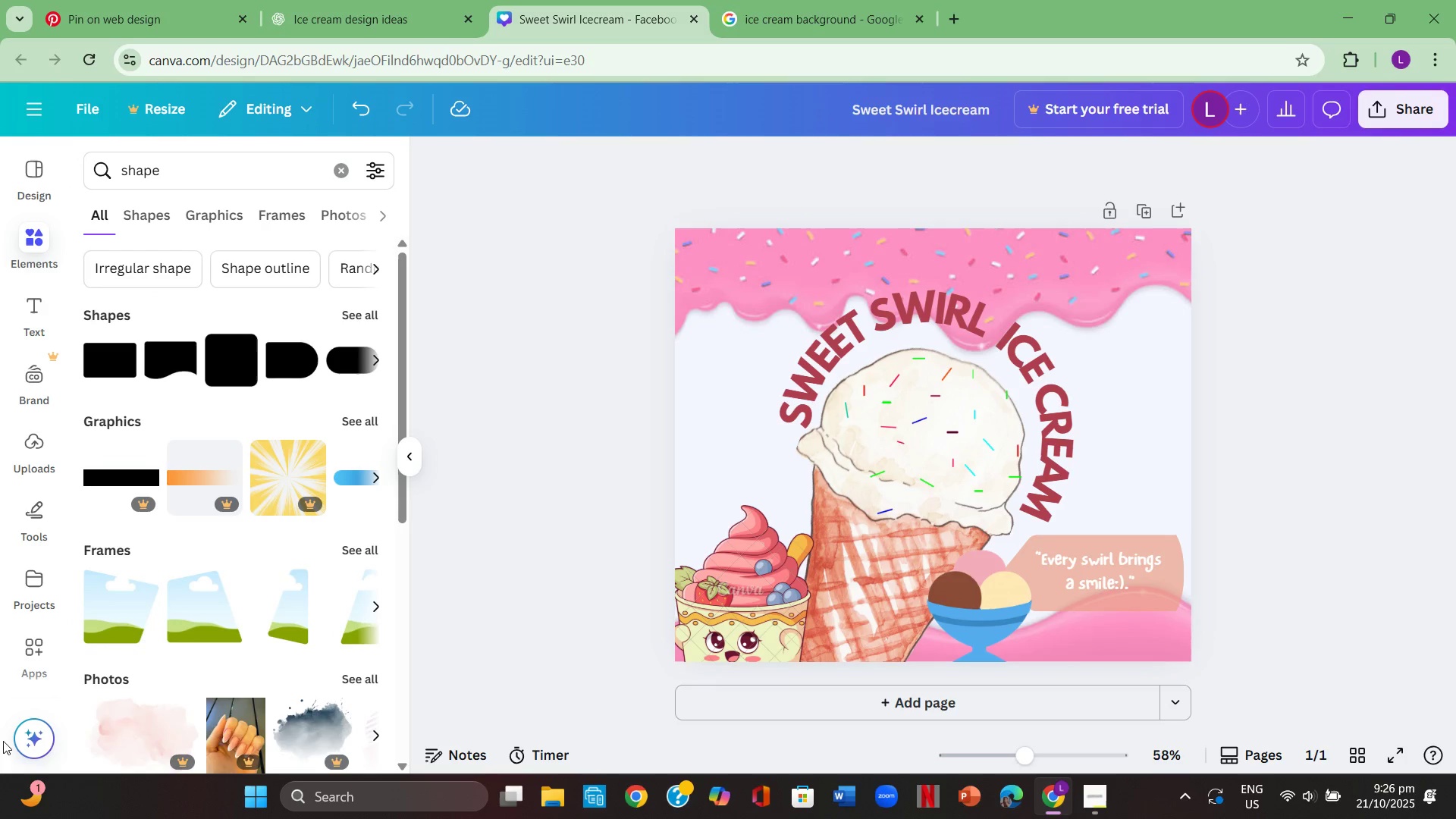 
left_click([342, 366])
 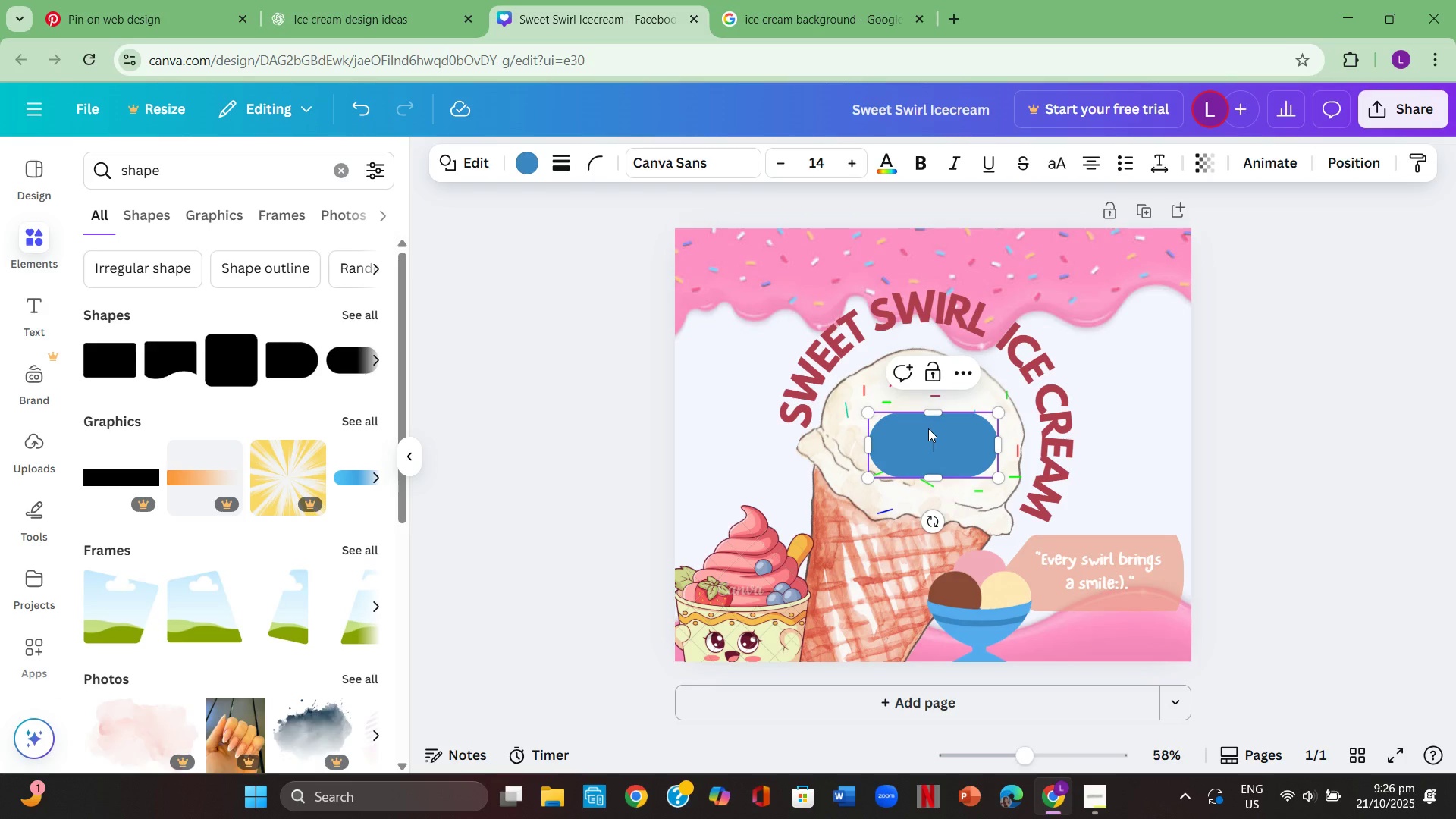 
left_click([934, 432])
 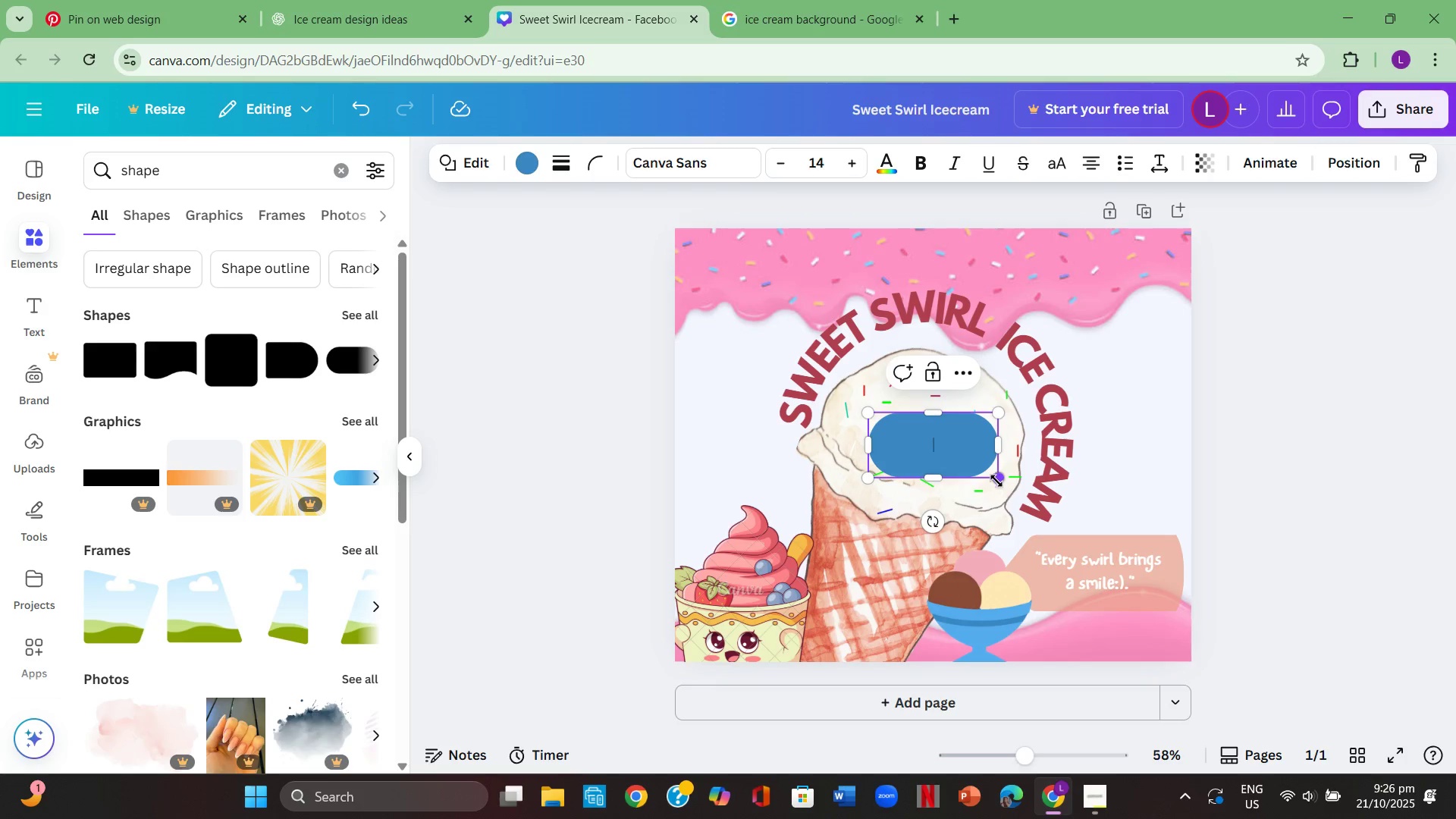 
left_click_drag(start_coordinate=[998, 482], to_coordinate=[953, 446])
 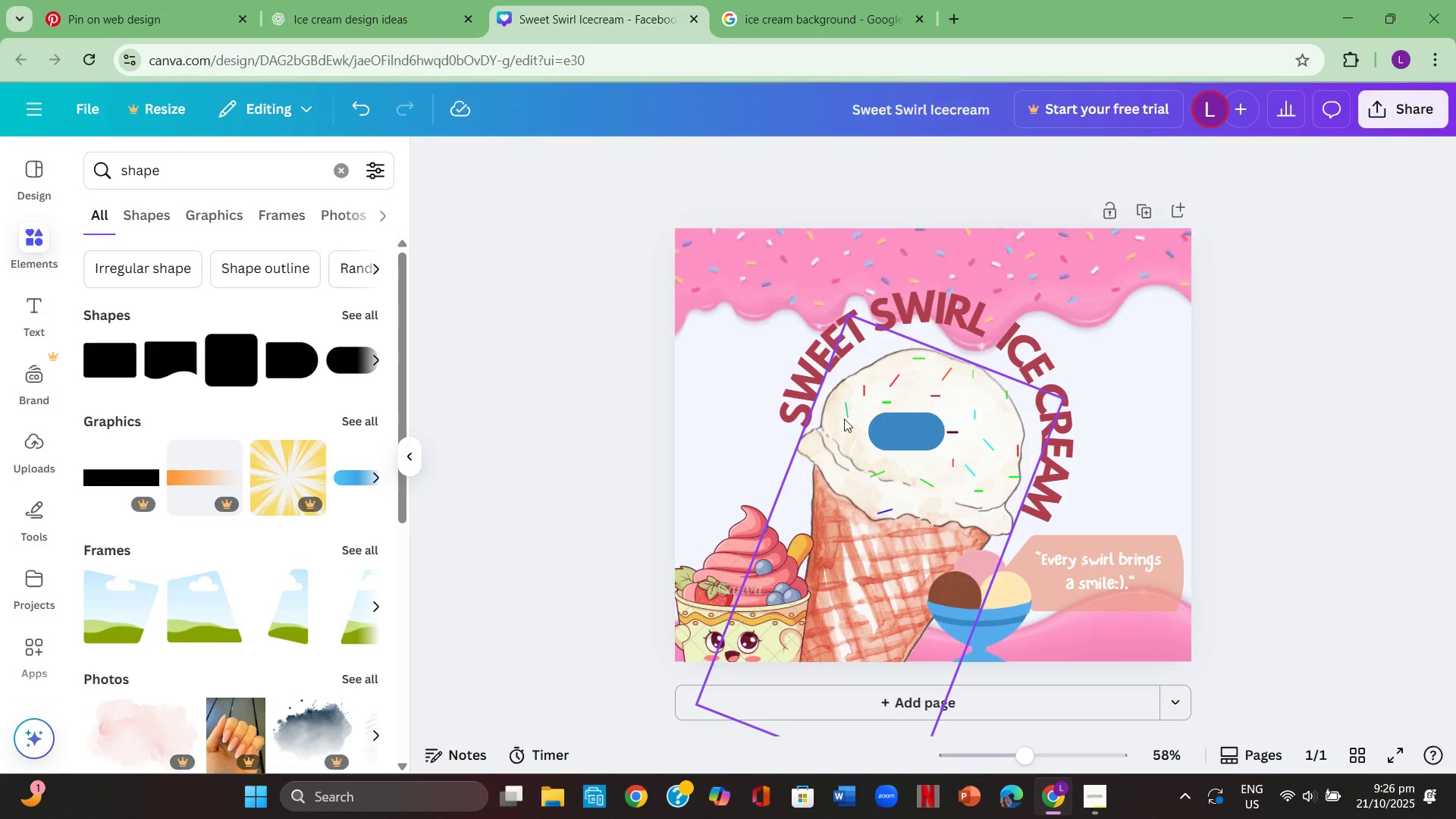 
left_click_drag(start_coordinate=[913, 433], to_coordinate=[1140, 428])
 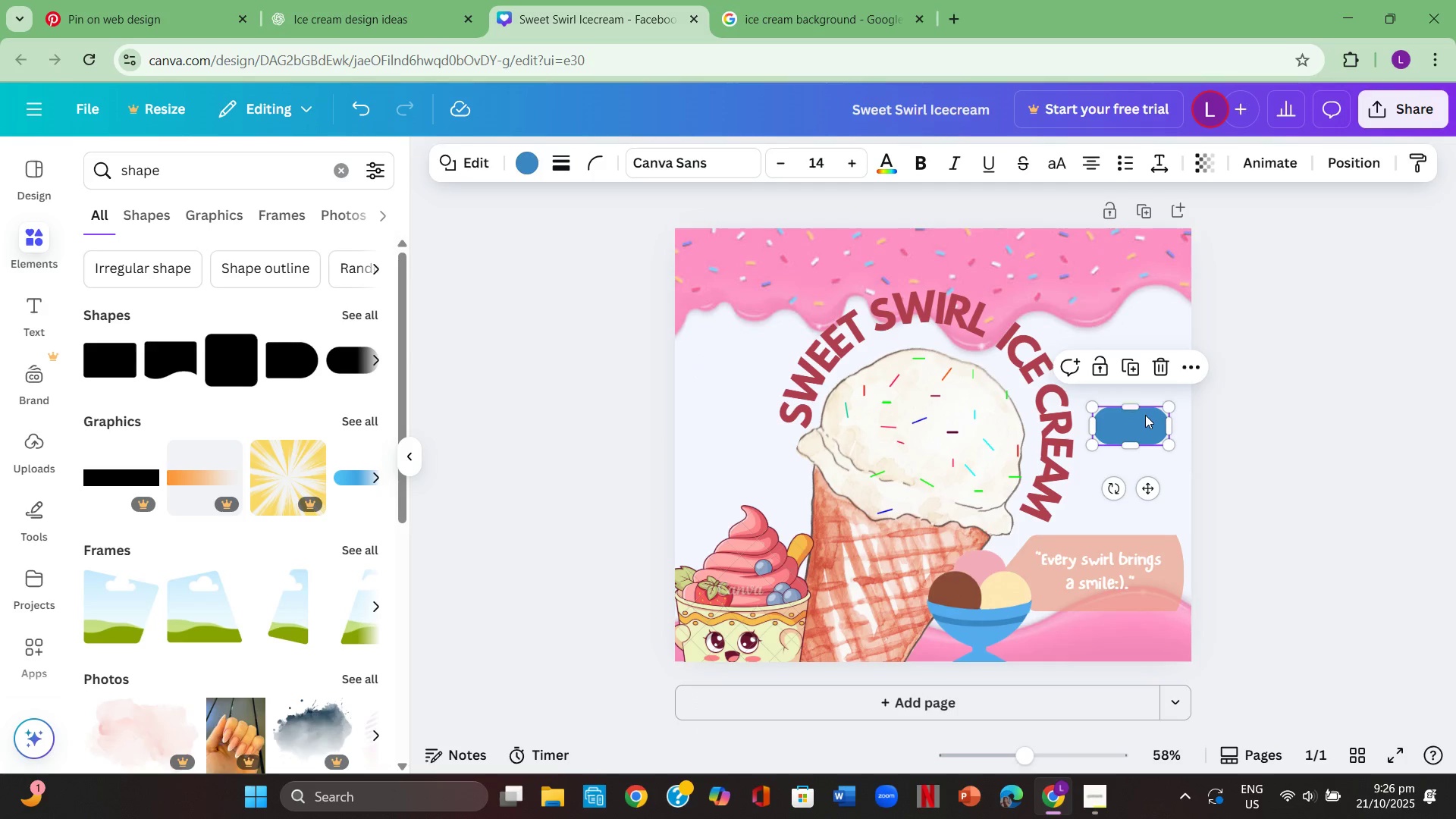 
double_click([1338, 457])
 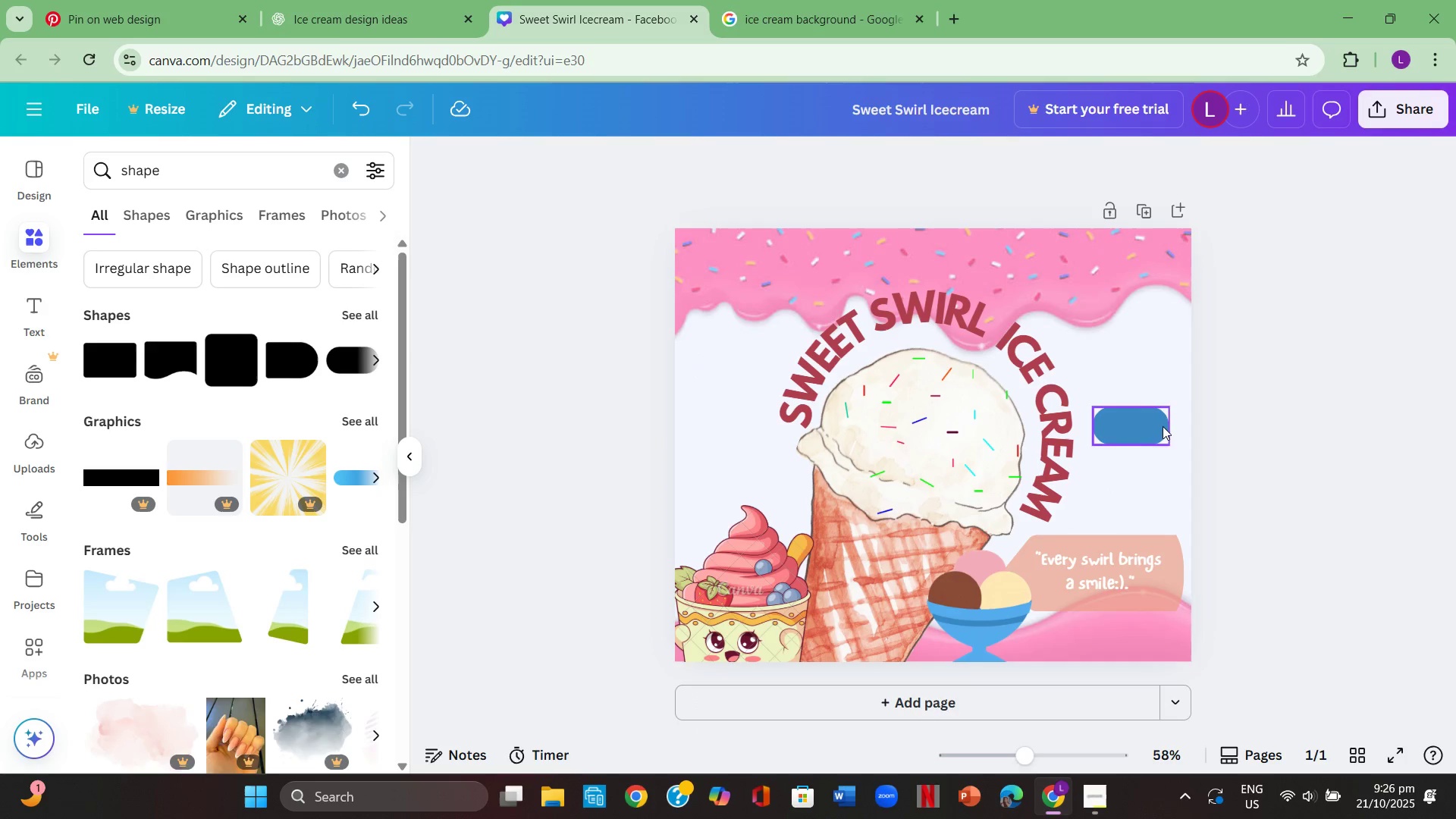 
left_click_drag(start_coordinate=[1159, 429], to_coordinate=[1160, 441])
 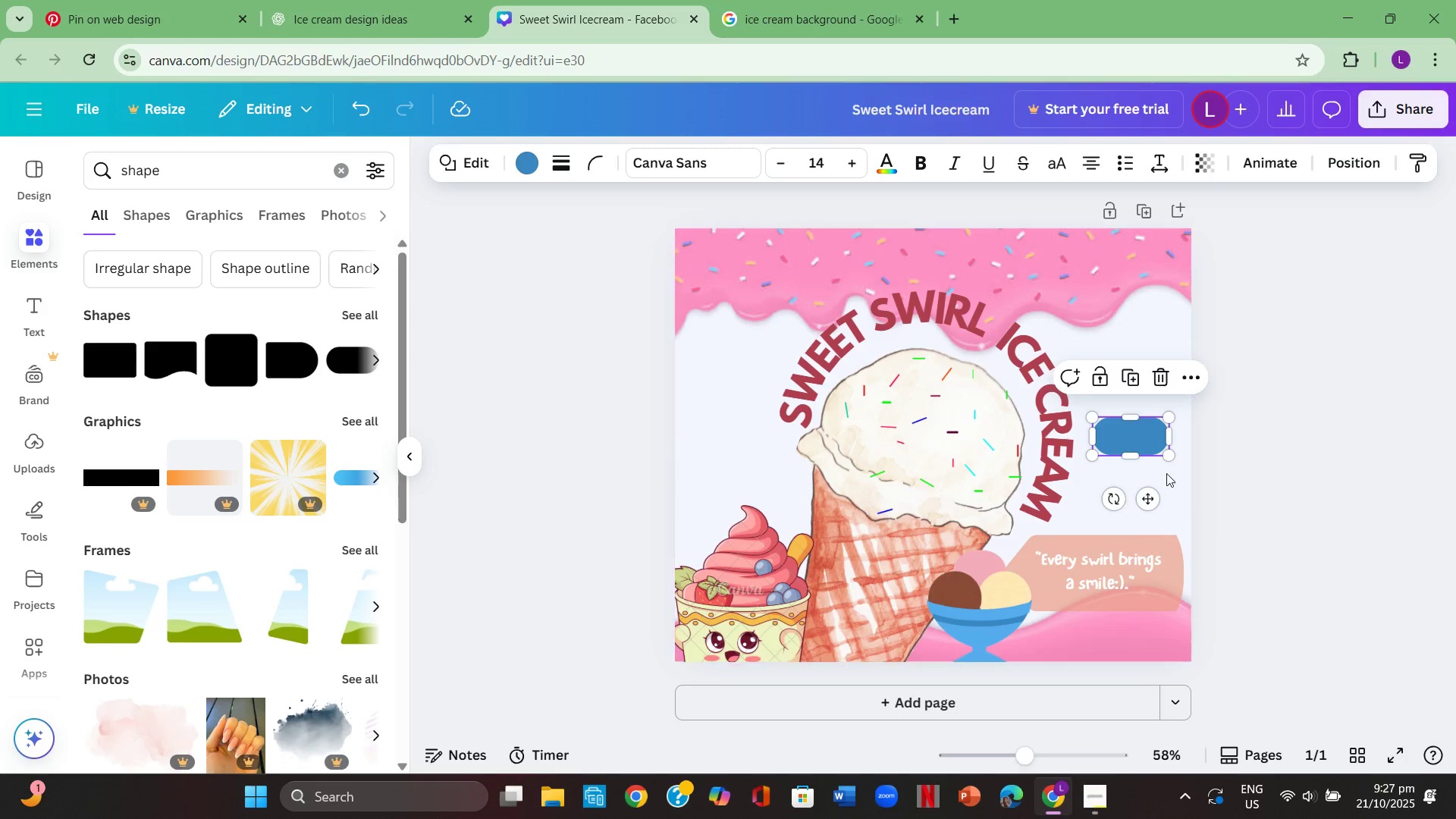 
left_click([1289, 433])
 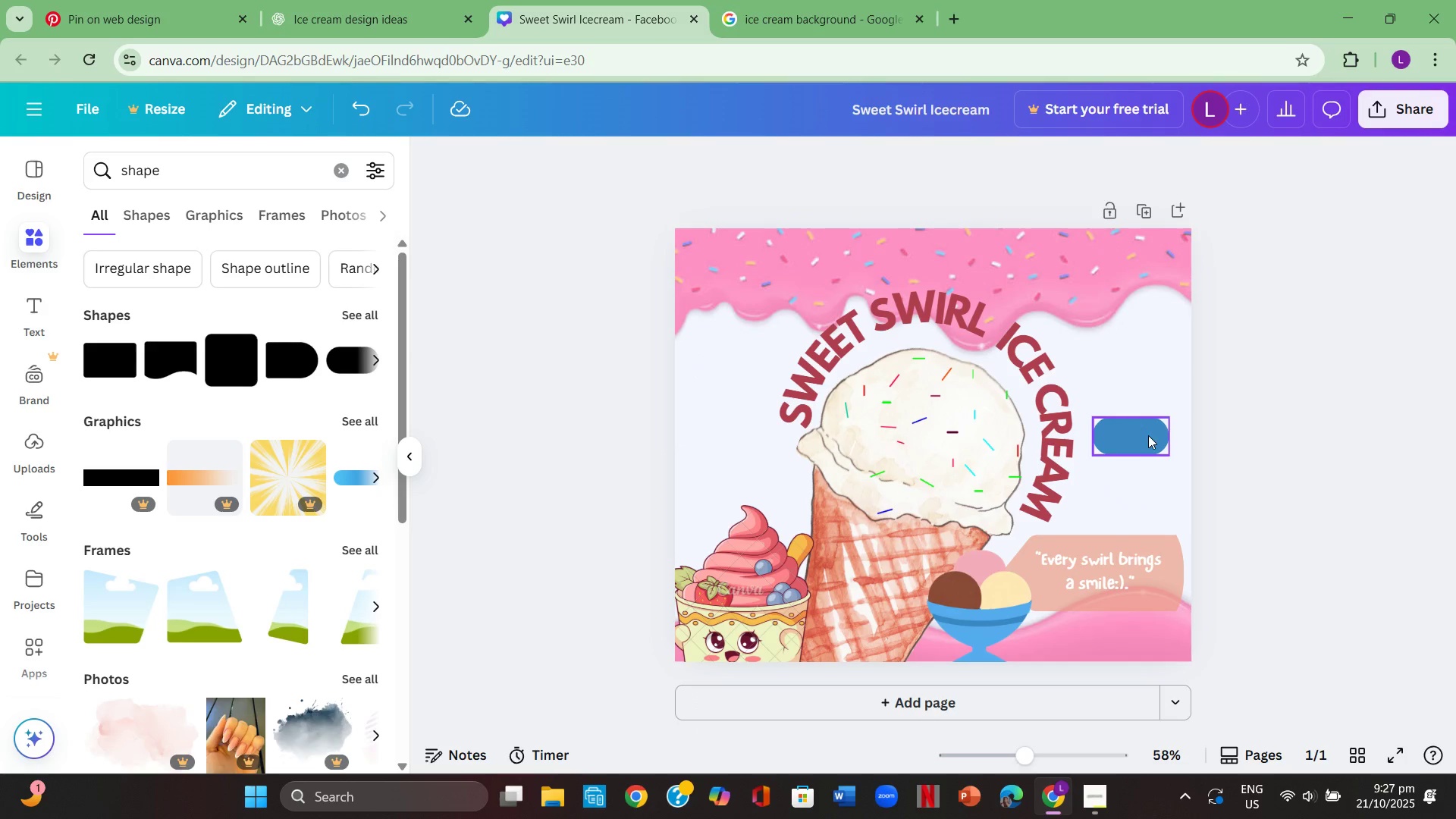 
left_click_drag(start_coordinate=[1148, 435], to_coordinate=[751, 466])
 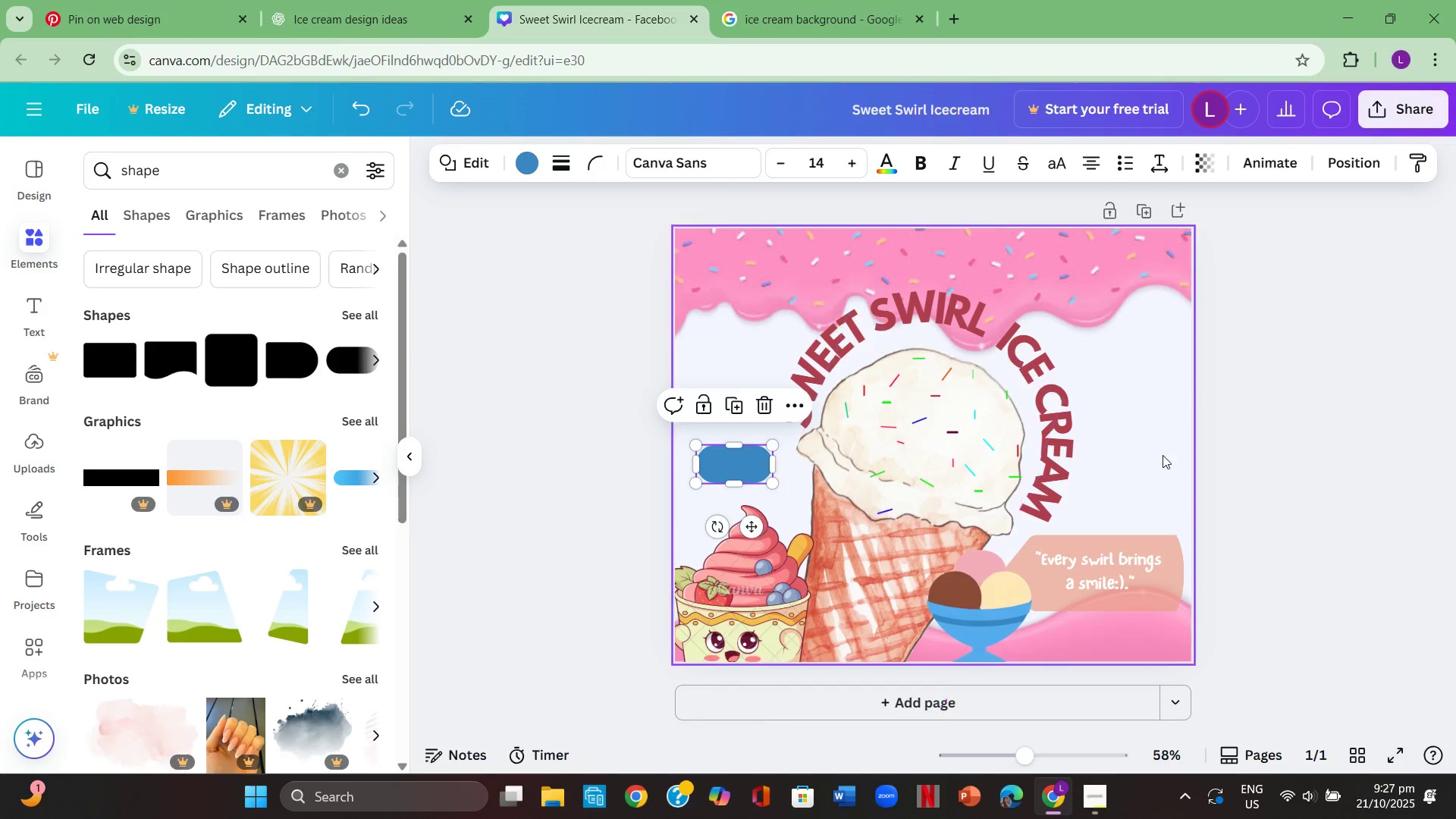 
left_click([1163, 455])
 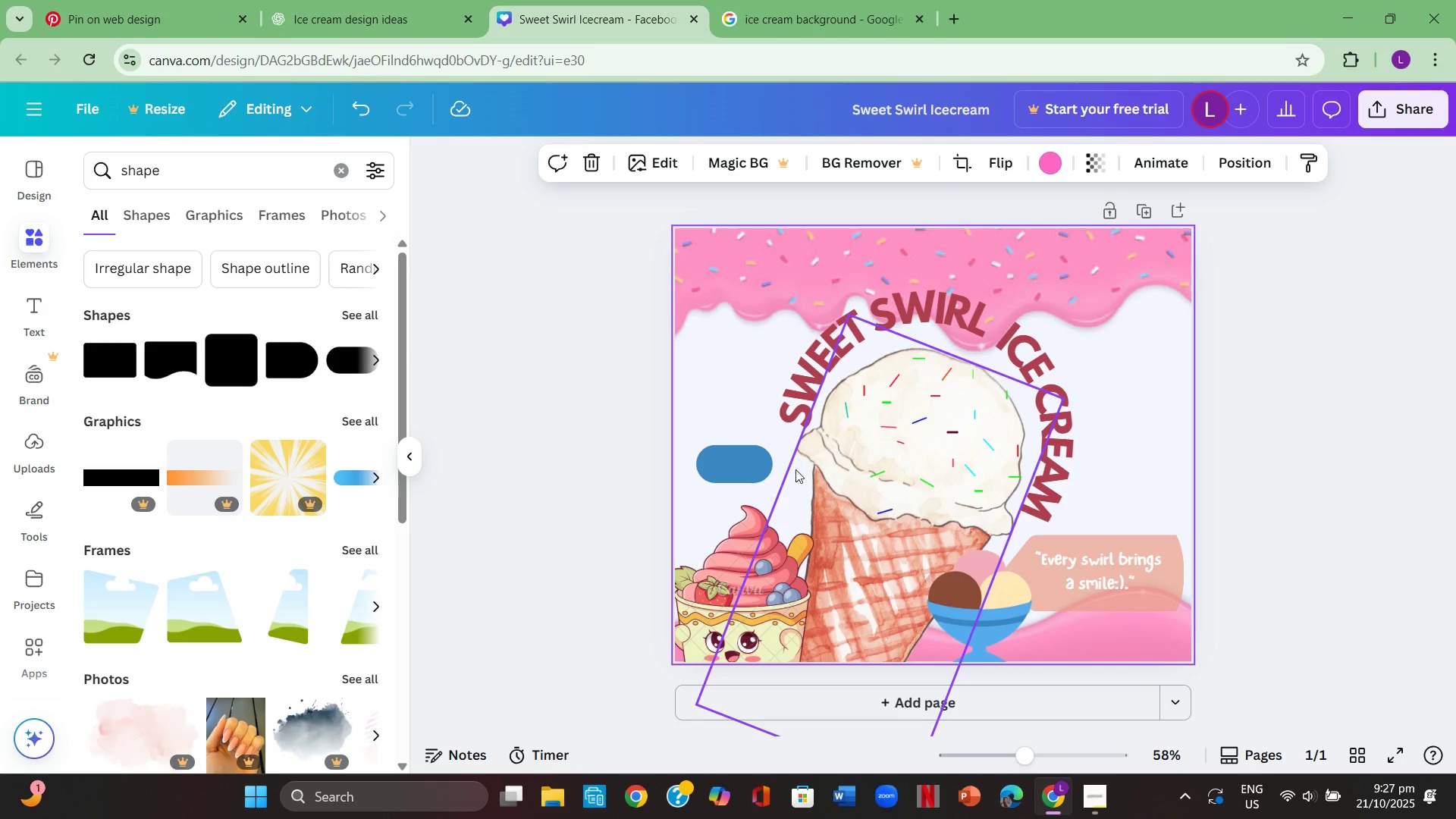 
left_click([731, 465])
 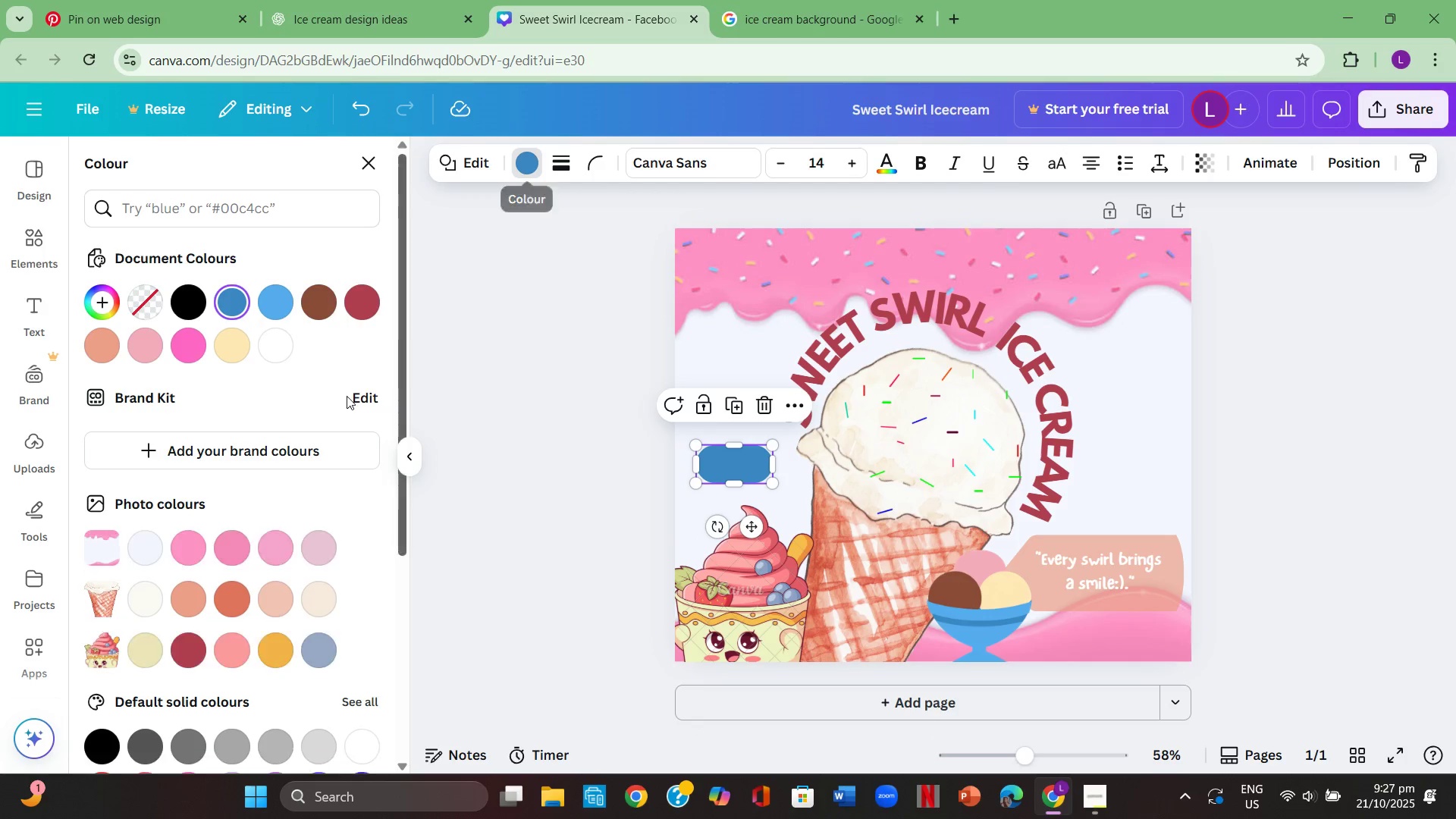 
left_click([154, 344])
 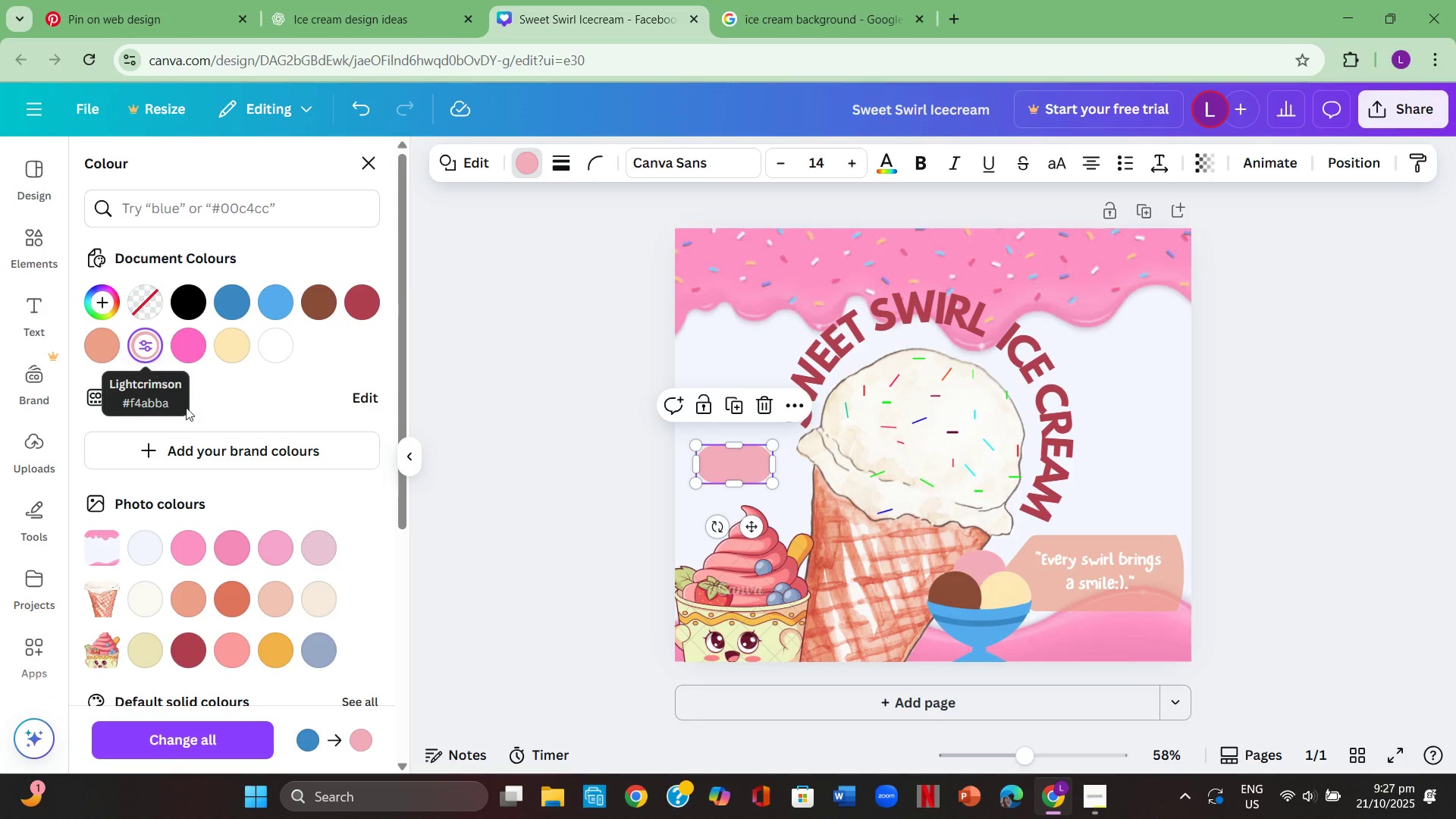 
scroll: coordinate [218, 433], scroll_direction: down, amount: 2.0
 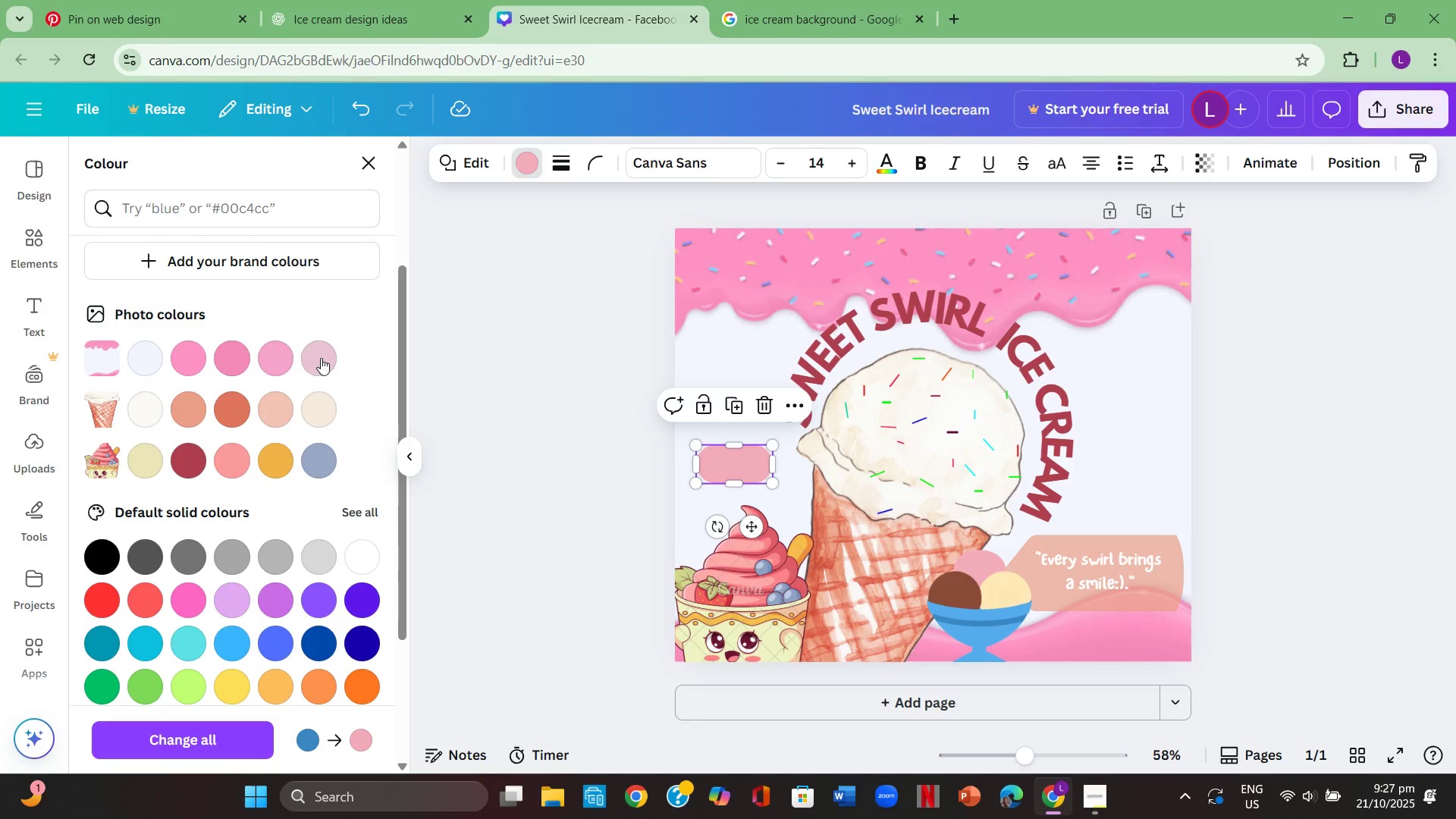 
left_click([322, 358])
 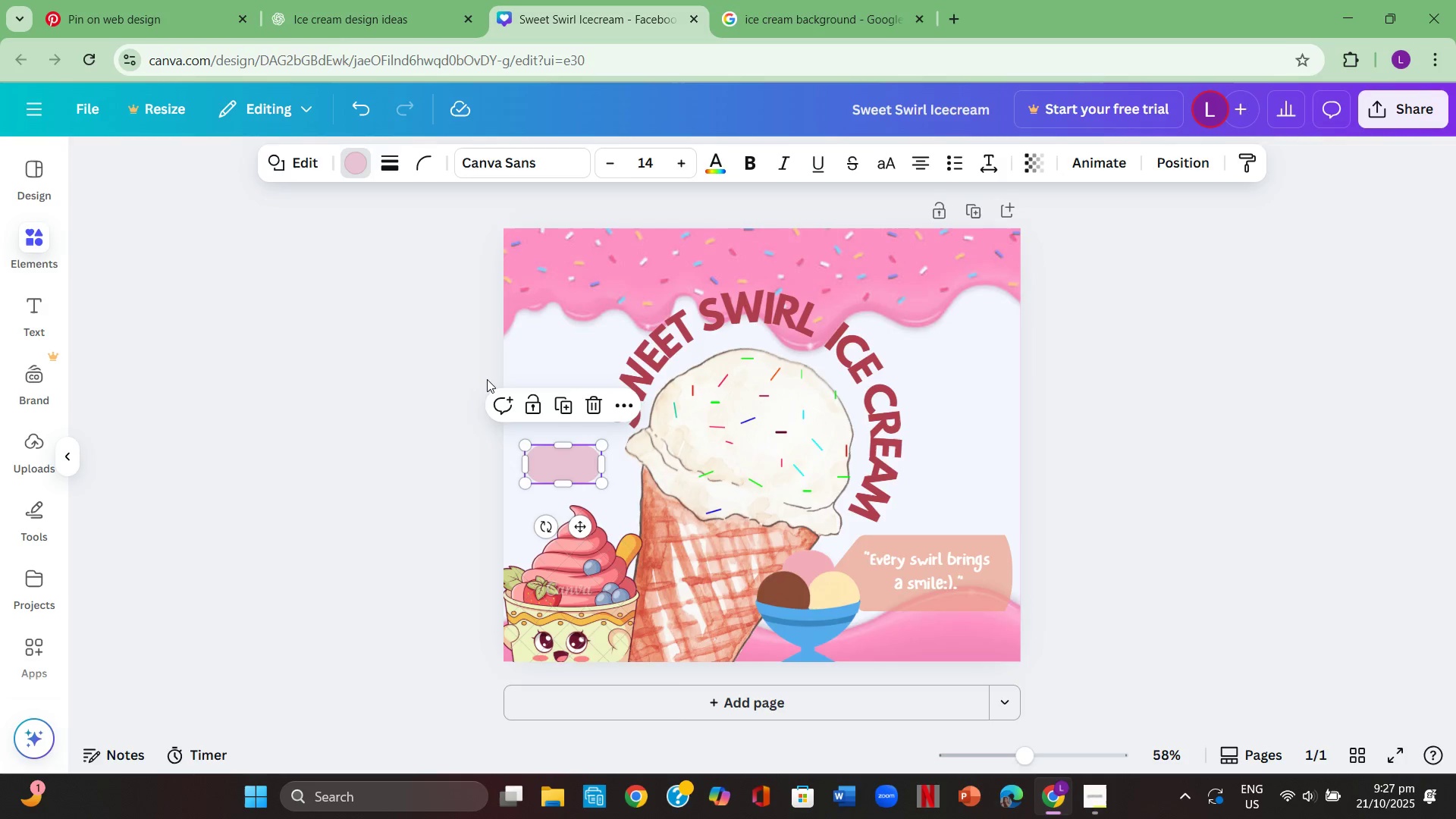 
double_click([487, 379])
 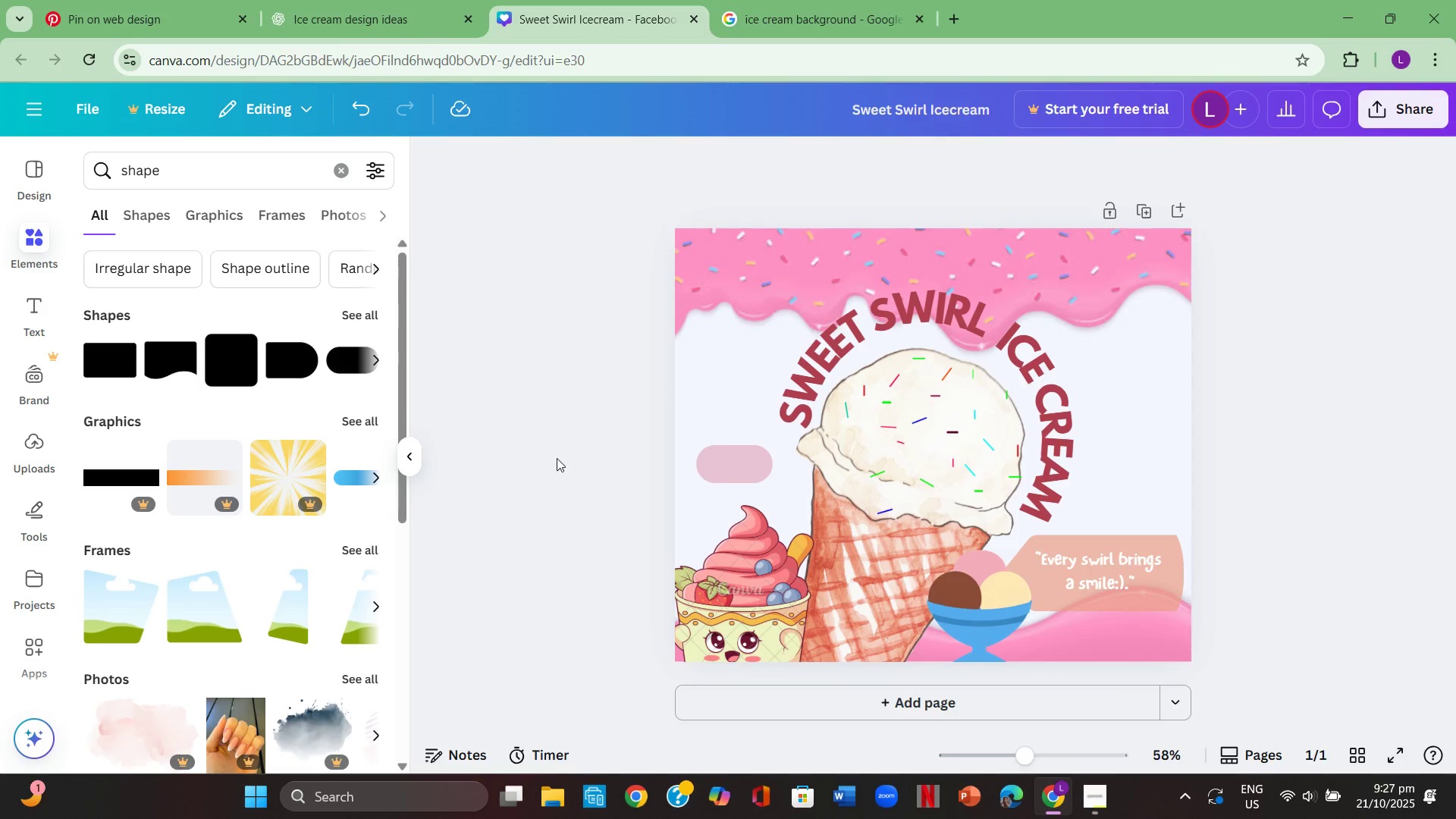 
left_click([557, 458])
 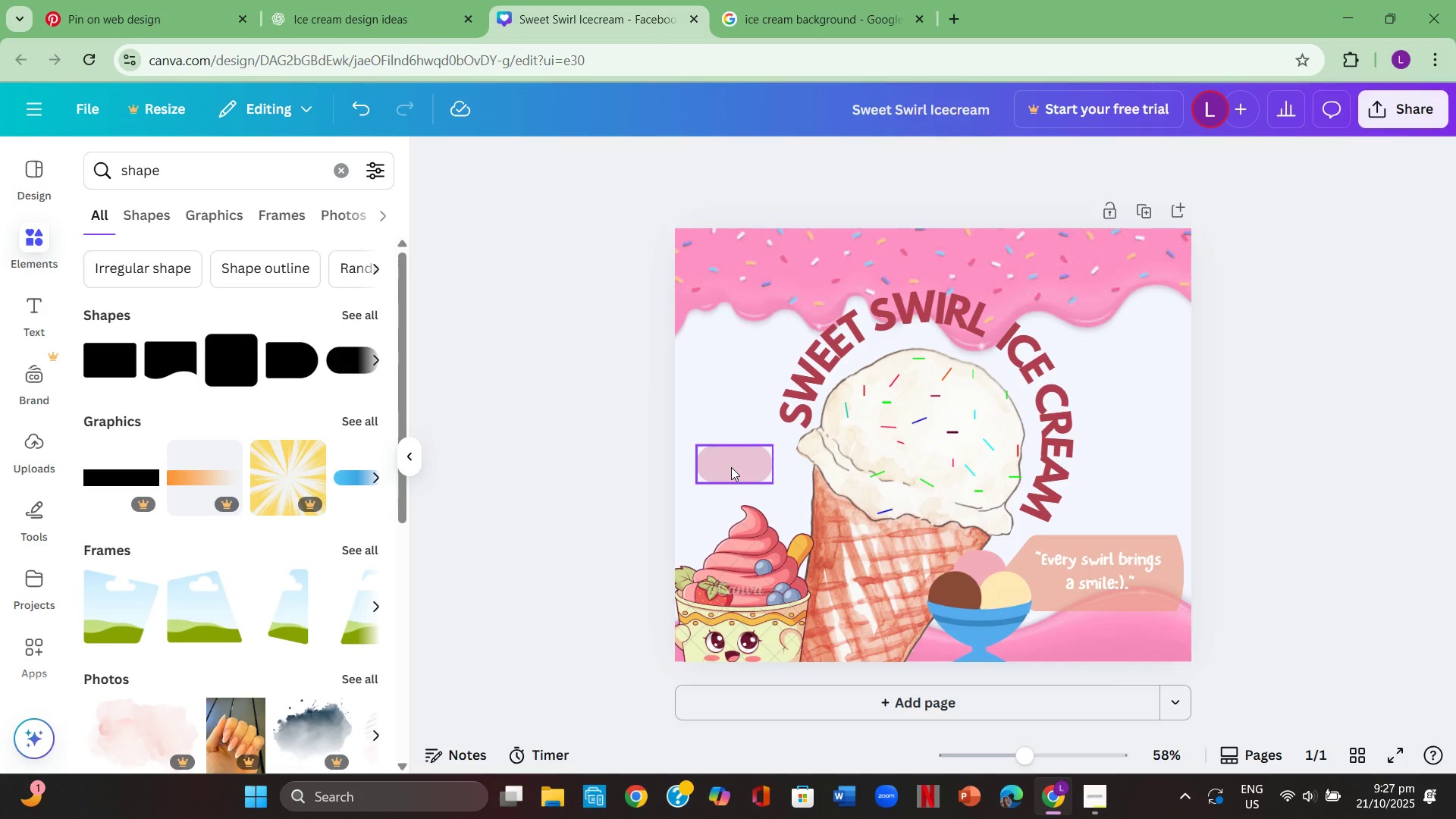 
left_click([731, 467])
 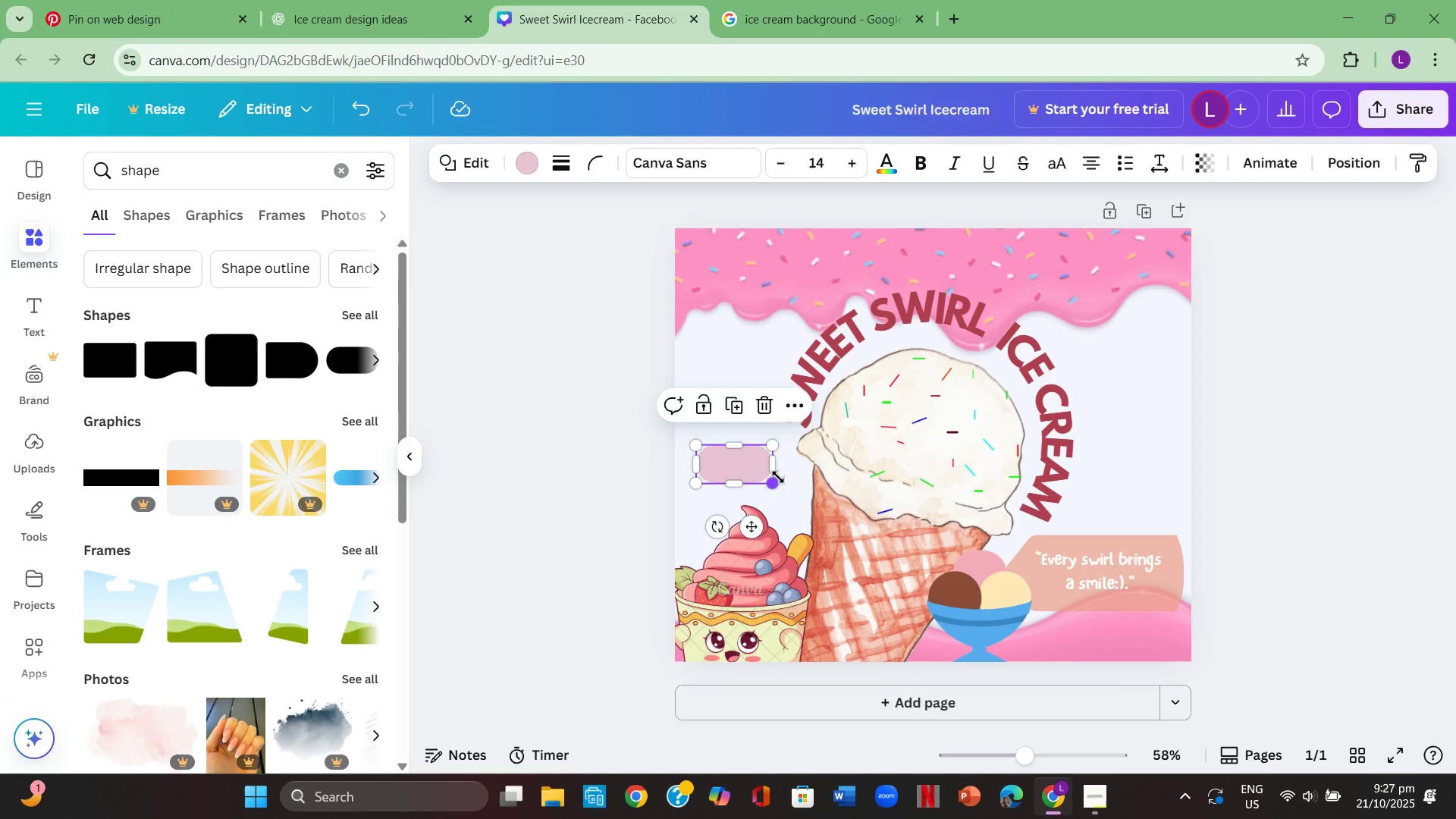 
left_click_drag(start_coordinate=[778, 477], to_coordinate=[780, 486])
 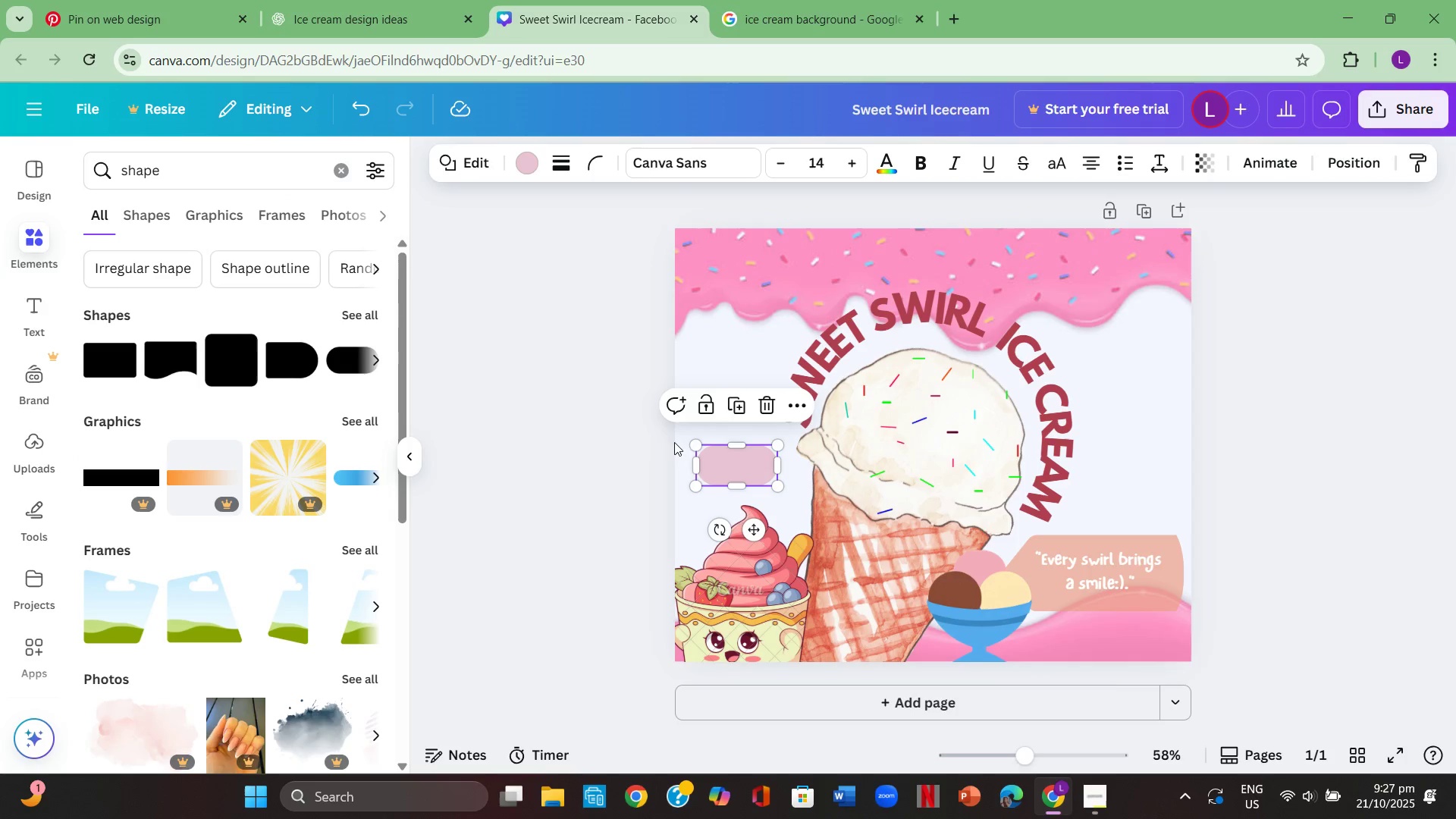 
left_click([642, 437])
 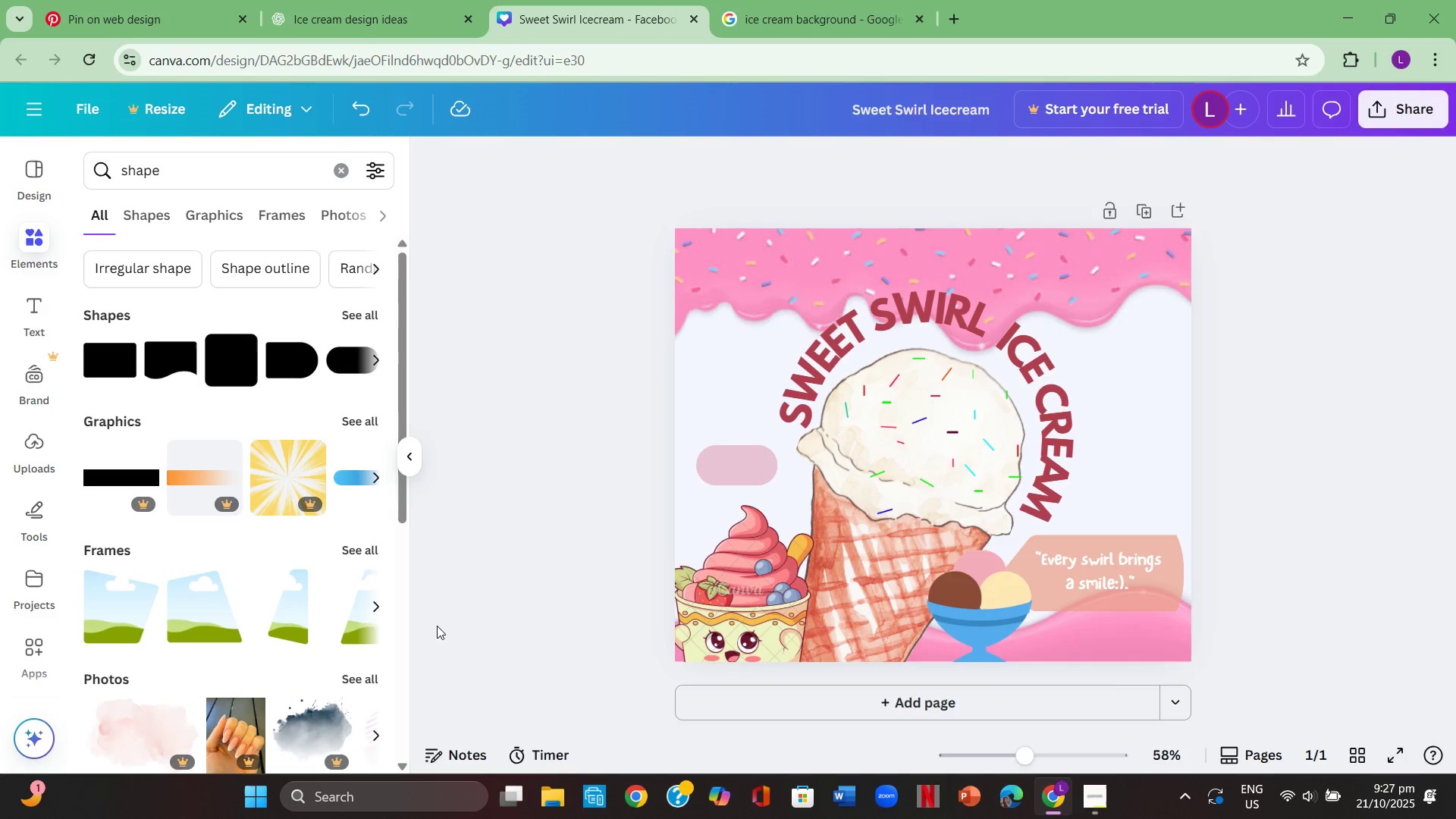 
left_click_drag(start_coordinate=[751, 474], to_coordinate=[1122, 642])
 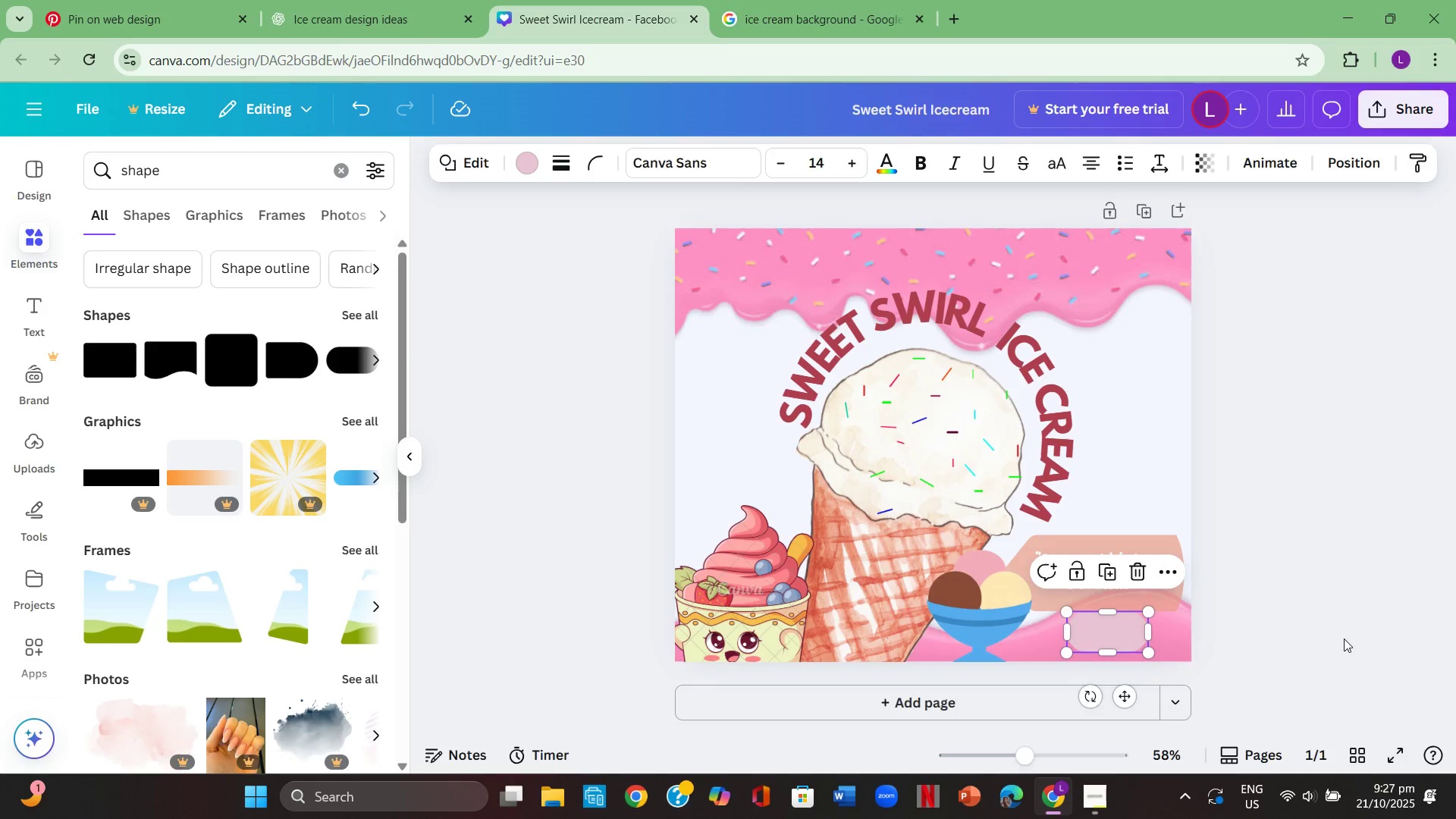 
left_click([1344, 639])
 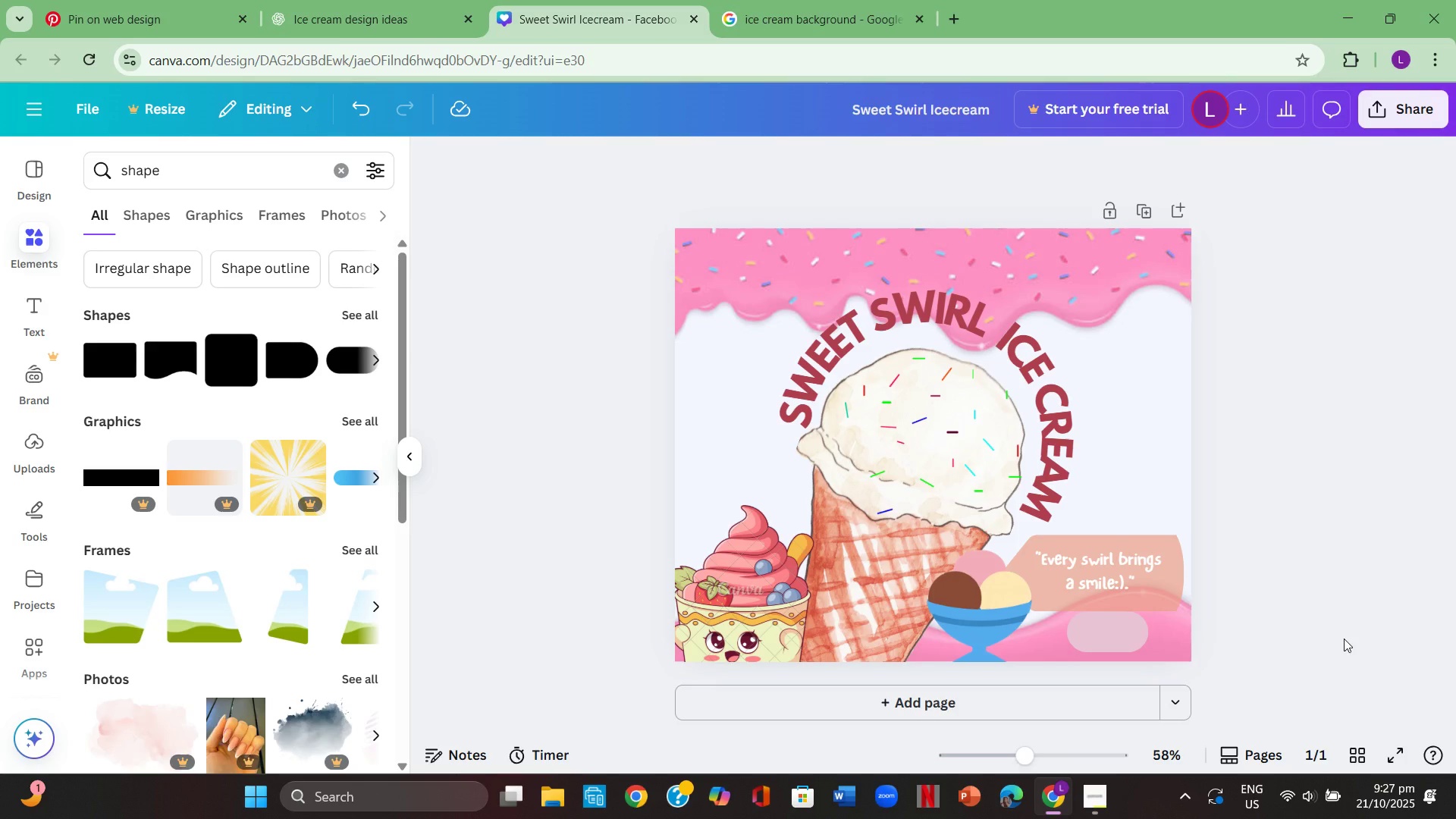 
left_click_drag(start_coordinate=[1128, 638], to_coordinate=[761, 481])
 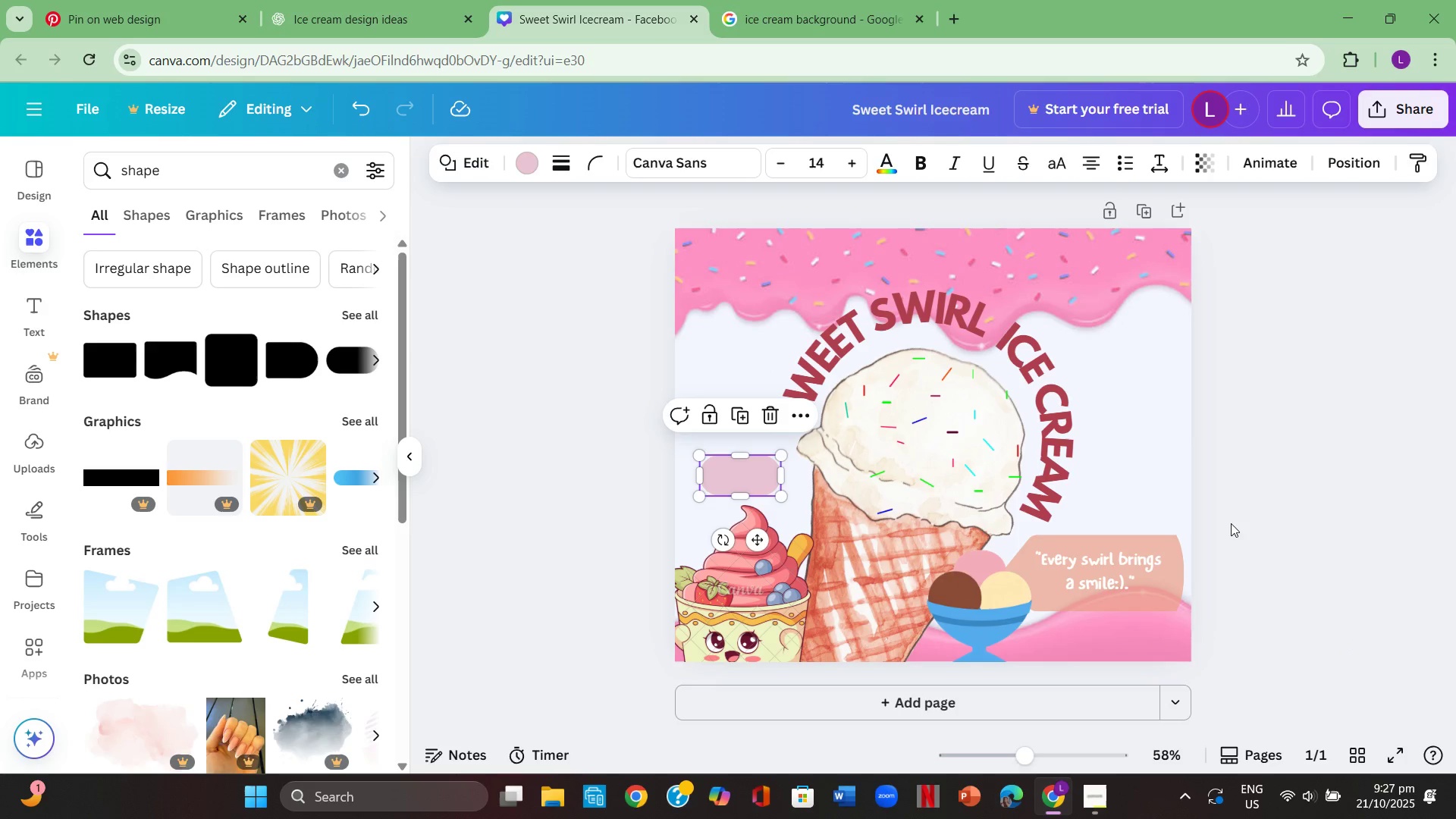 
left_click([1231, 523])
 